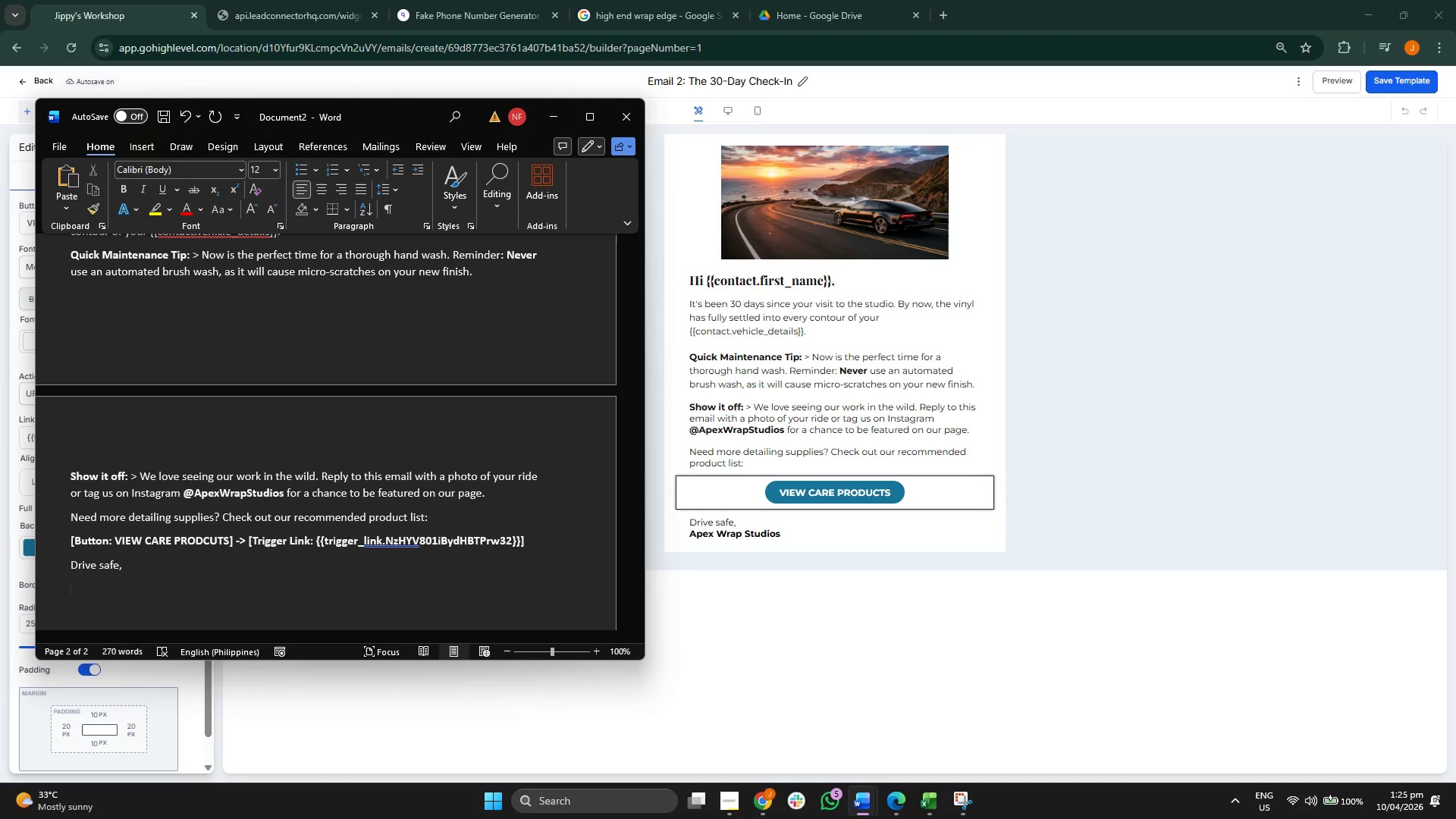 
key(A)
 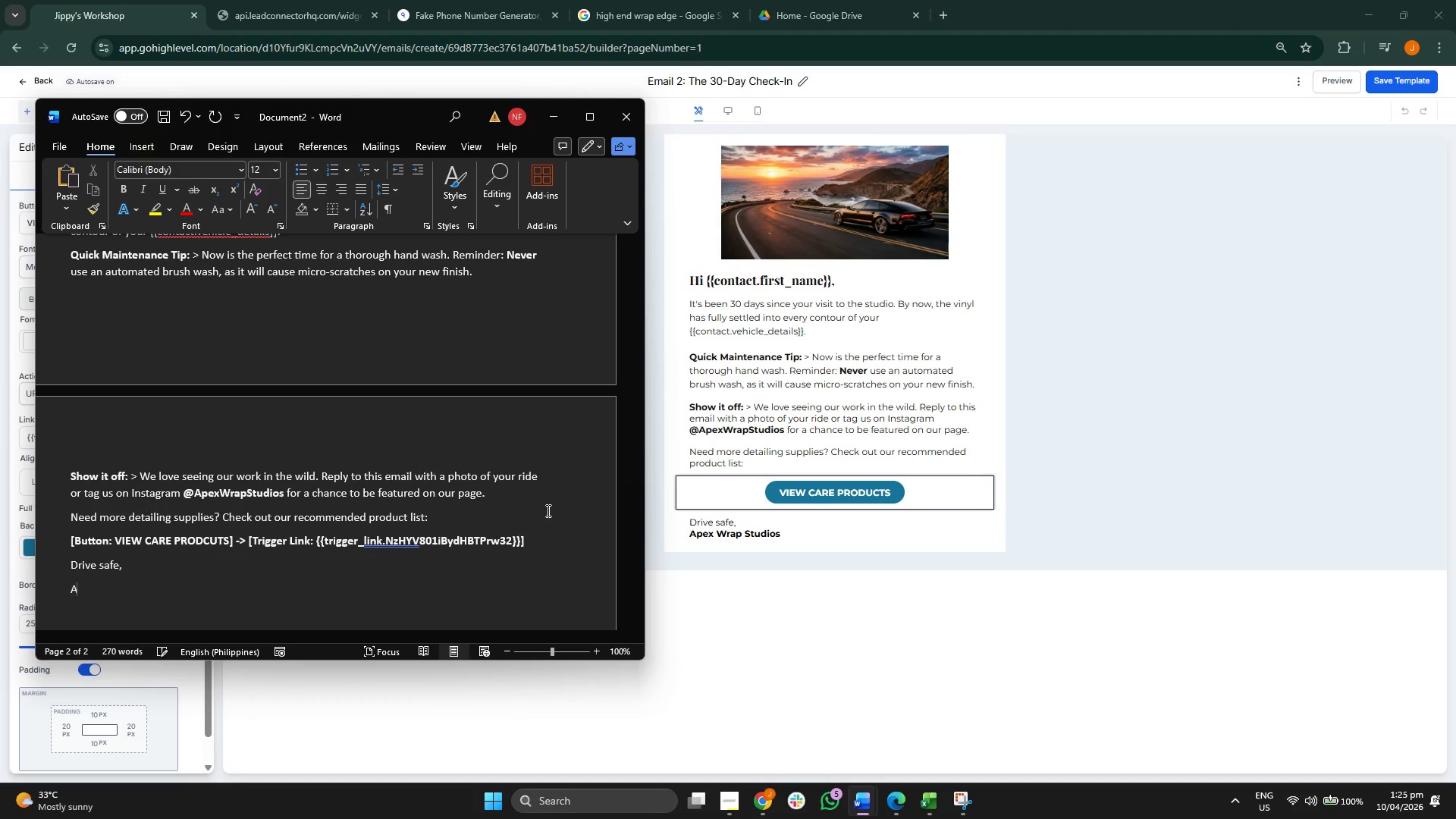 
key(CapsLock)
 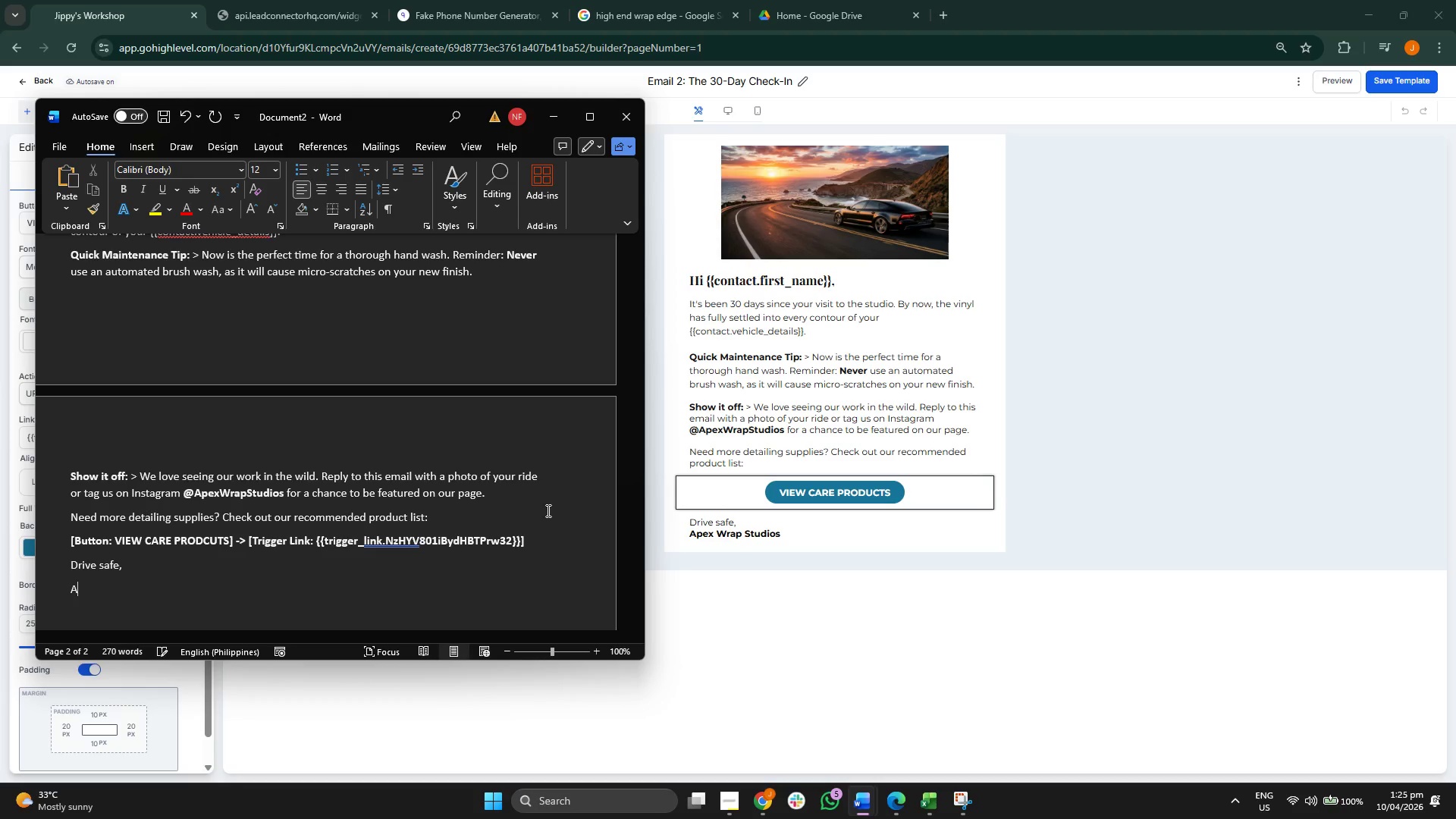 
key(Backspace)
 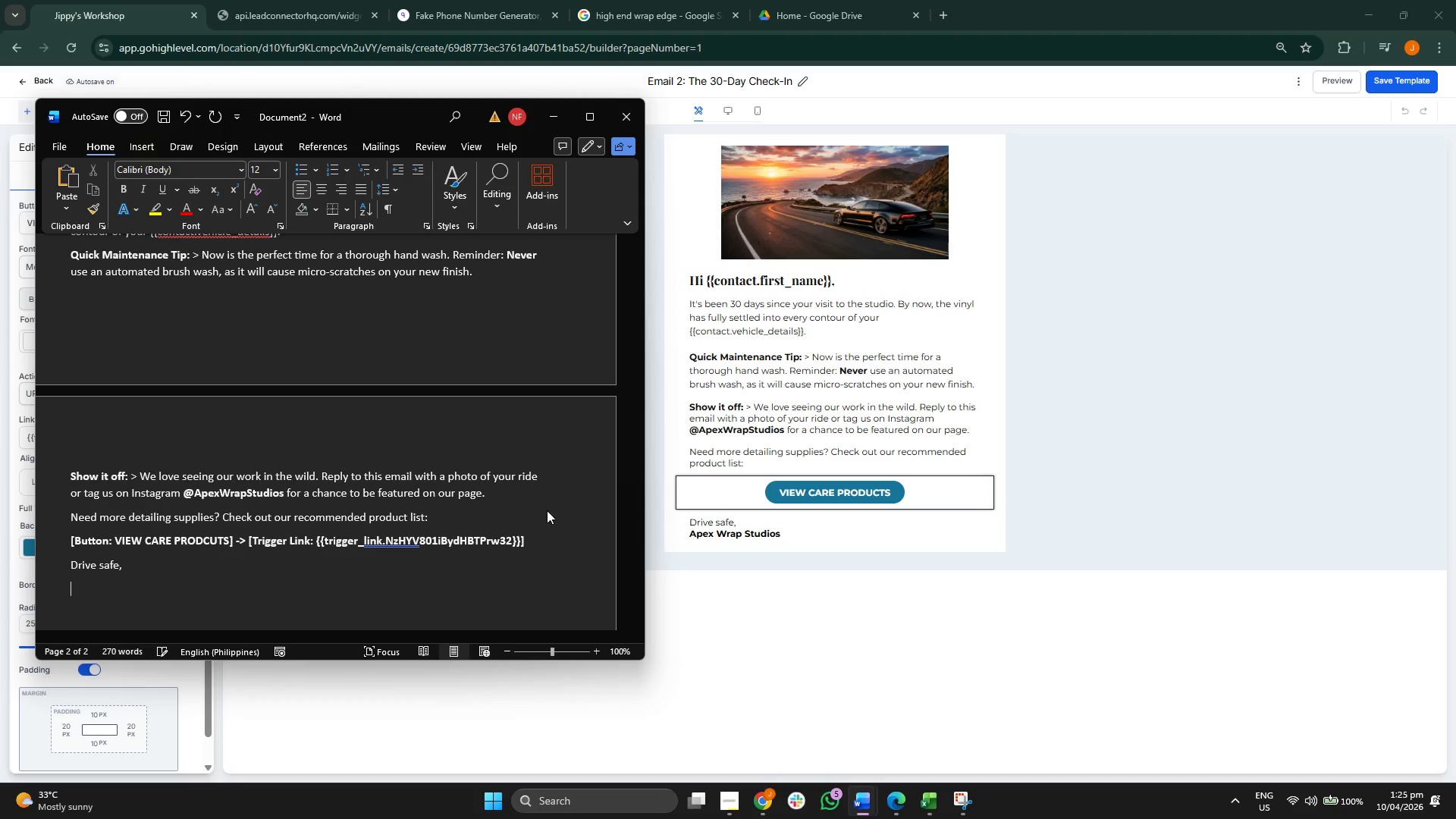 
key(Control+B)
 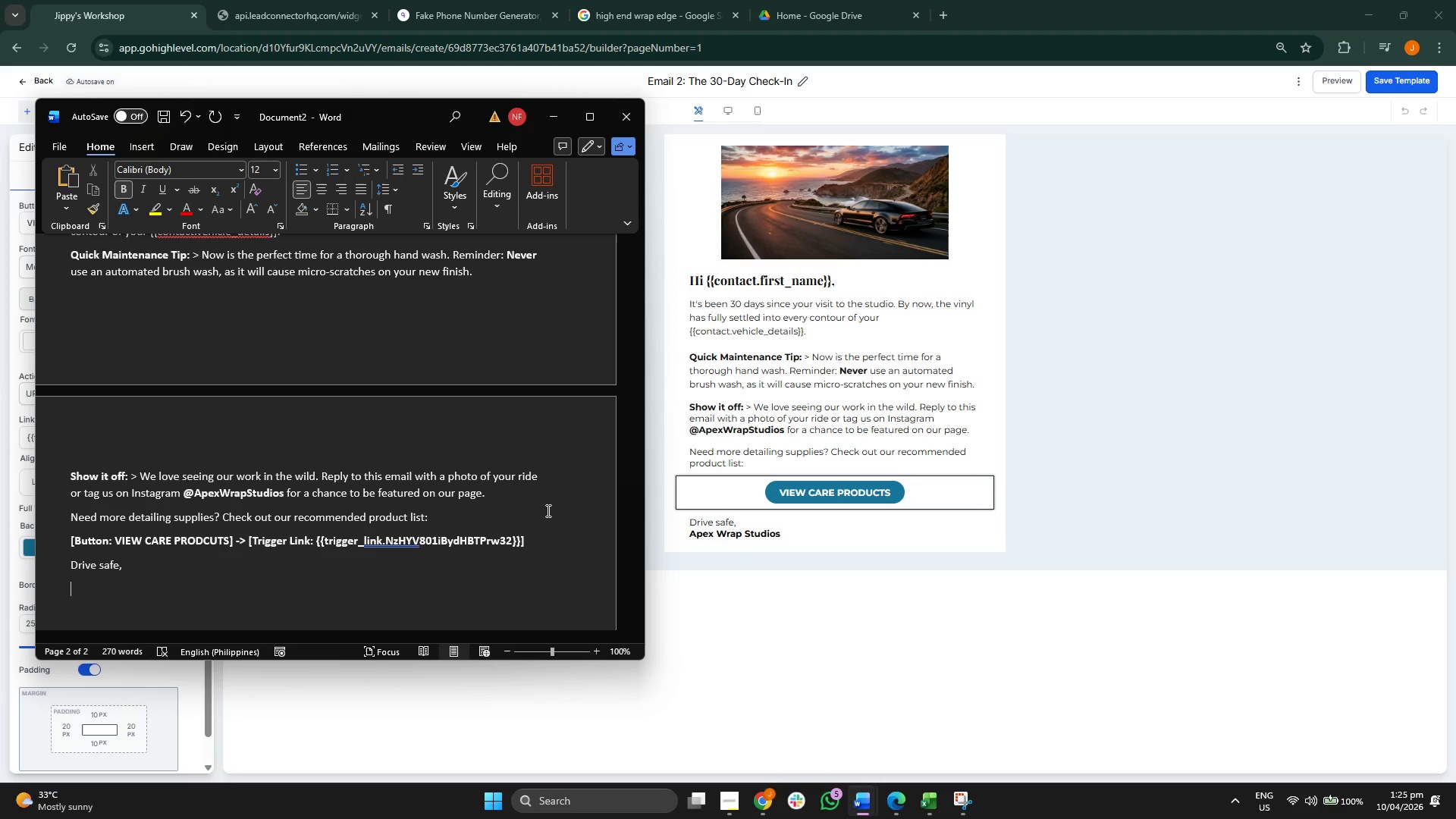 
type(APE)
key(Backspace)
key(Backspace)
type(pex Wrap Studios)
 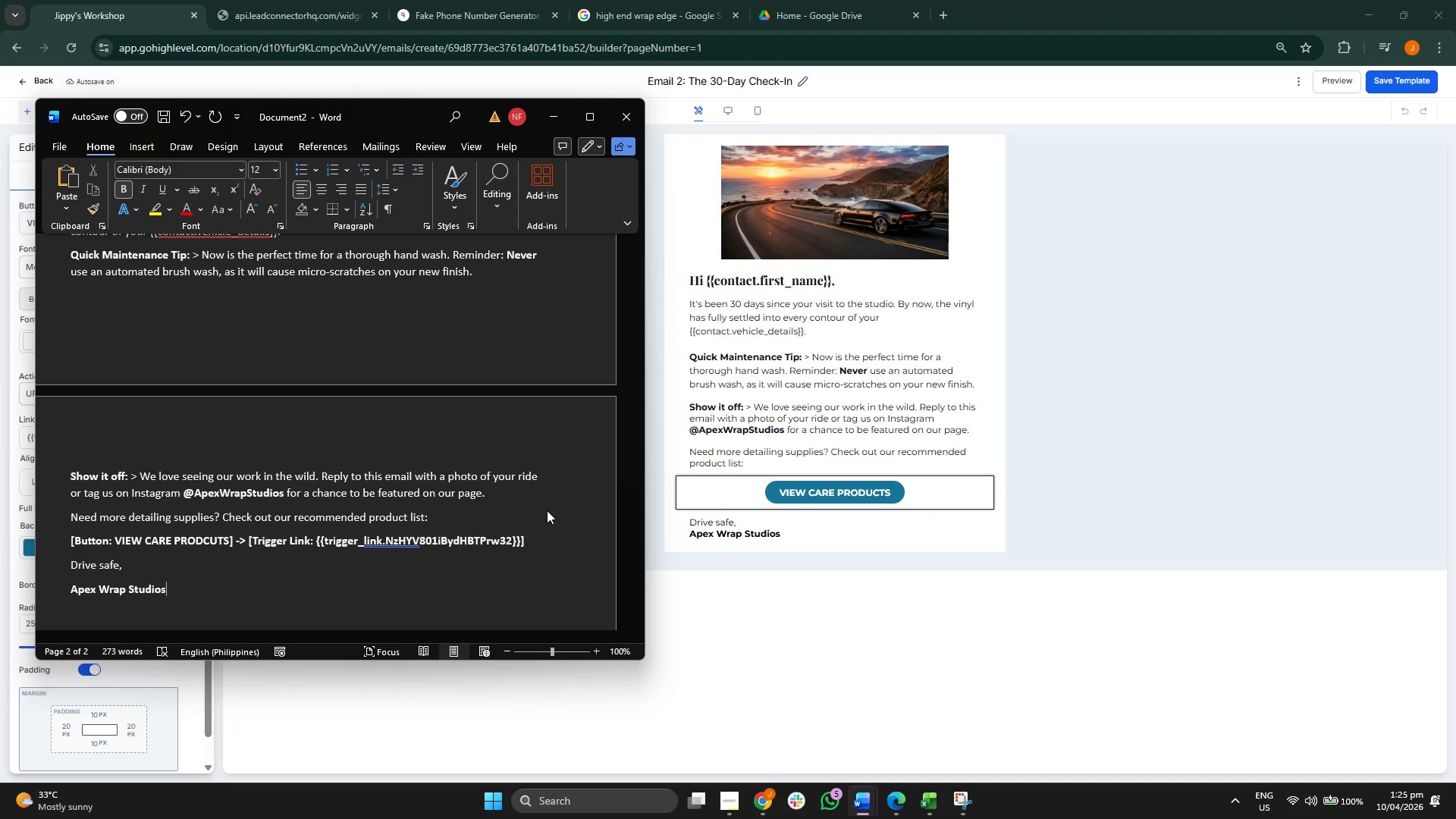 
scroll: coordinate [547, 510], scroll_direction: up, amount: 8.0
 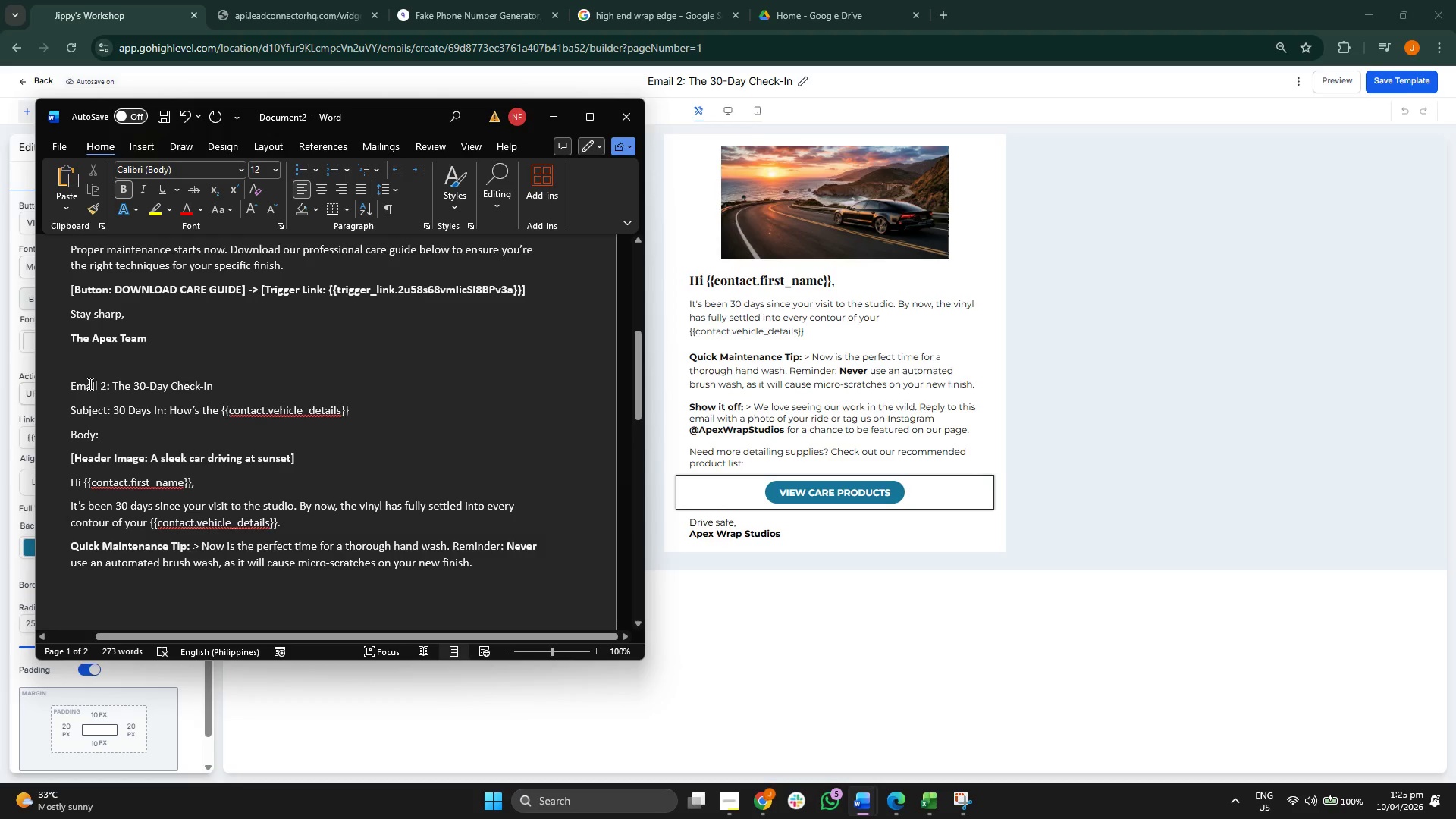 
left_click([67, 385])
 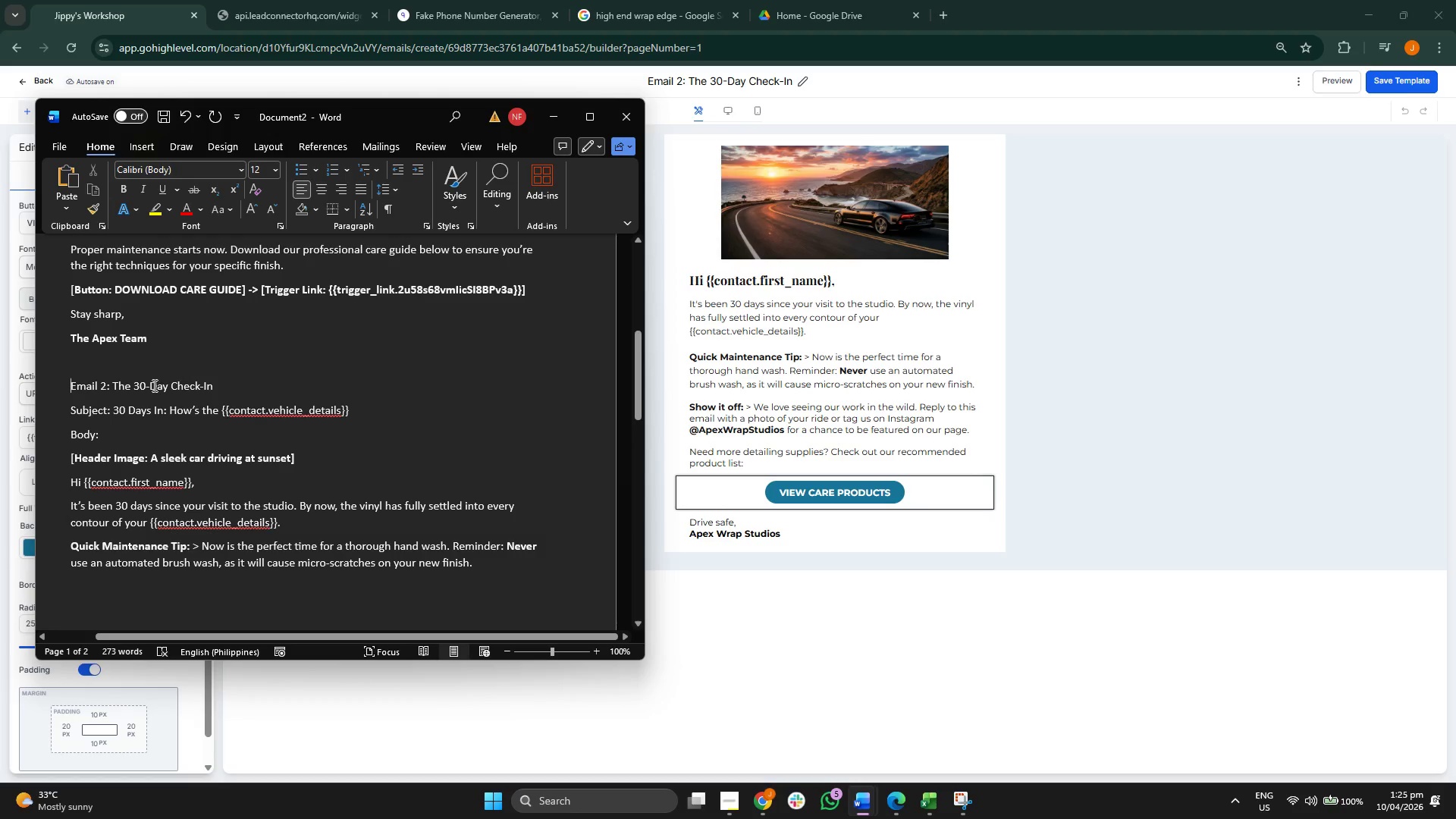 
key(Enter)
 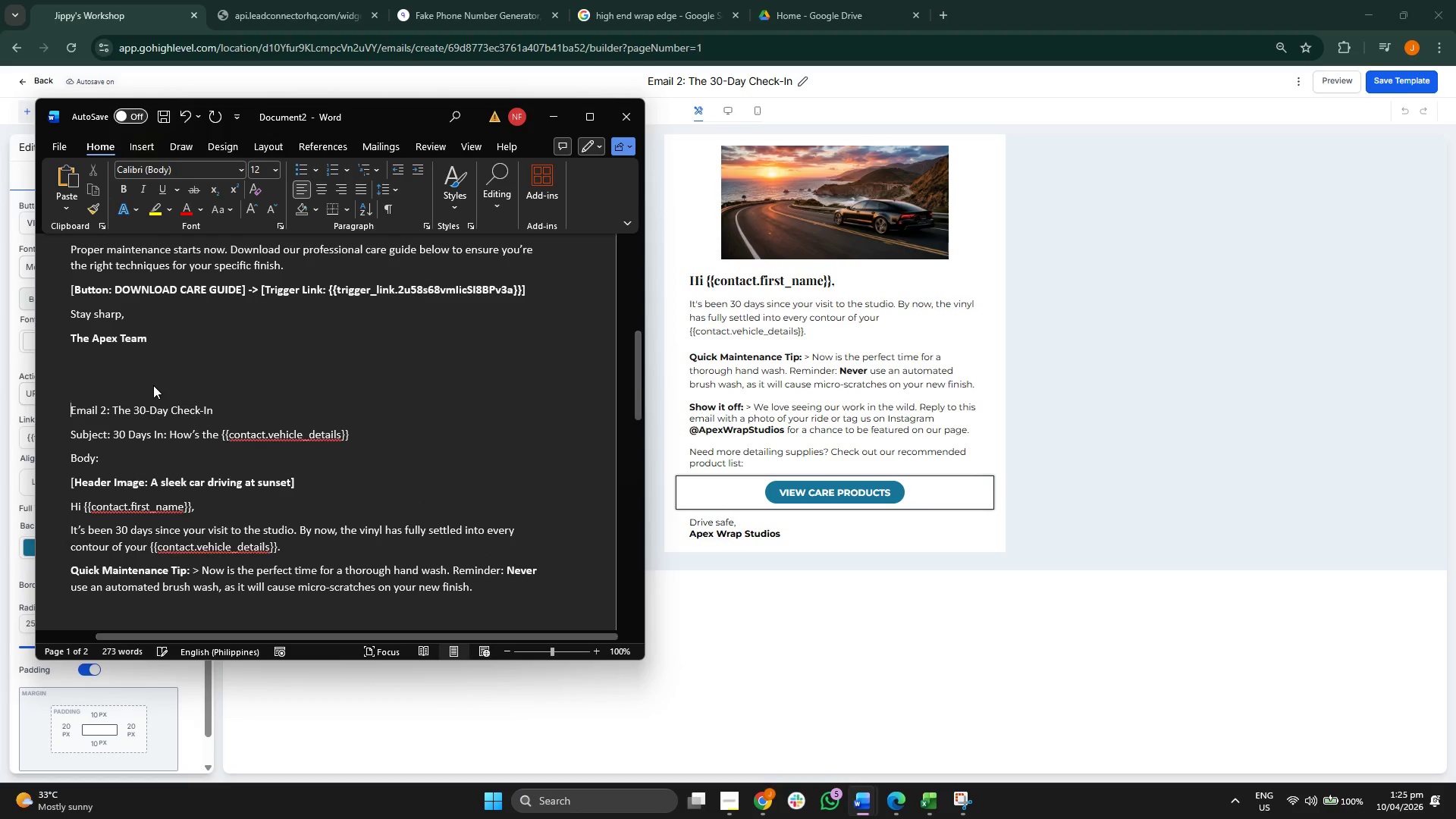 
key(Enter)
 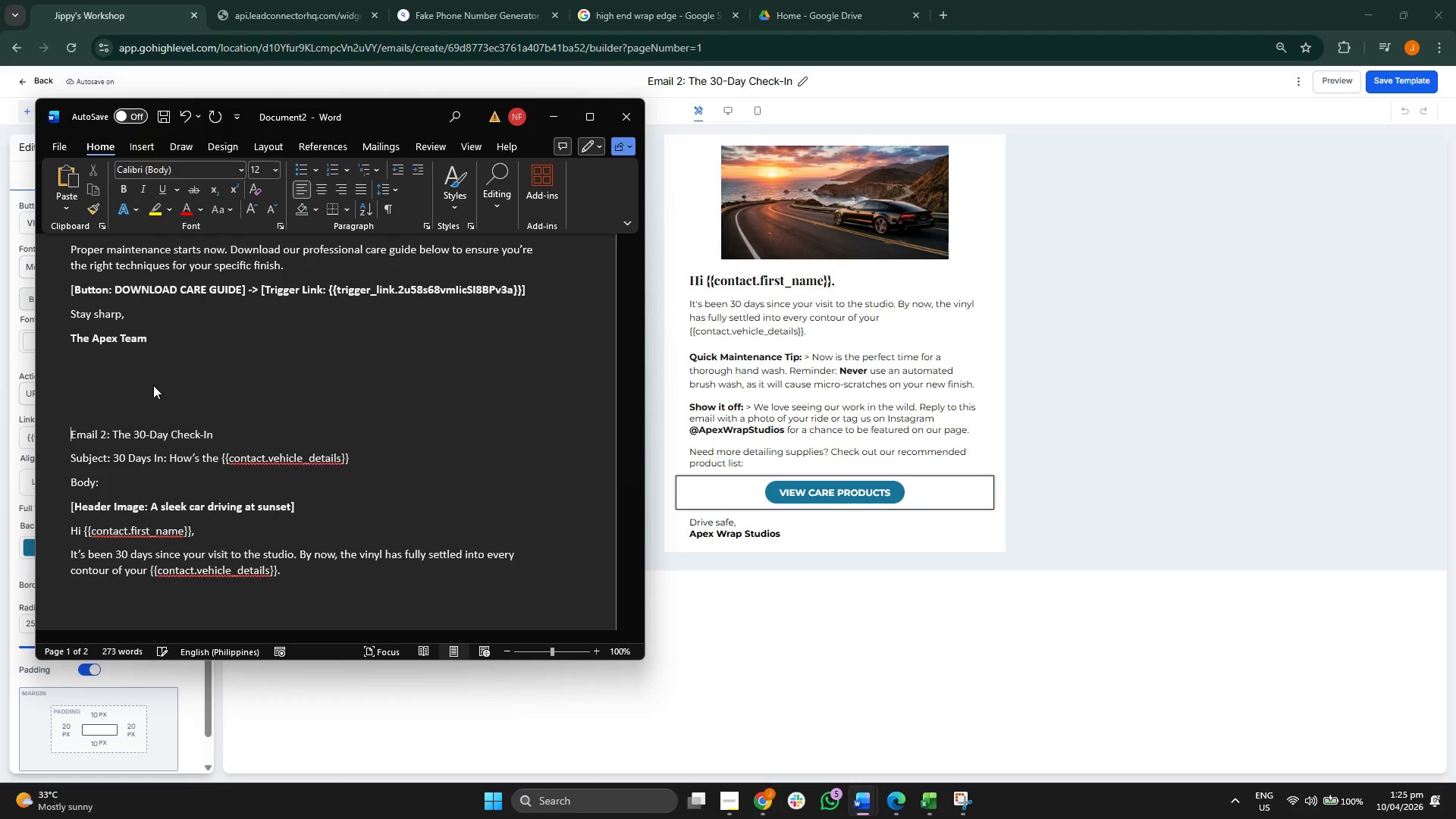 
key(Enter)
 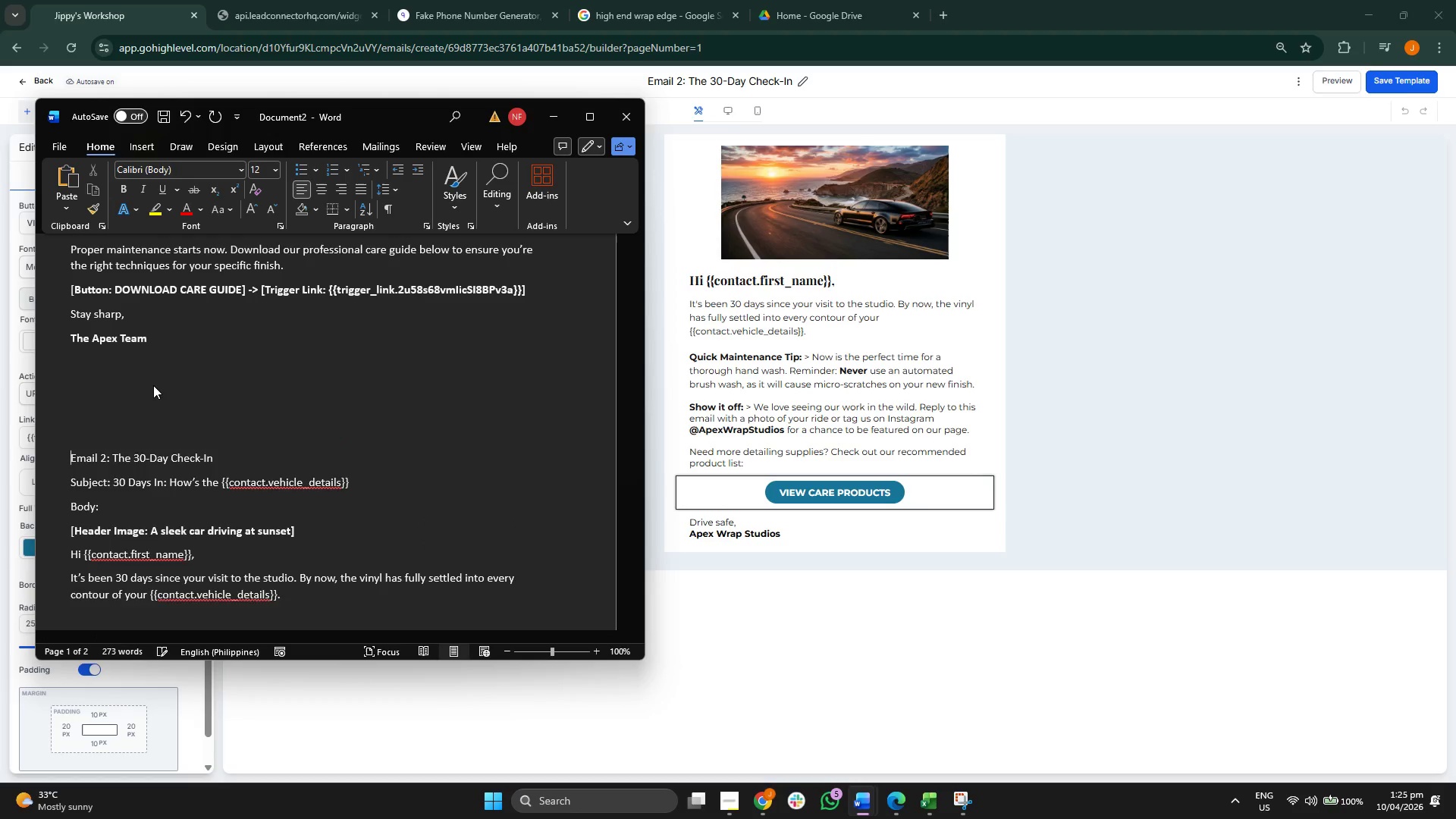 
key(Enter)
 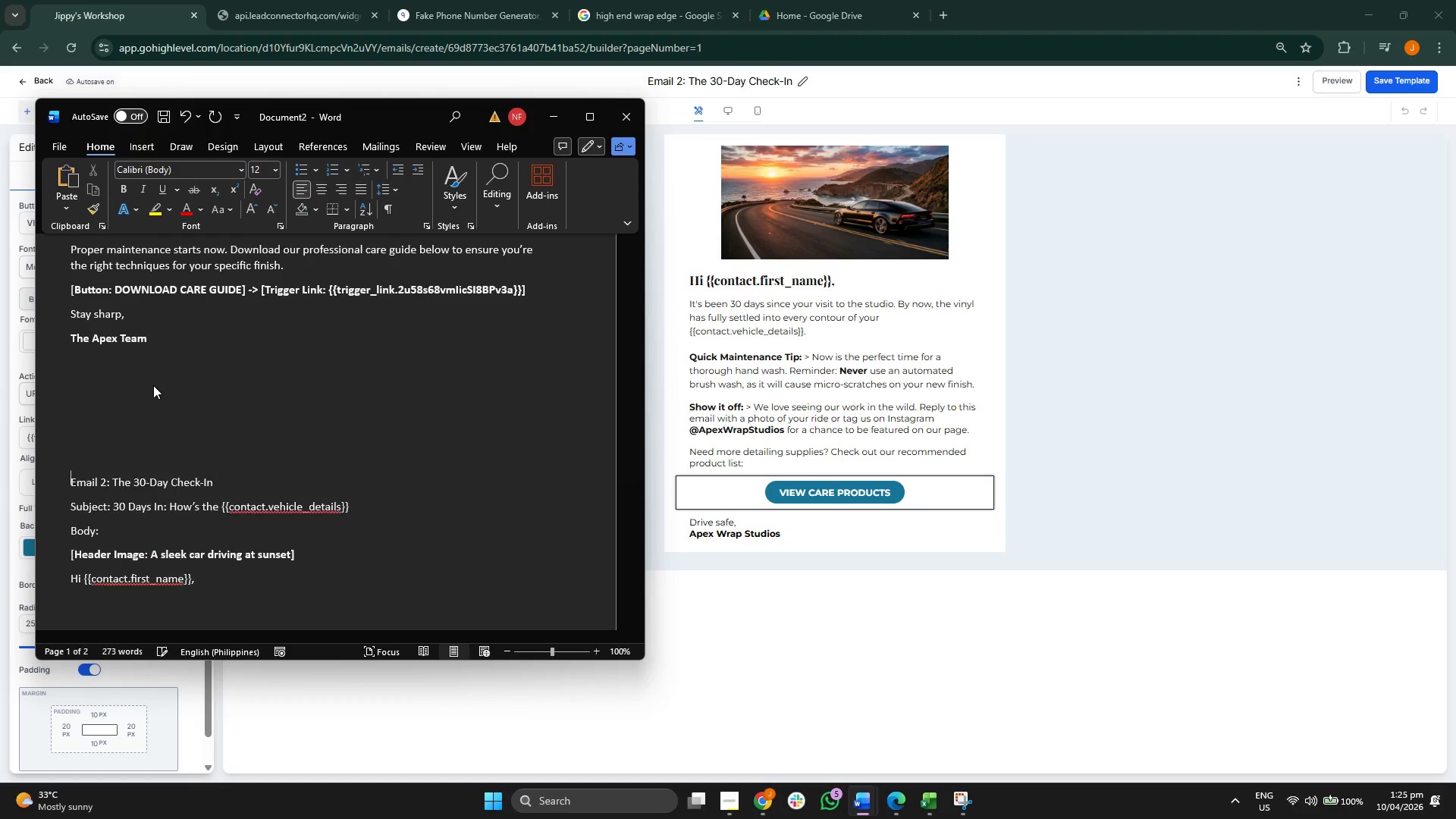 
key(Enter)
 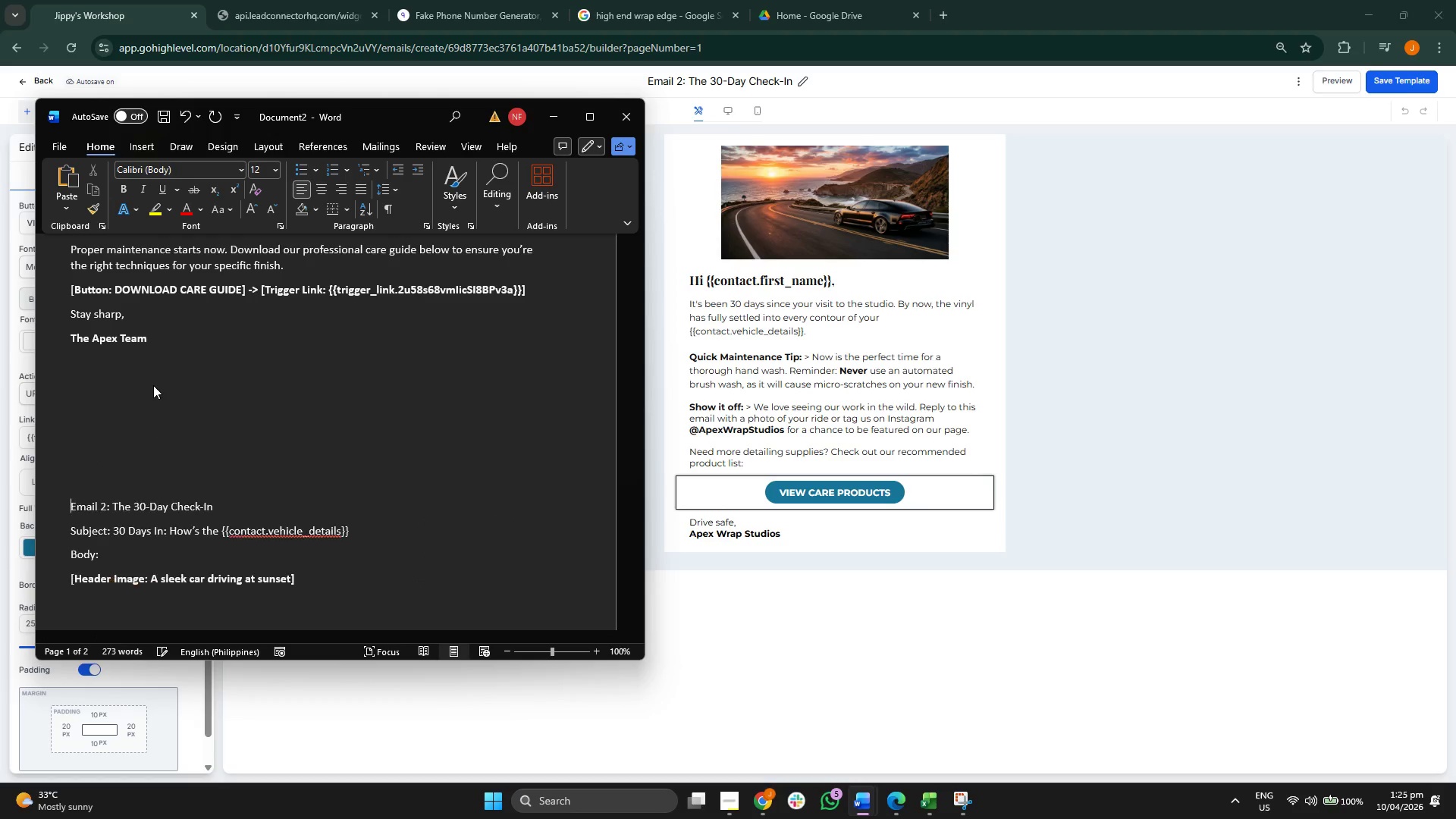 
key(Enter)
 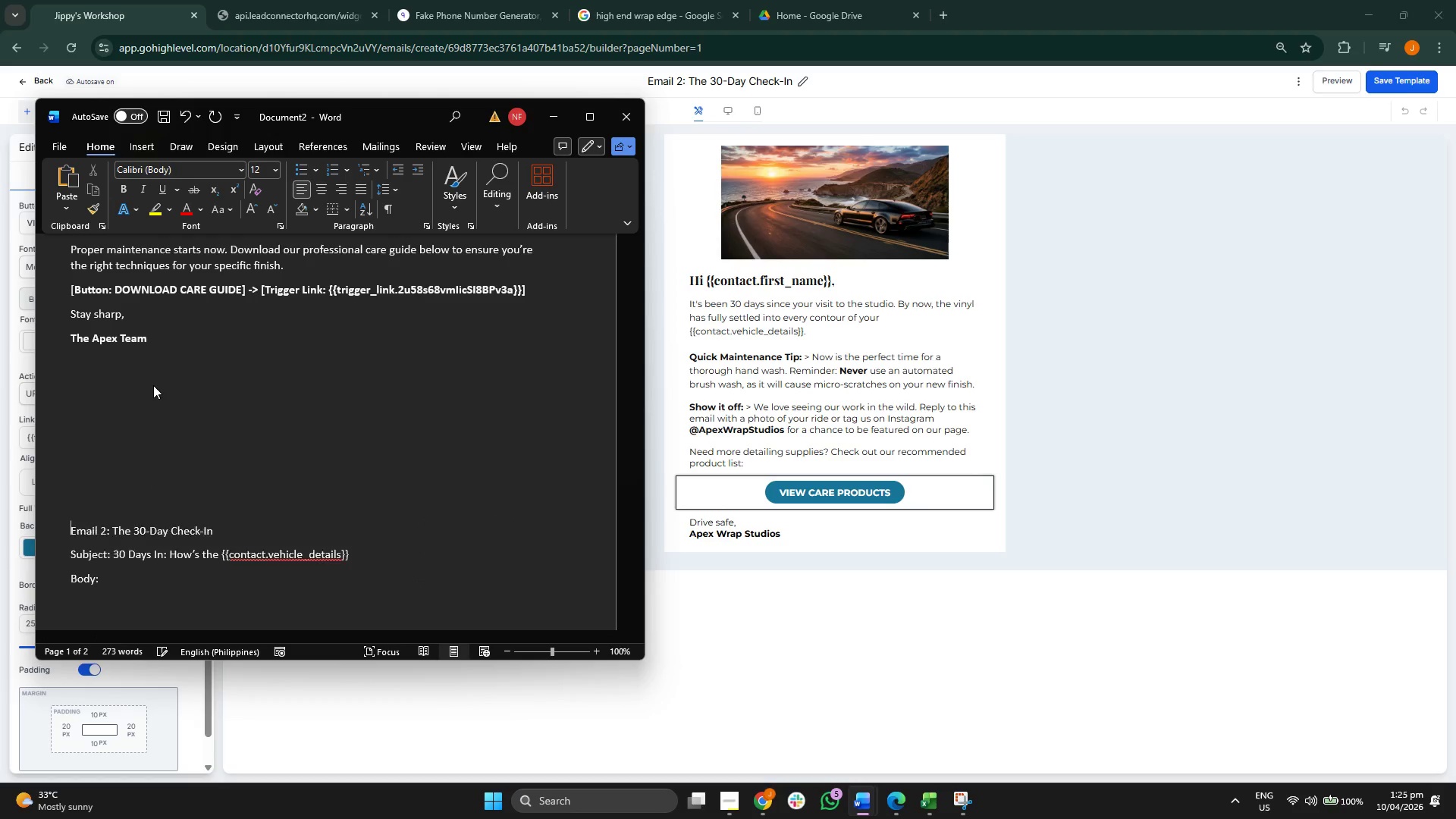 
key(Enter)
 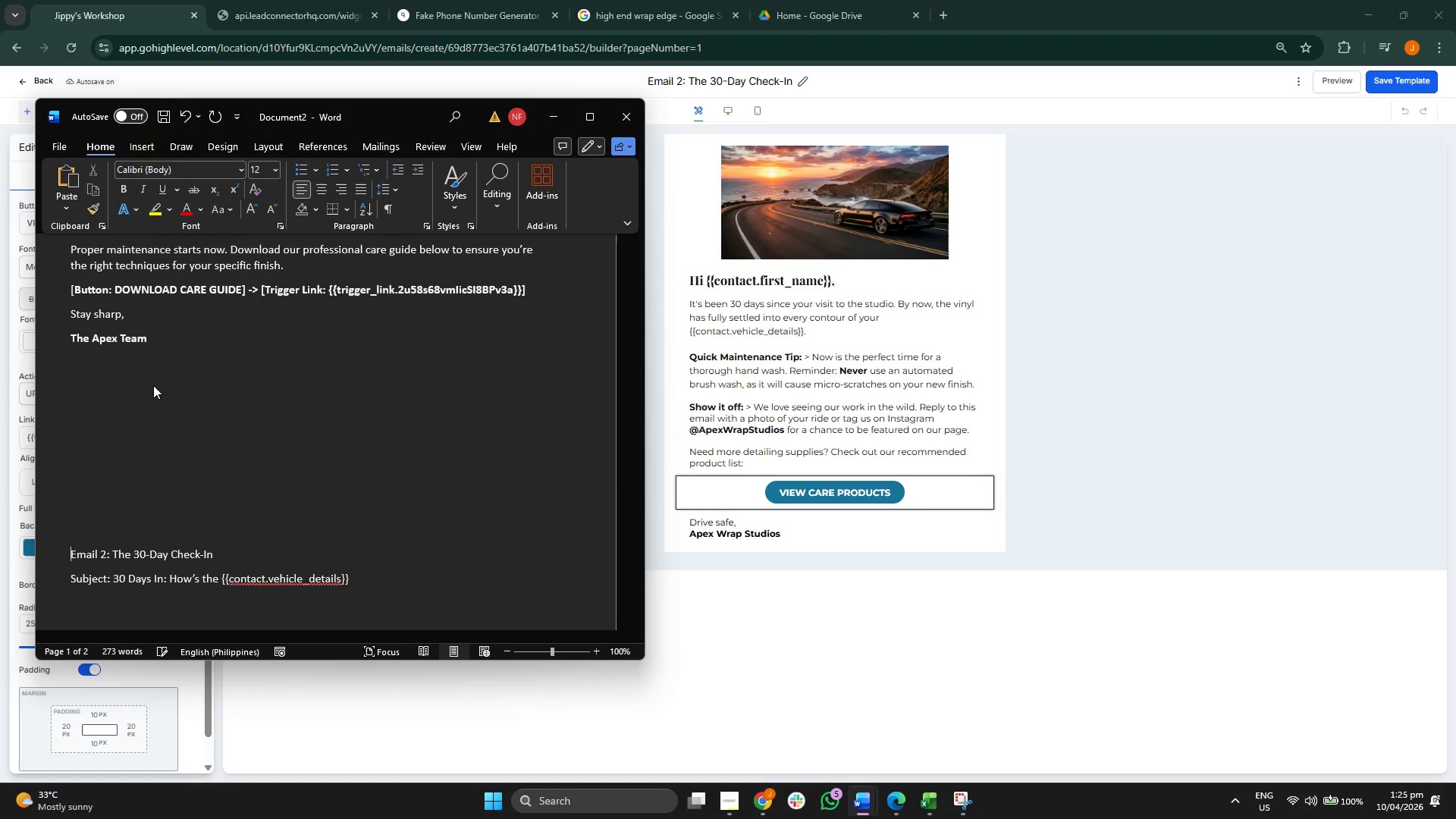 
key(Enter)
 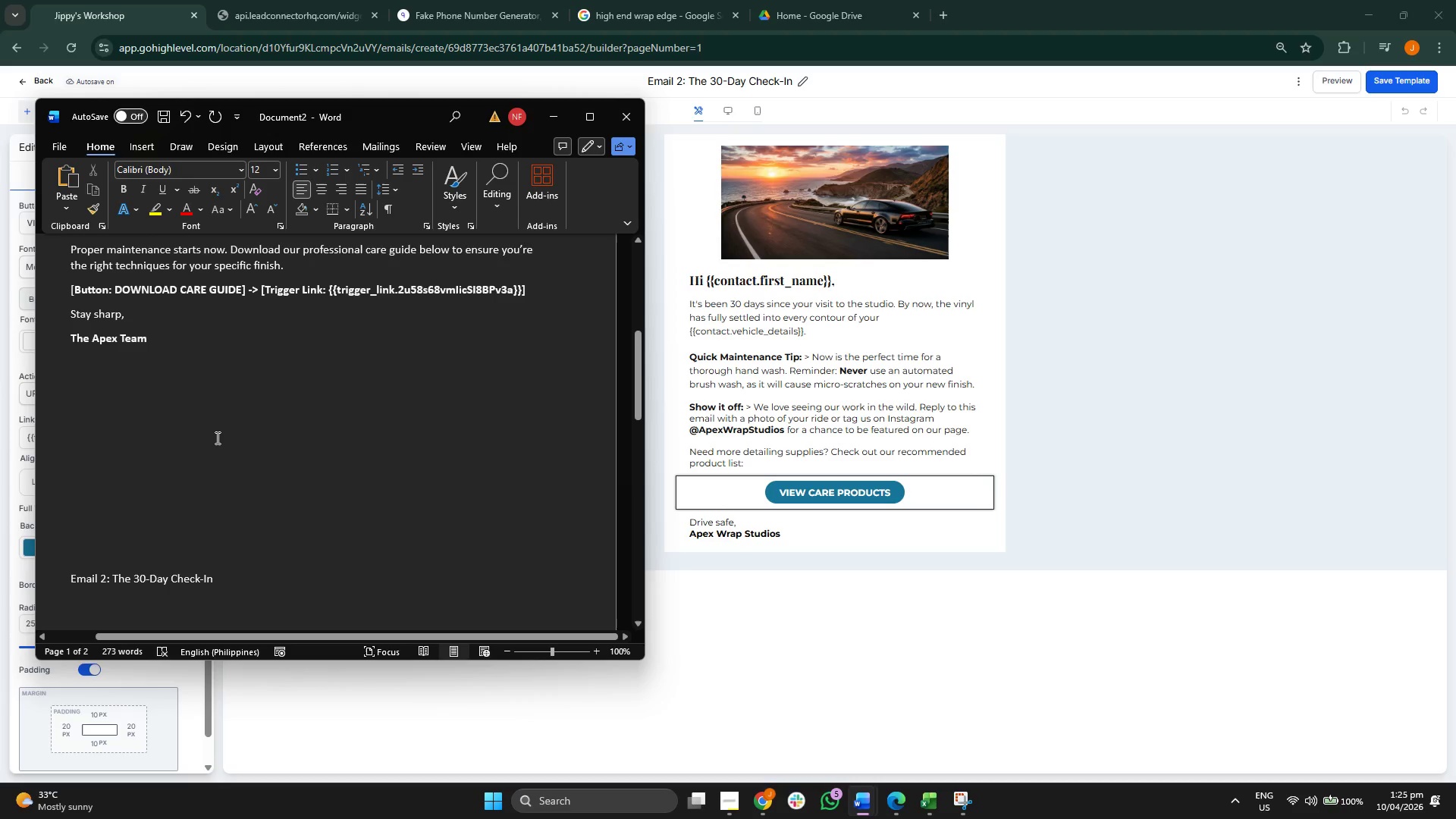 
scroll: coordinate [275, 475], scroll_direction: down, amount: 6.0
 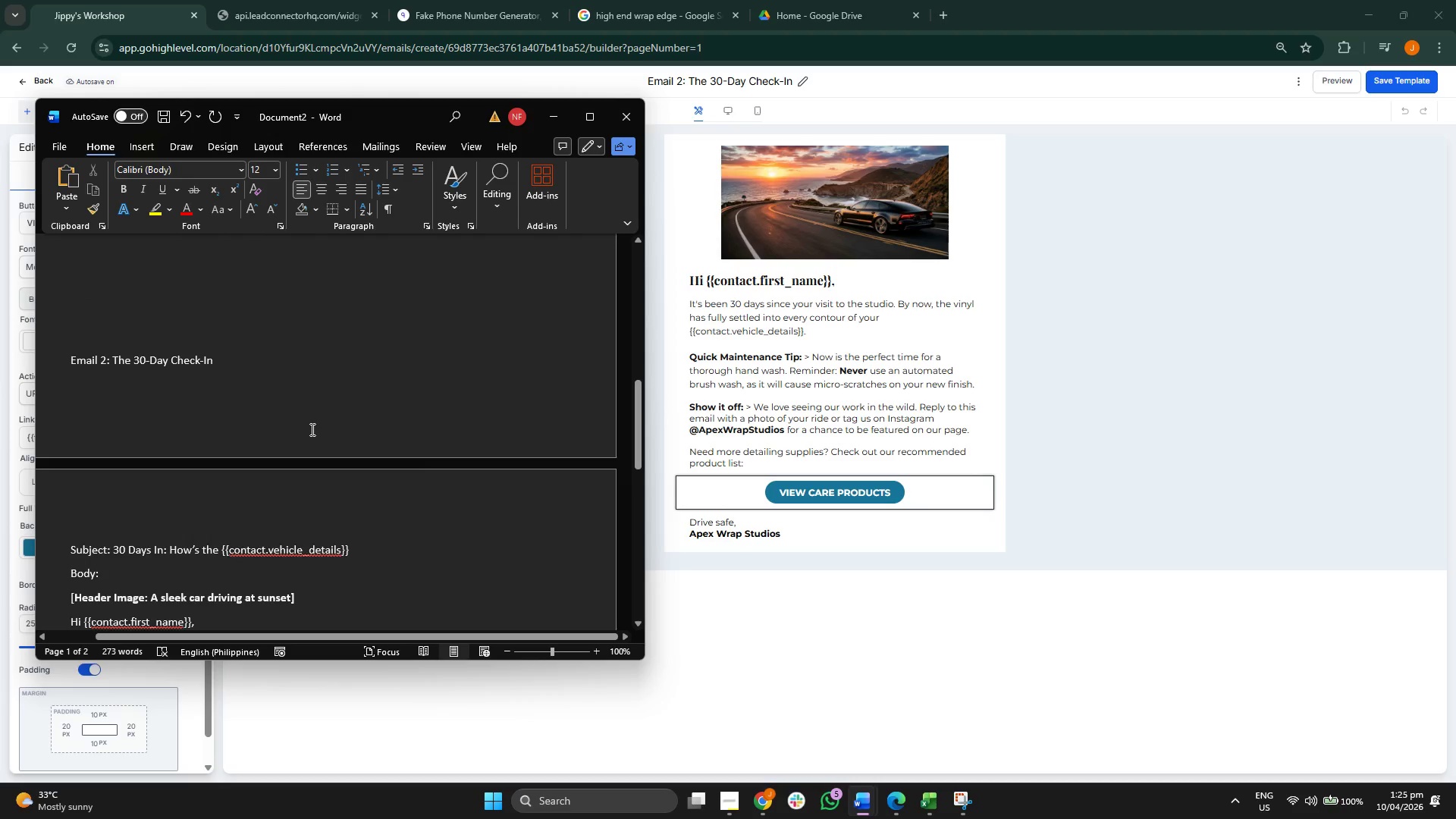 
key(Backslash)
 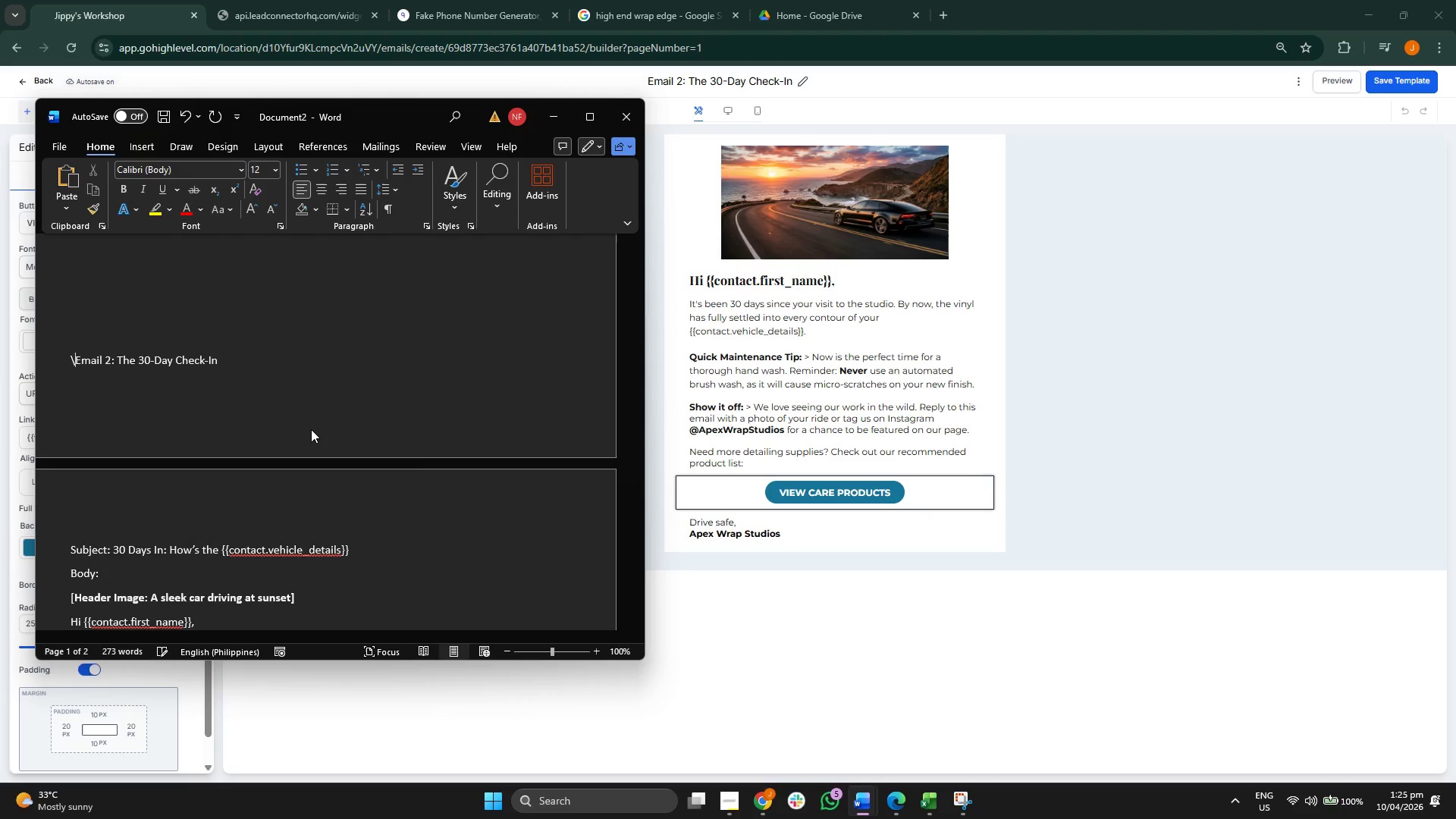 
key(Backspace)
 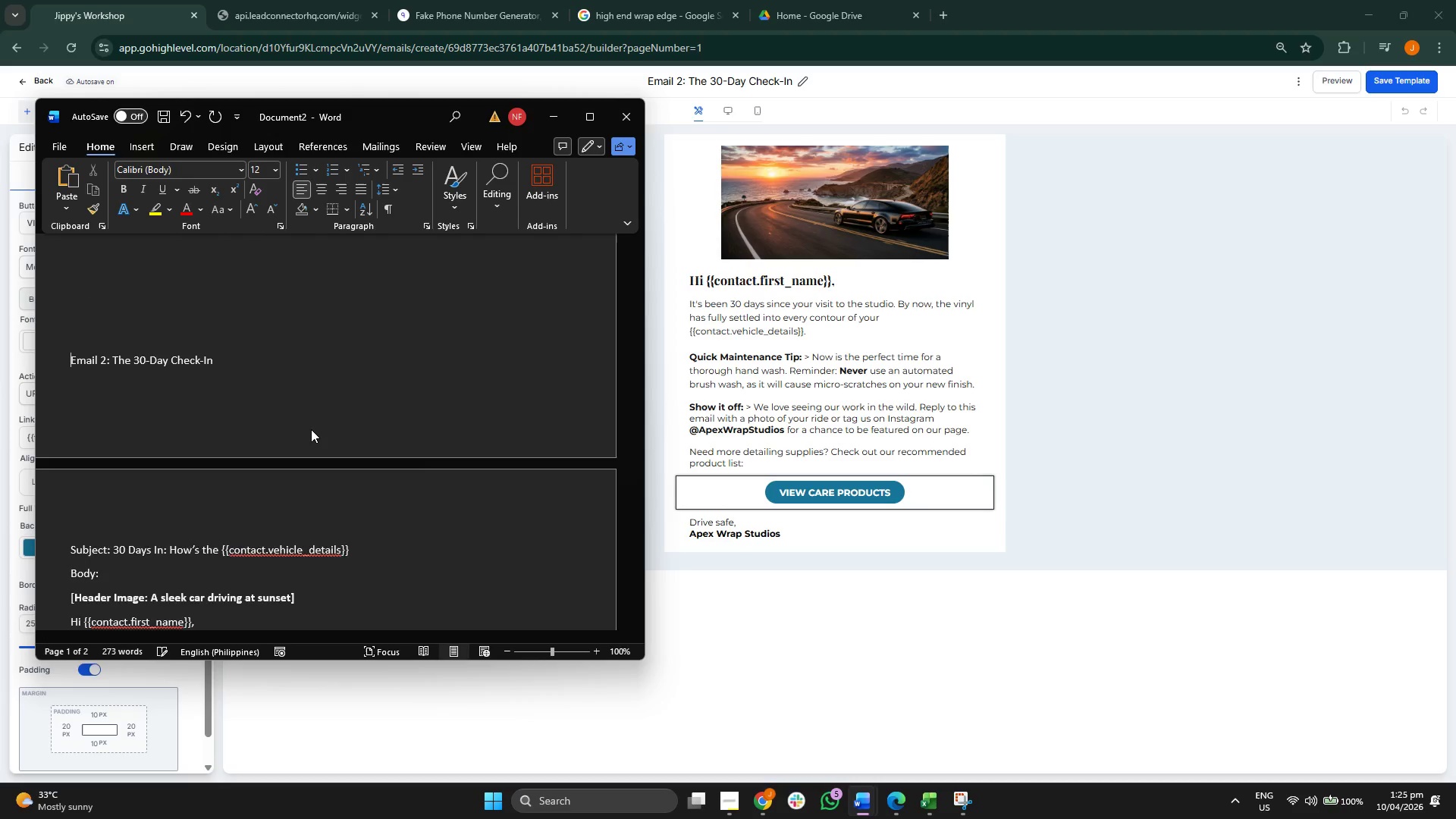 
key(Enter)
 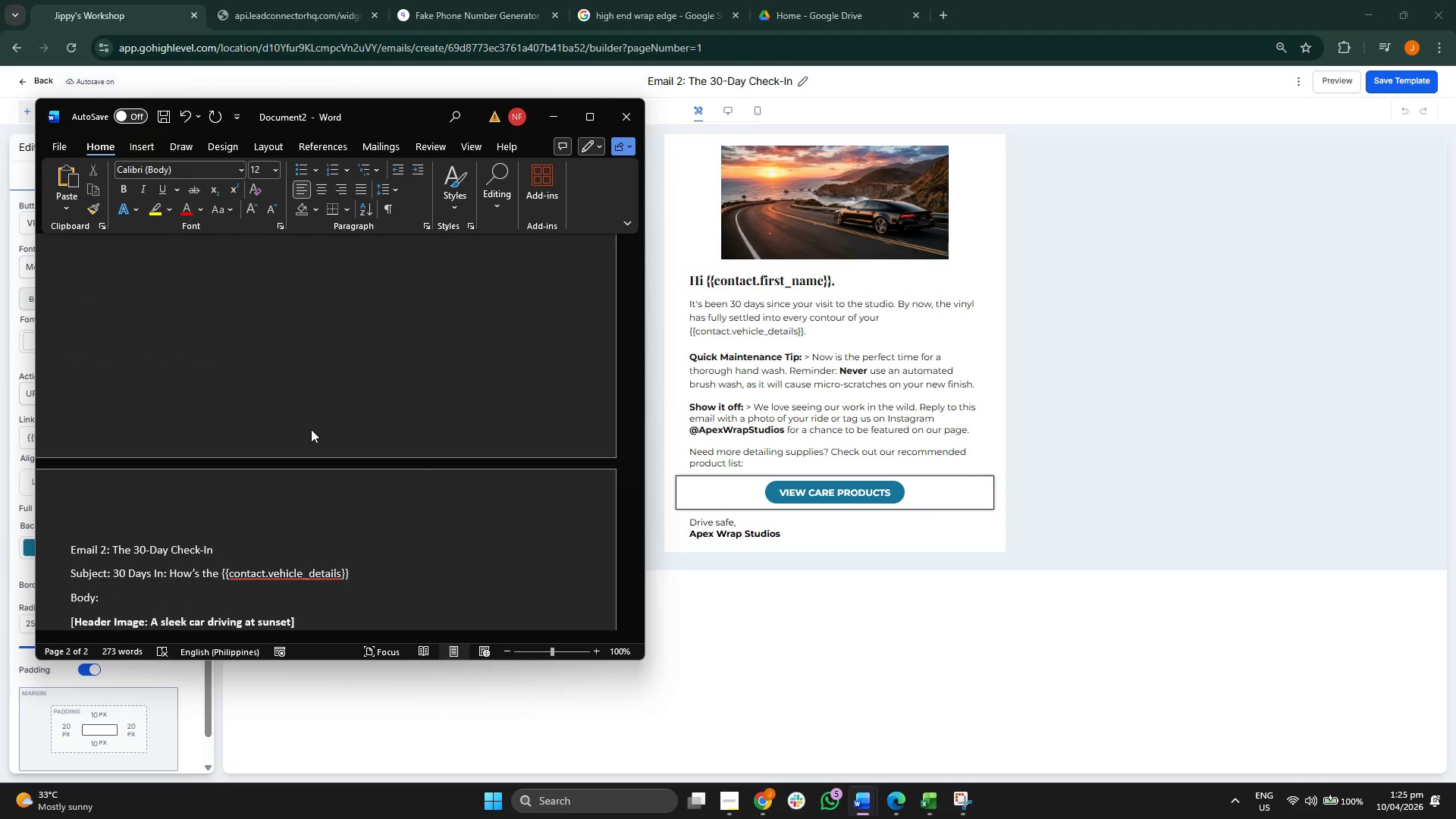 
scroll: coordinate [315, 433], scroll_direction: down, amount: 15.0
 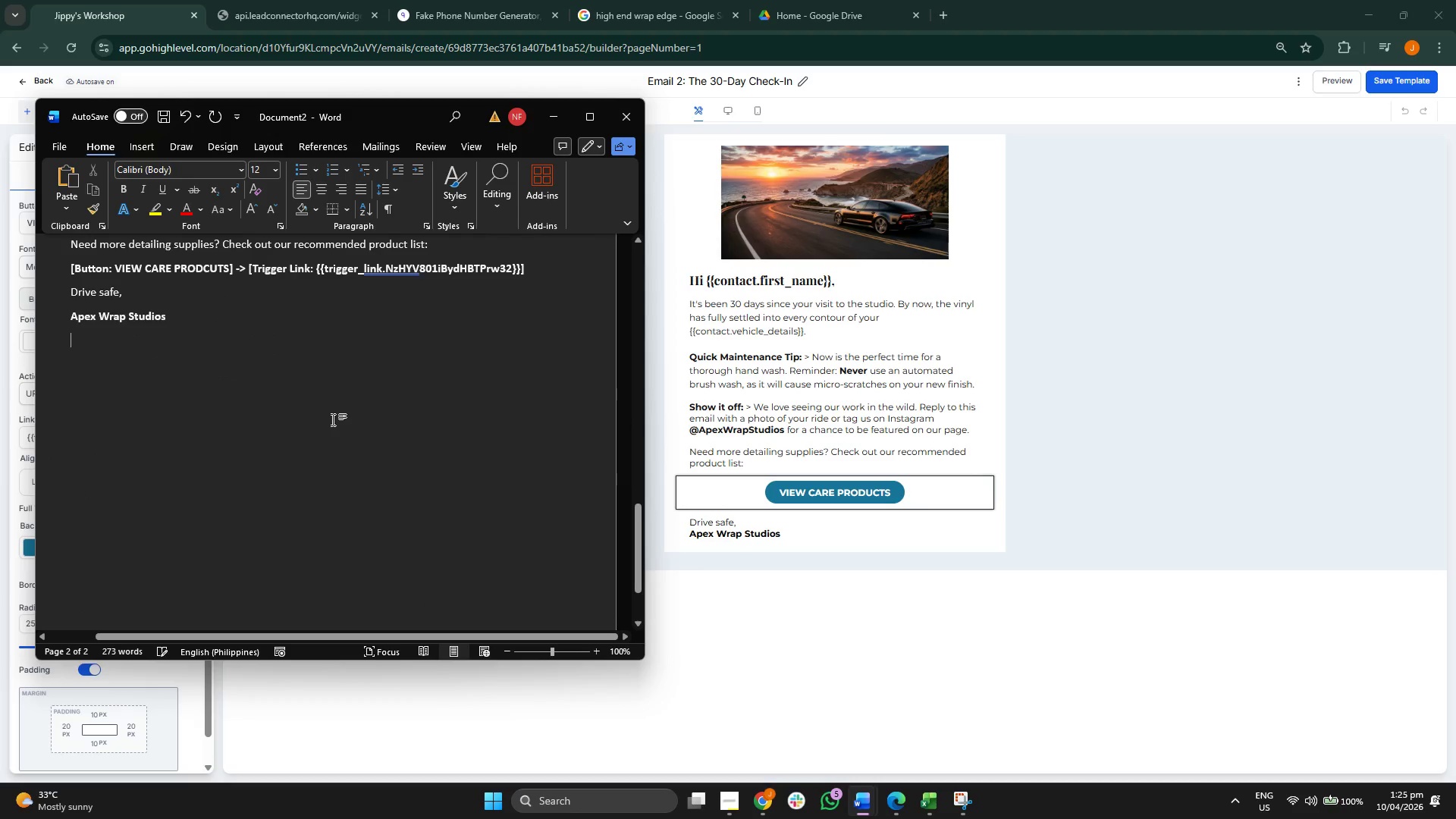 
key(Enter)
 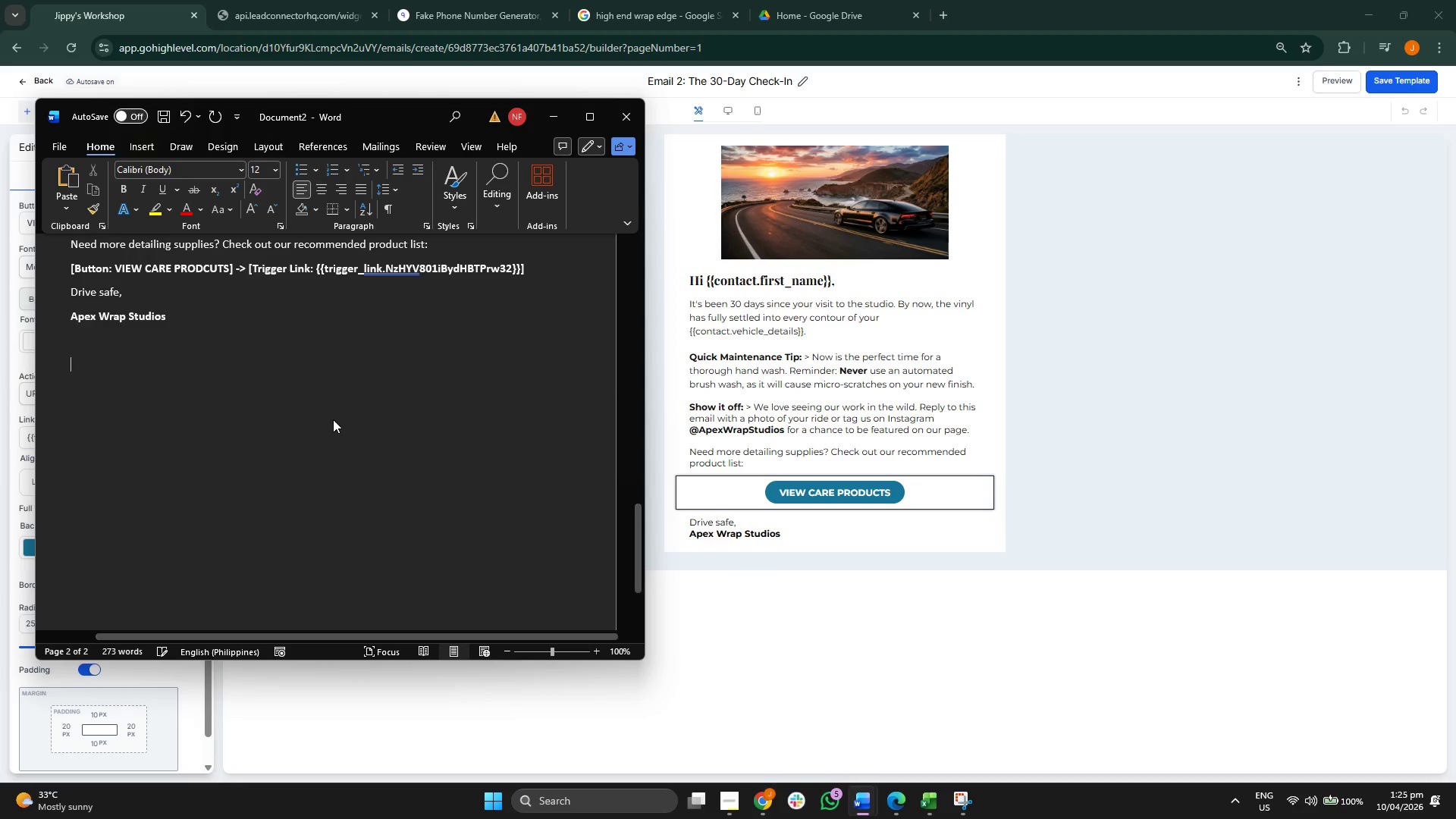 
key(Enter)
 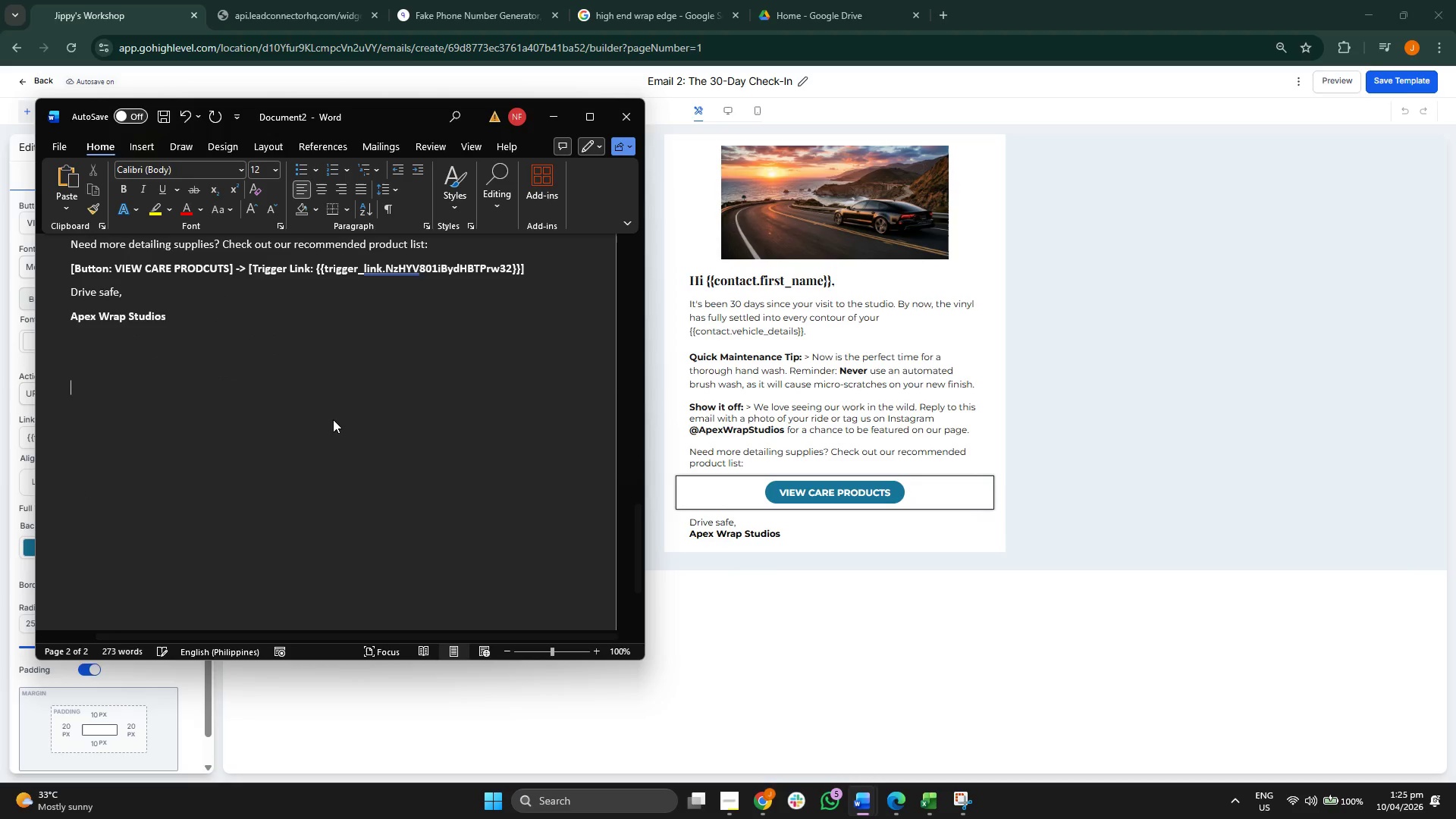 
key(Enter)
 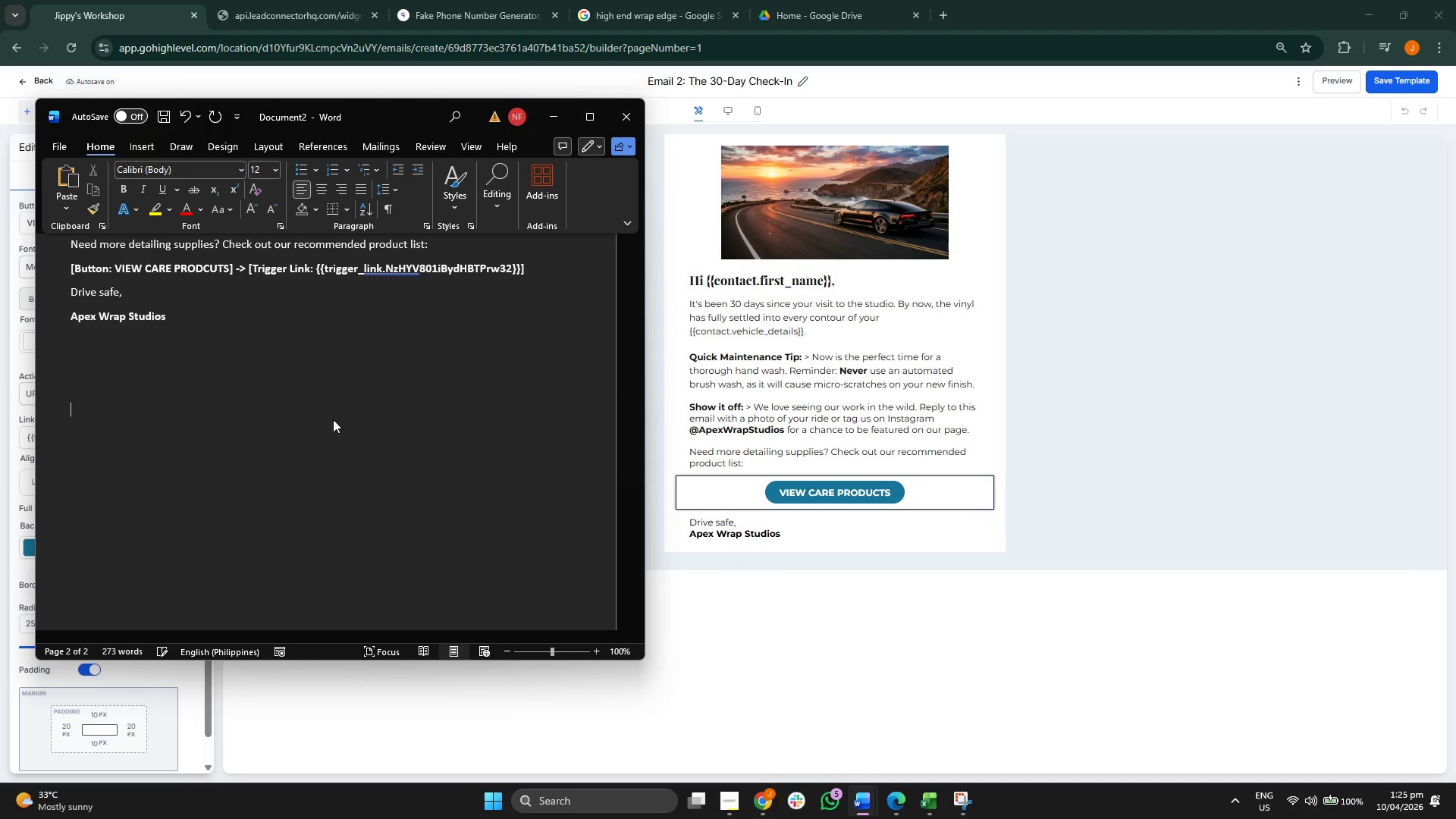 
key(Enter)
 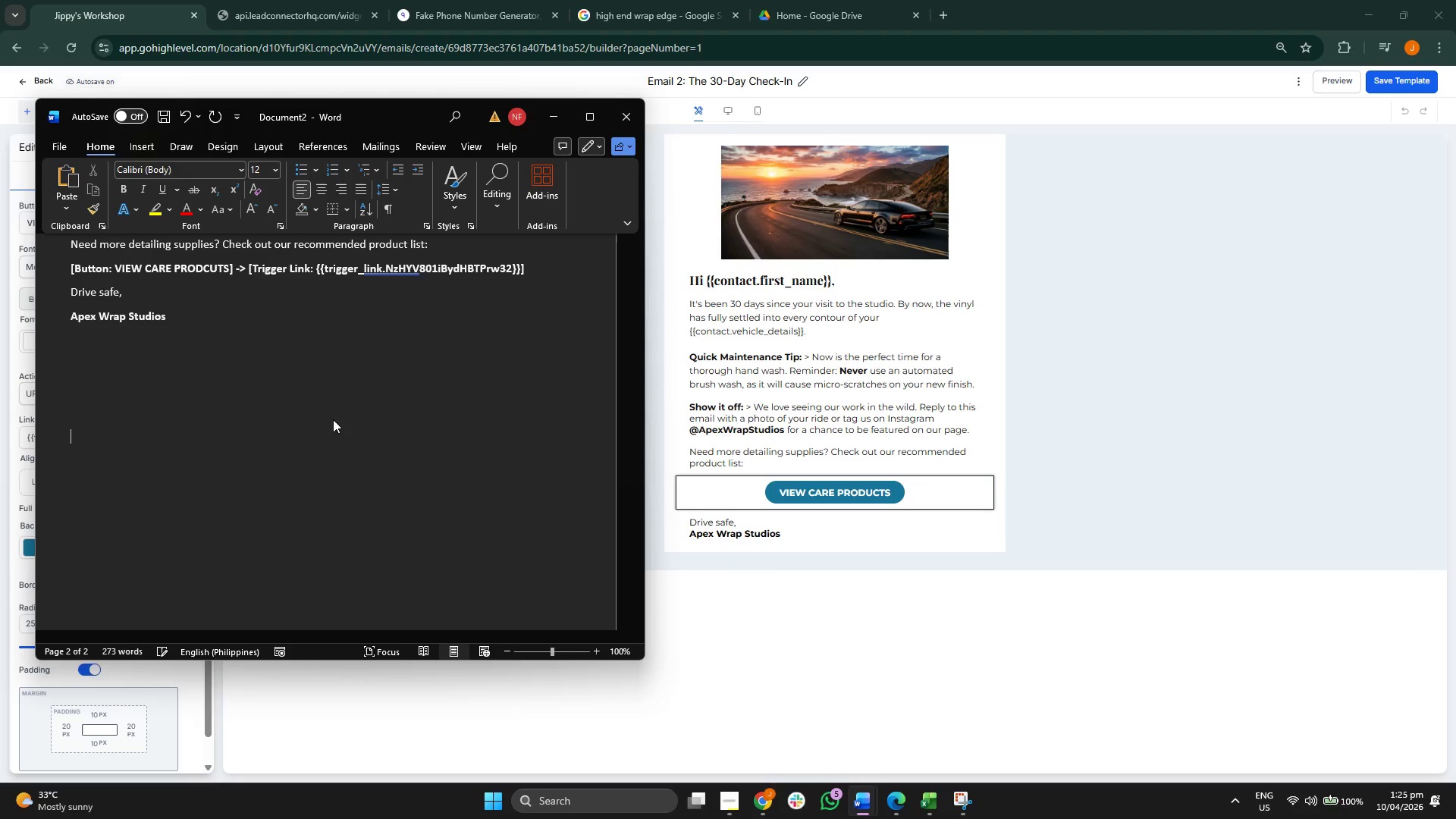 
type(Email 3: )
 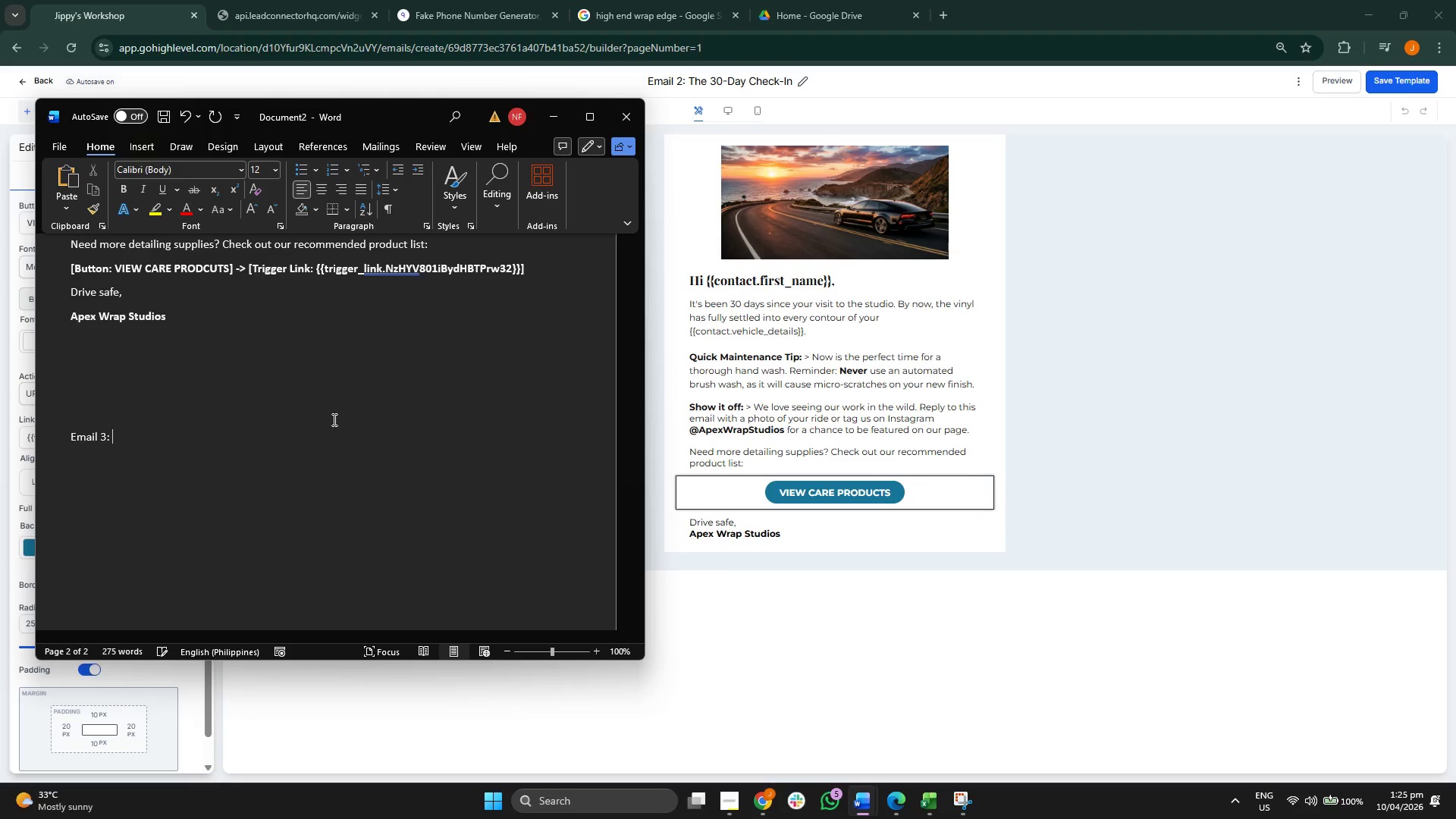 
left_click([738, 659])
 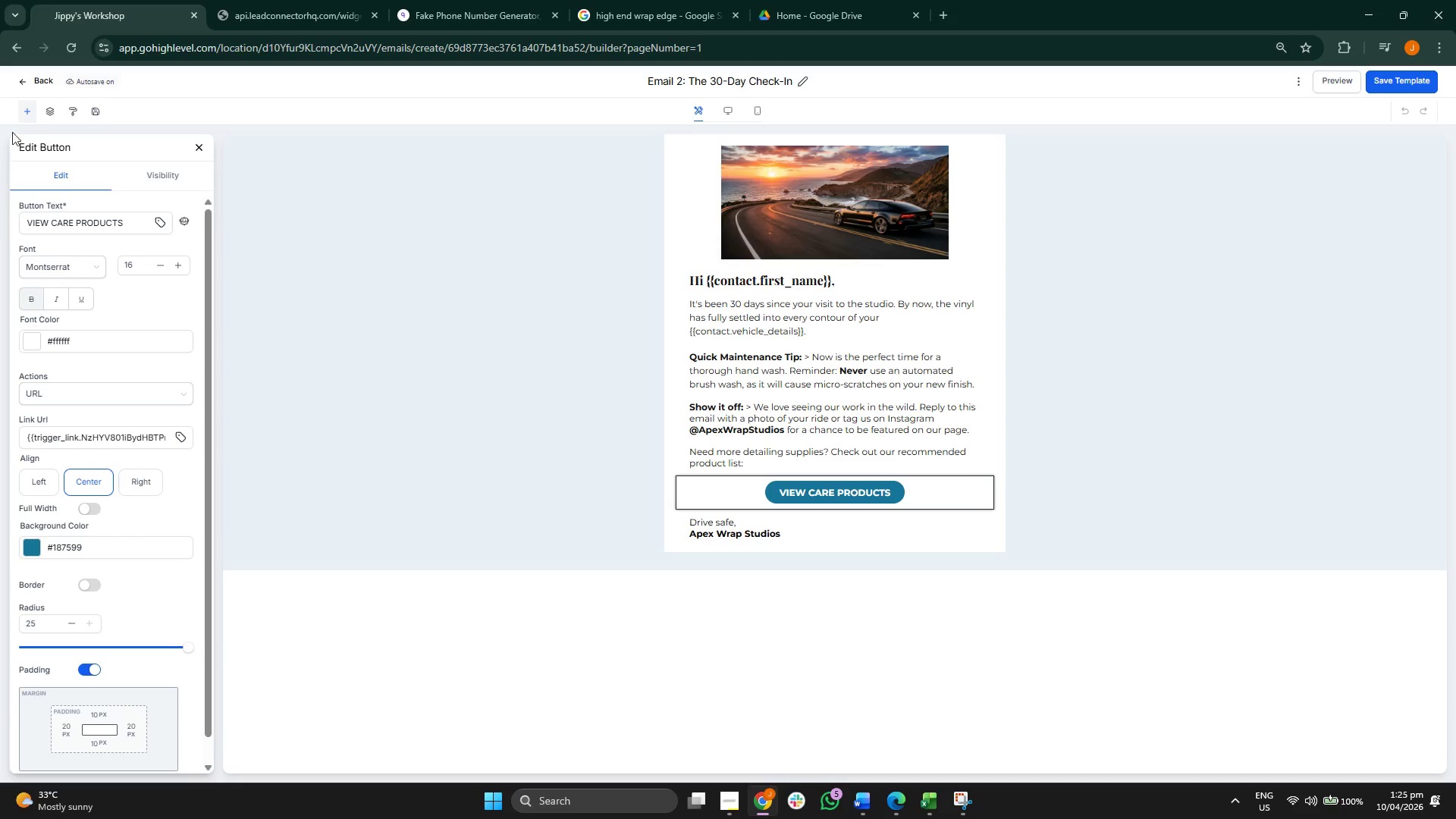 
left_click([48, 78])
 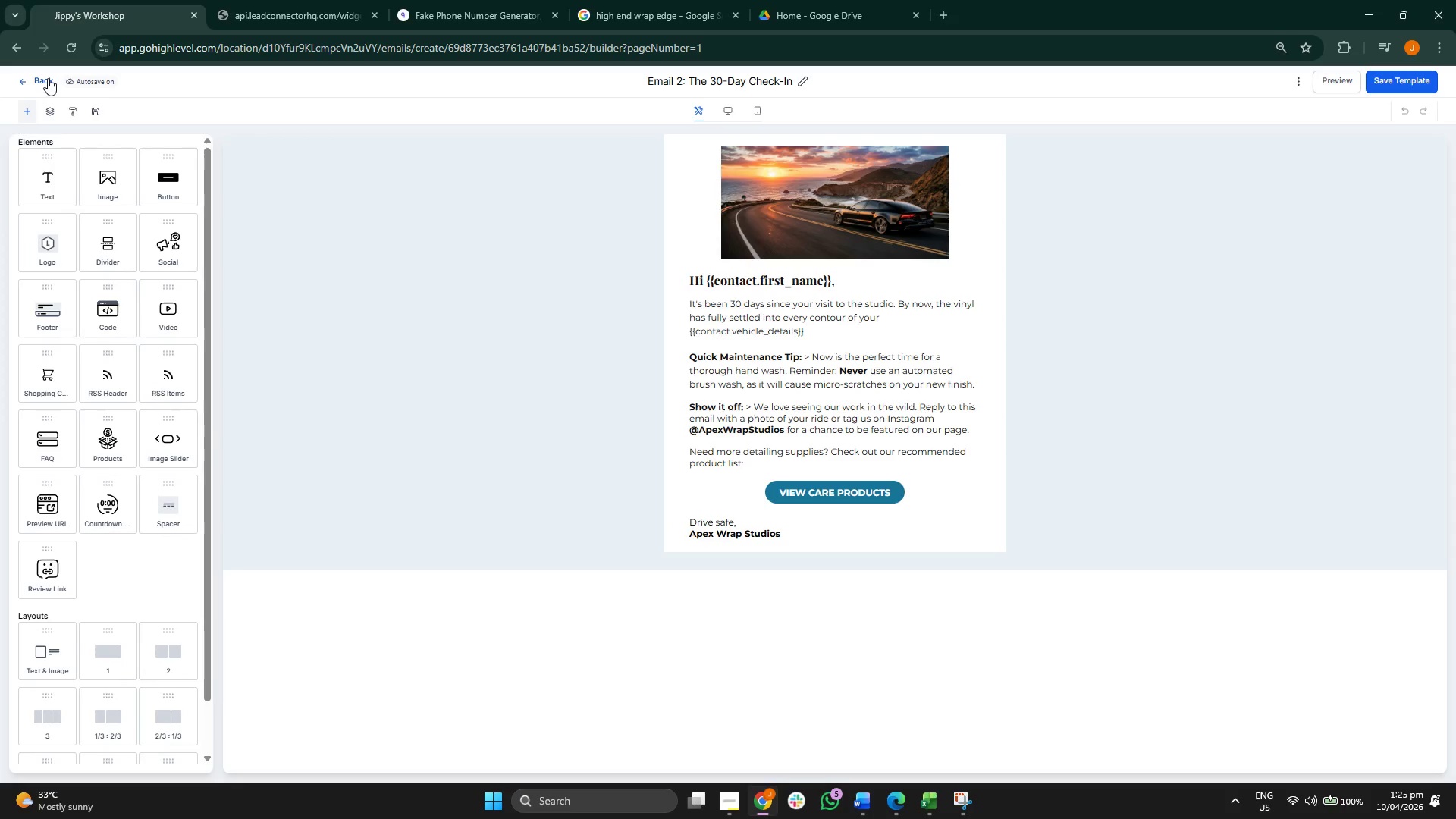 
left_click([48, 78])
 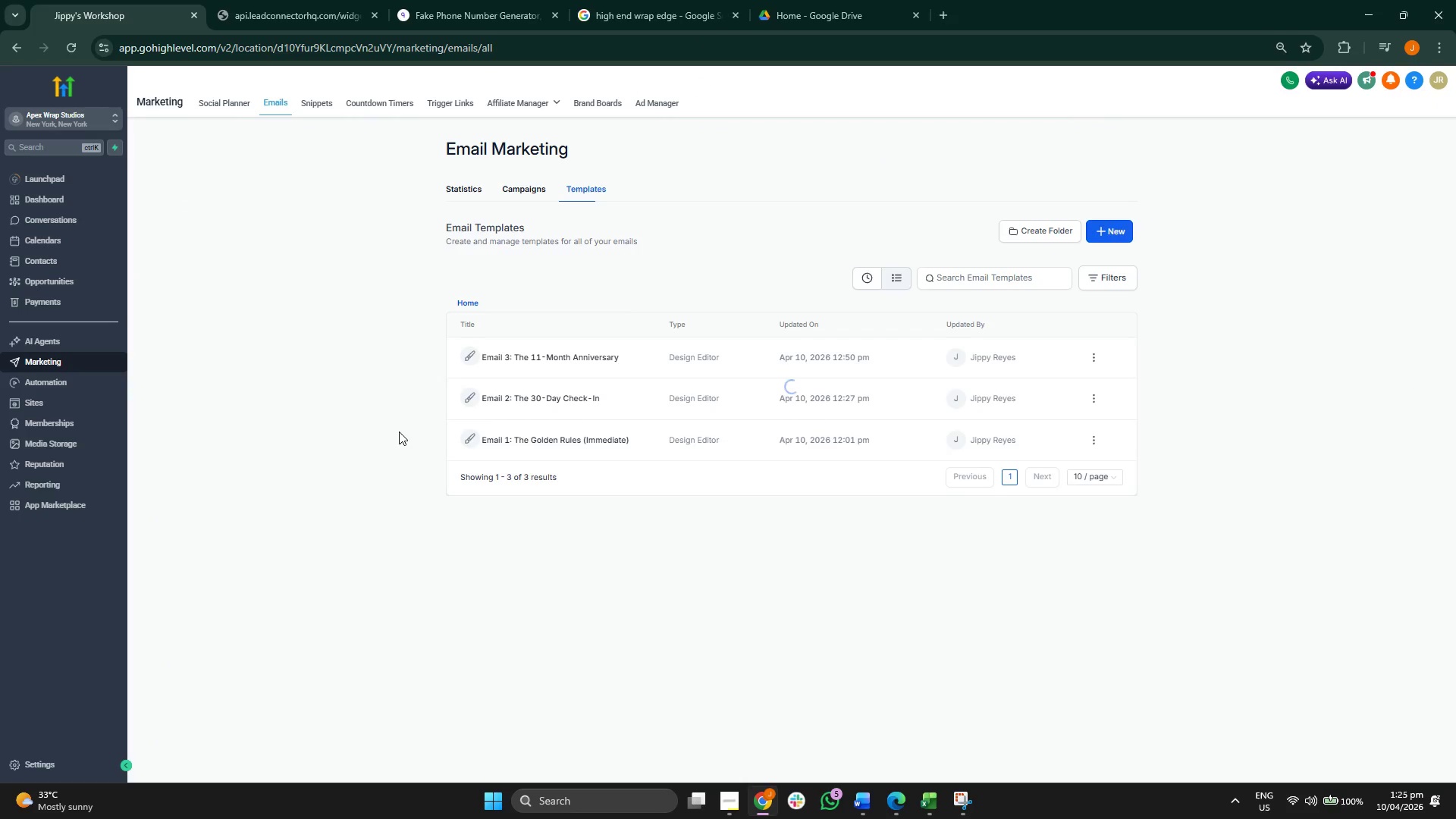 
left_click([535, 359])
 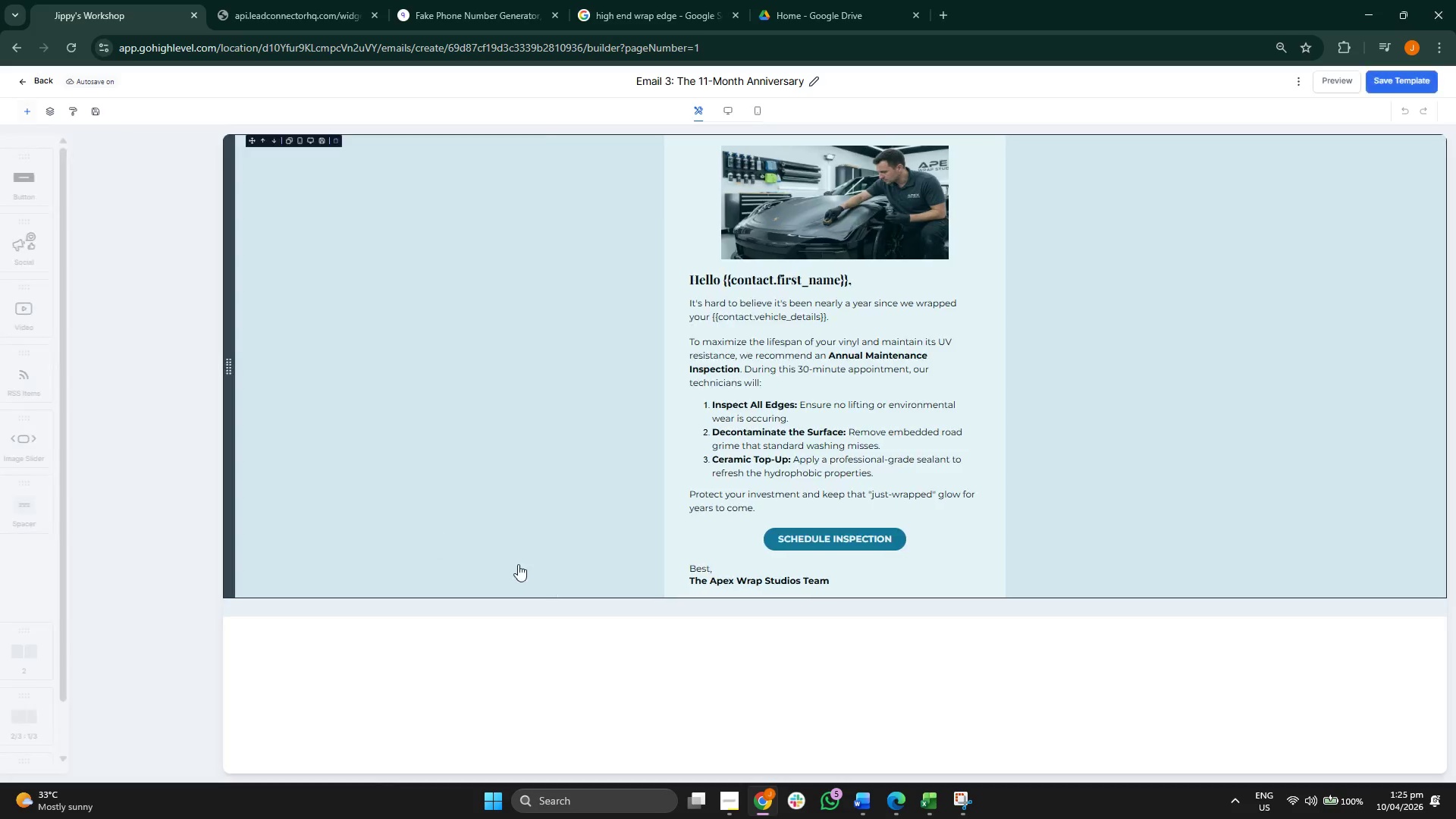 
left_click([859, 801])
 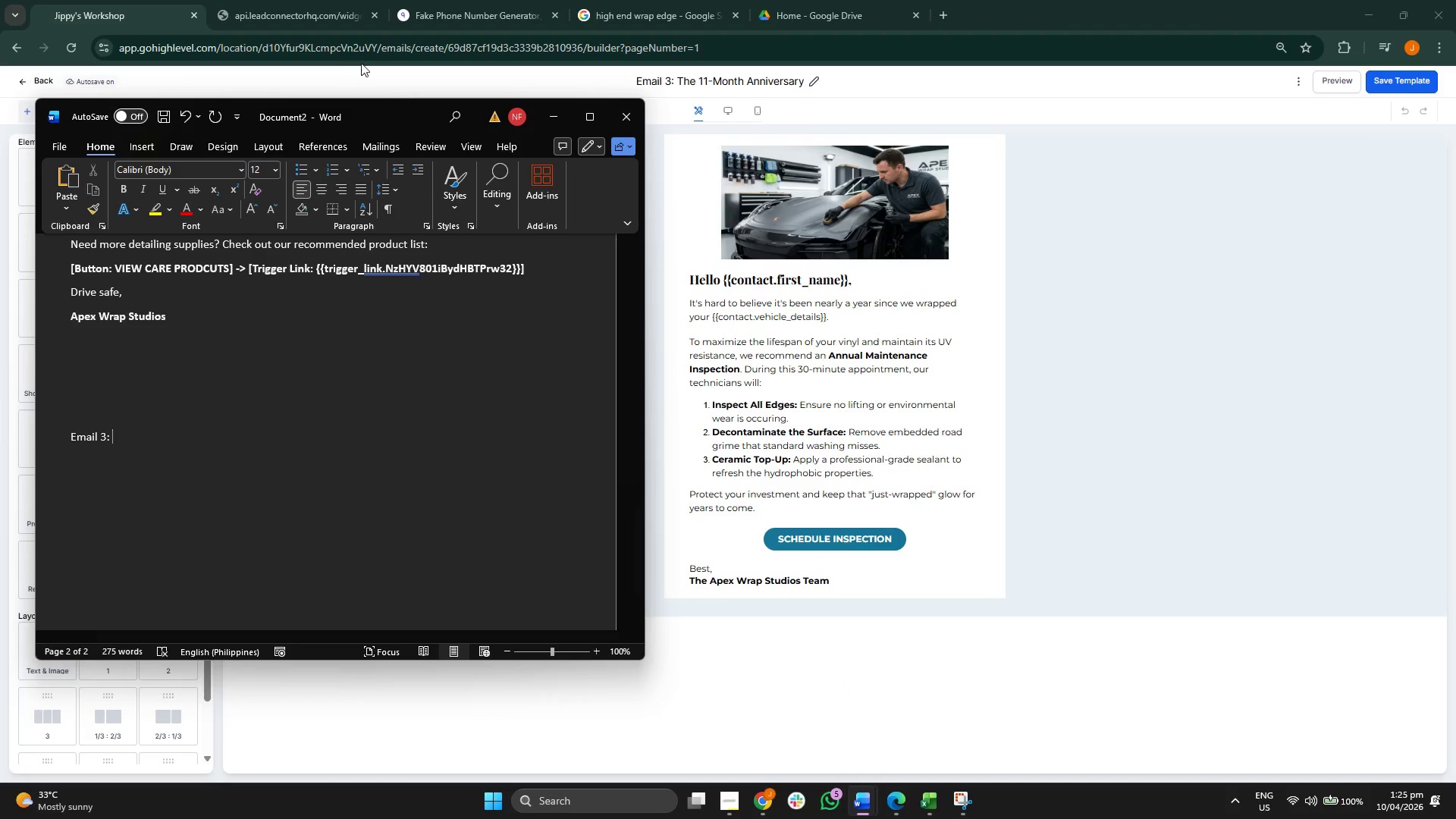 
left_click_drag(start_coordinate=[394, 124], to_coordinate=[371, 107])
 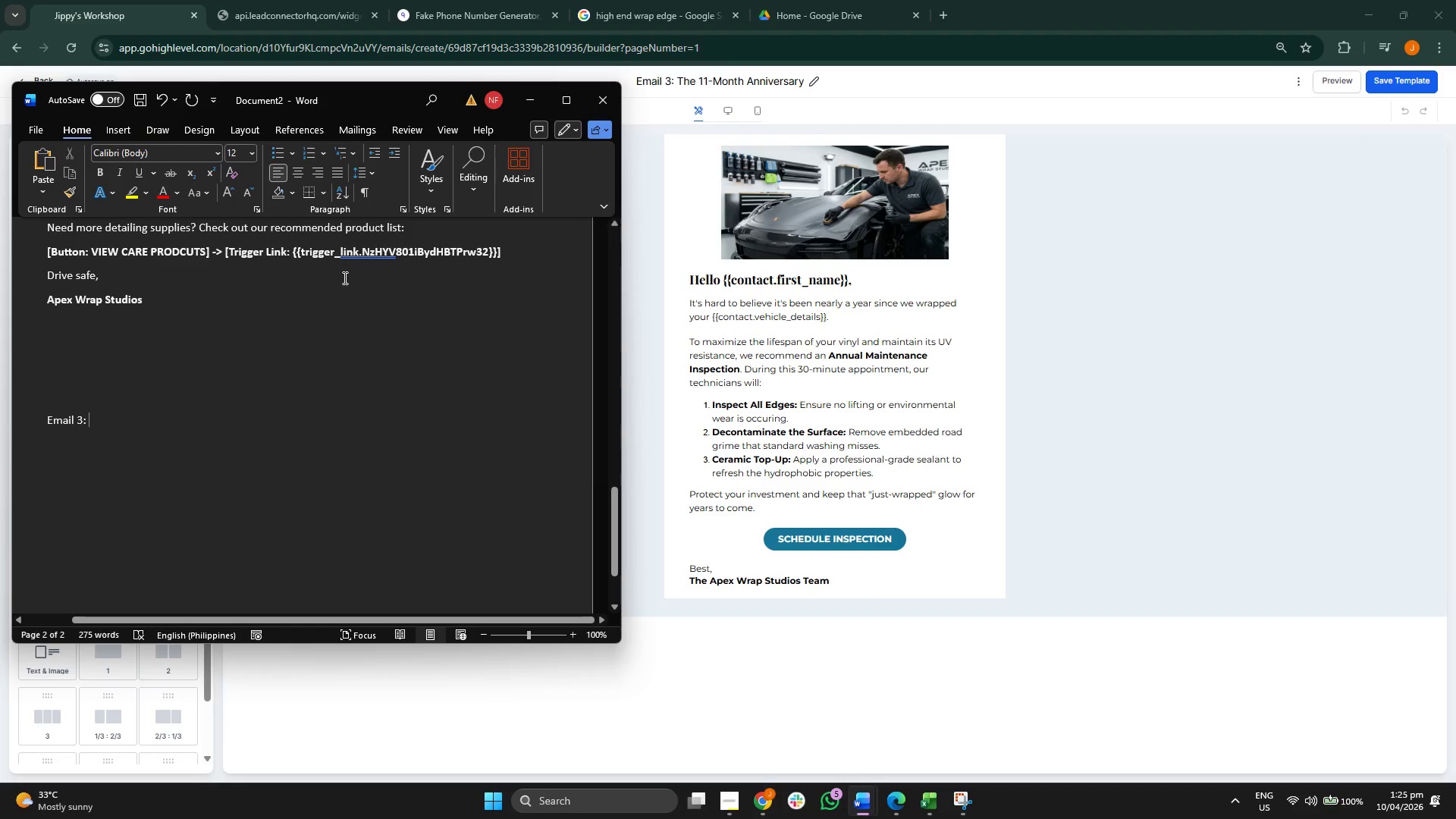 
type(Tje )
key(Backspace)
type( 11-M,)
key(Backspace)
type(ontj )
key(Backspace)
key(Backspace)
type( )
key(Backspace)
type(h Annivv)
key(Backspace)
key(Backspace)
key(Backspace)
key(Backspace)
key(Backspace)
type(nnivvery)
key(Backspace)
key(Backspace)
key(Backspace)
key(Backspace)
type(eresar)
key(Backspace)
key(Backspace)
key(Backspace)
key(Backspace)
key(Backspace)
type(rsaty)
key(Backspace)
key(Backspace)
type(ry)
 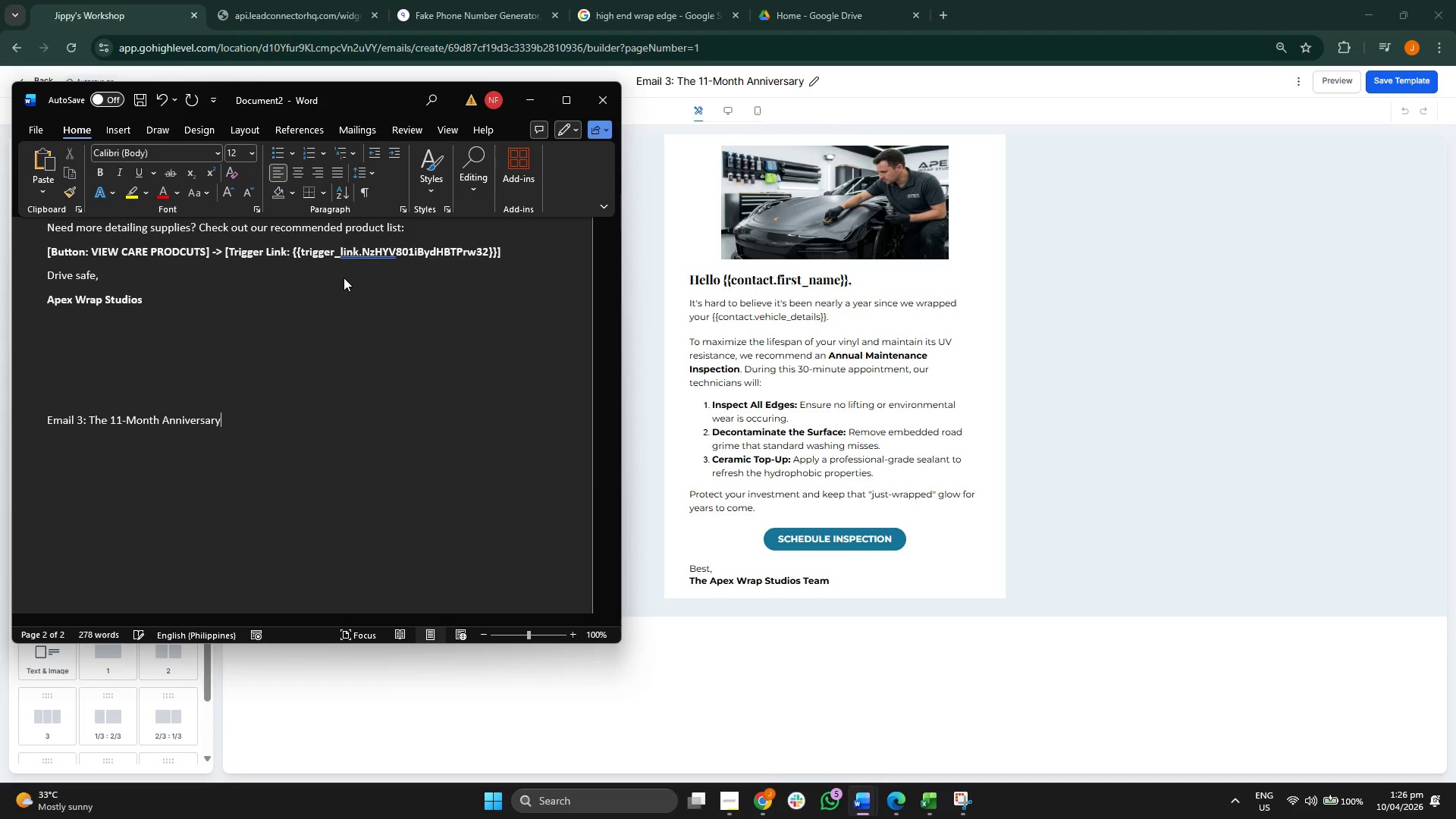 
key(Enter)
 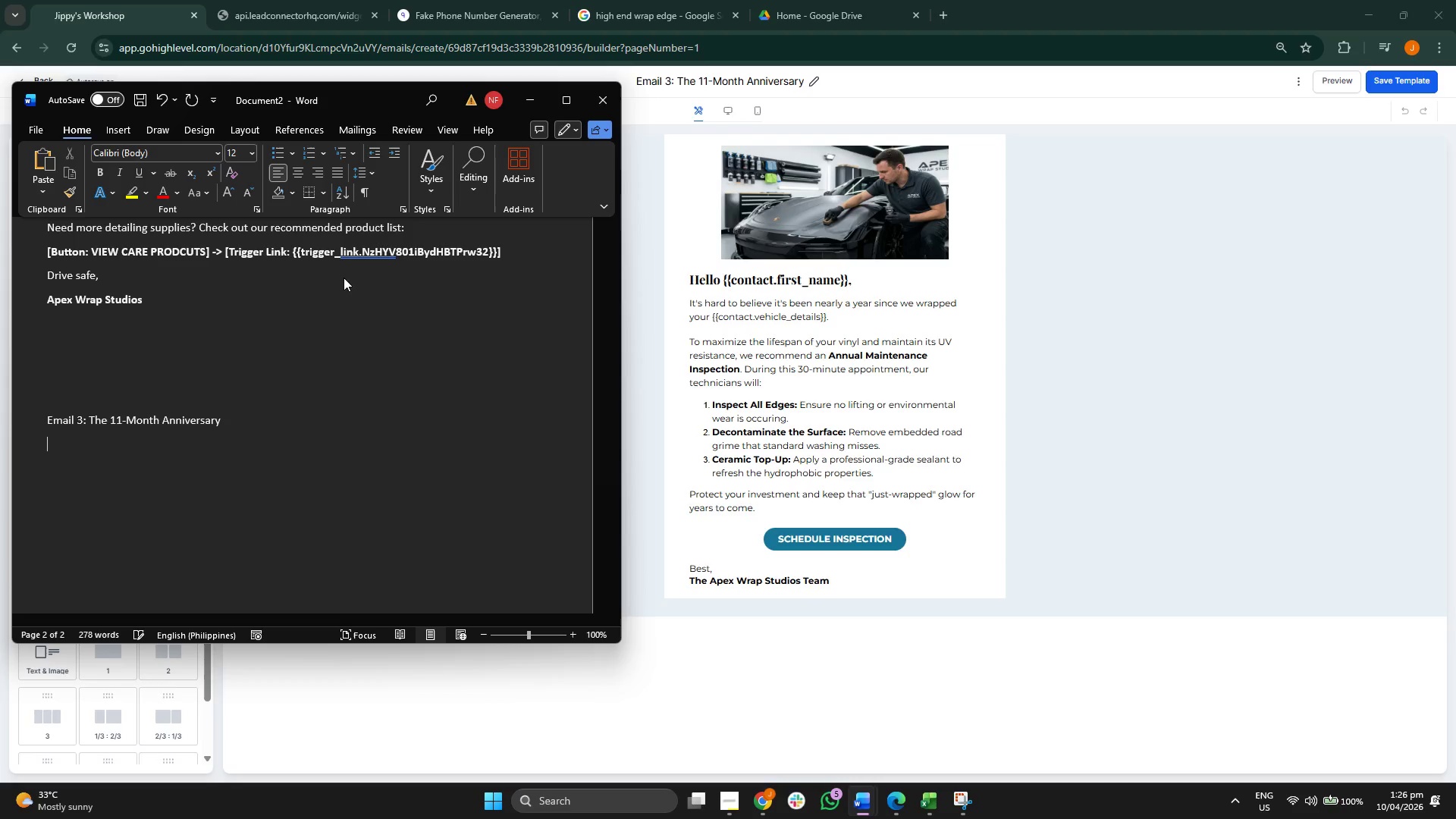 
type(Sube)
key(Backspace)
type(ject: Annual Protectiom:)
key(Backspace)
key(Backspace)
type(n: Your {{contact.h)
key(Backspace)
type(be)
key(Backspace)
key(Backspace)
type(vehicle_deai)
key(Backspace)
key(Backspace)
type(taiils}})
 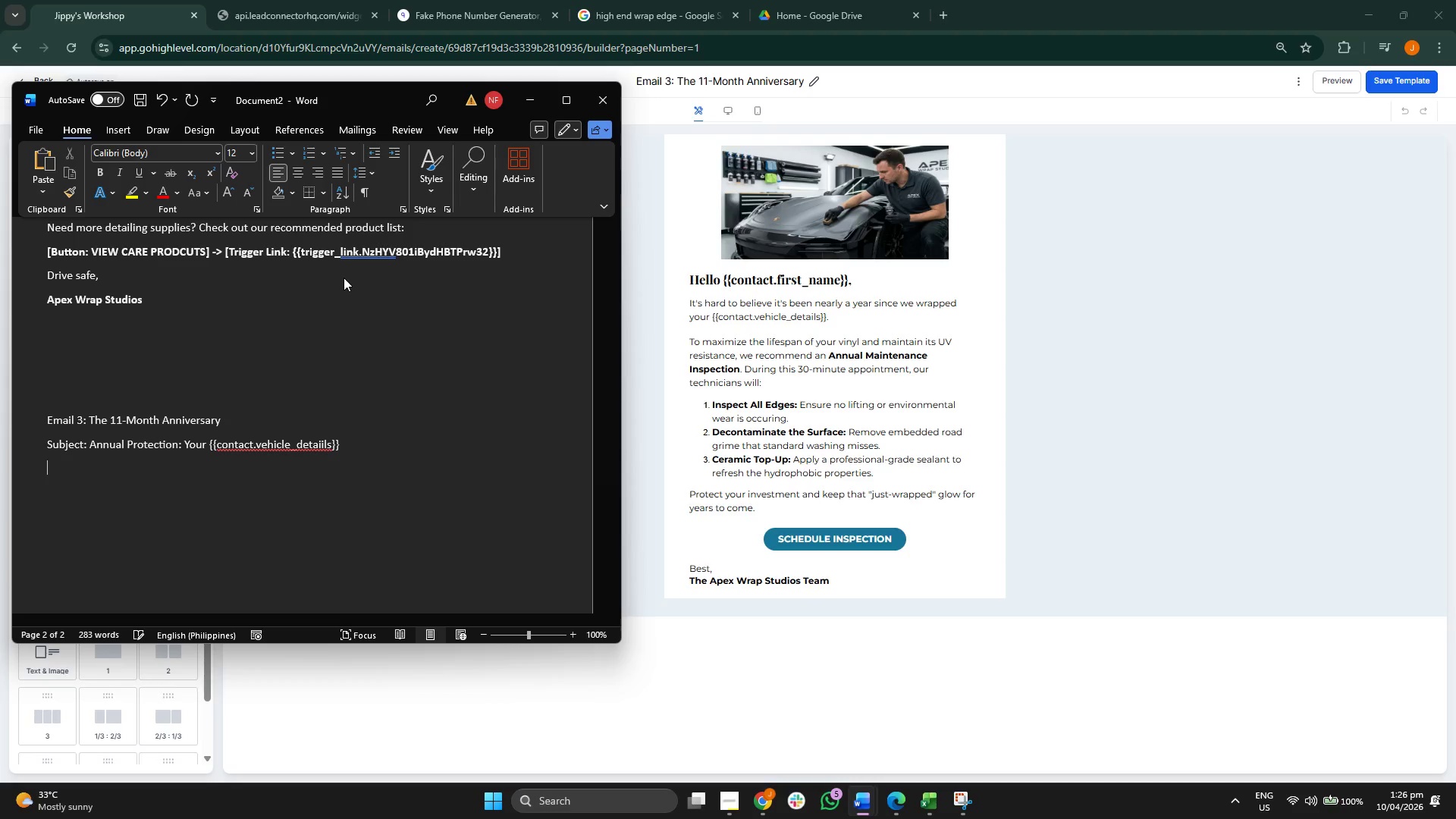 
 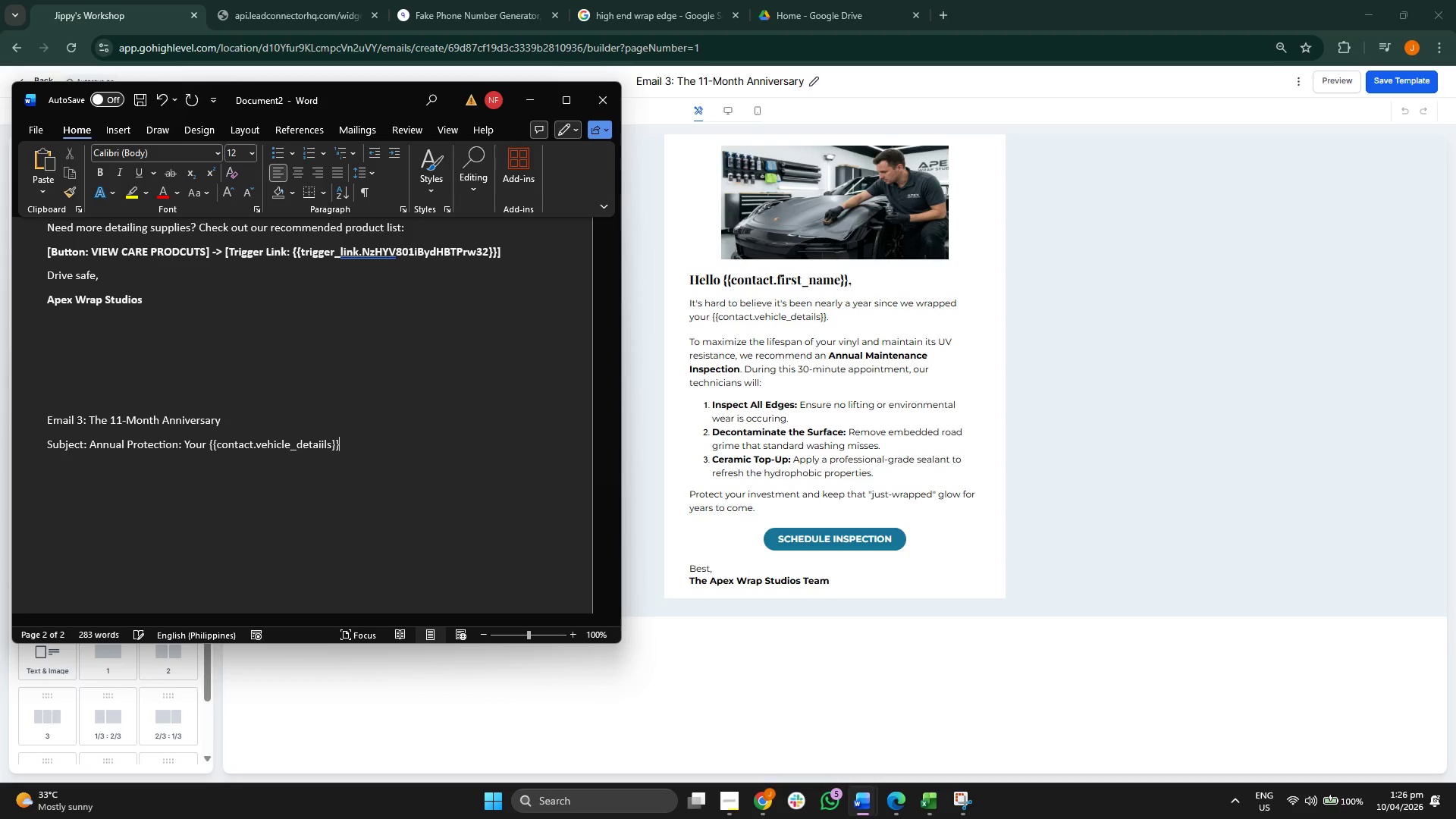 
key(Enter)
 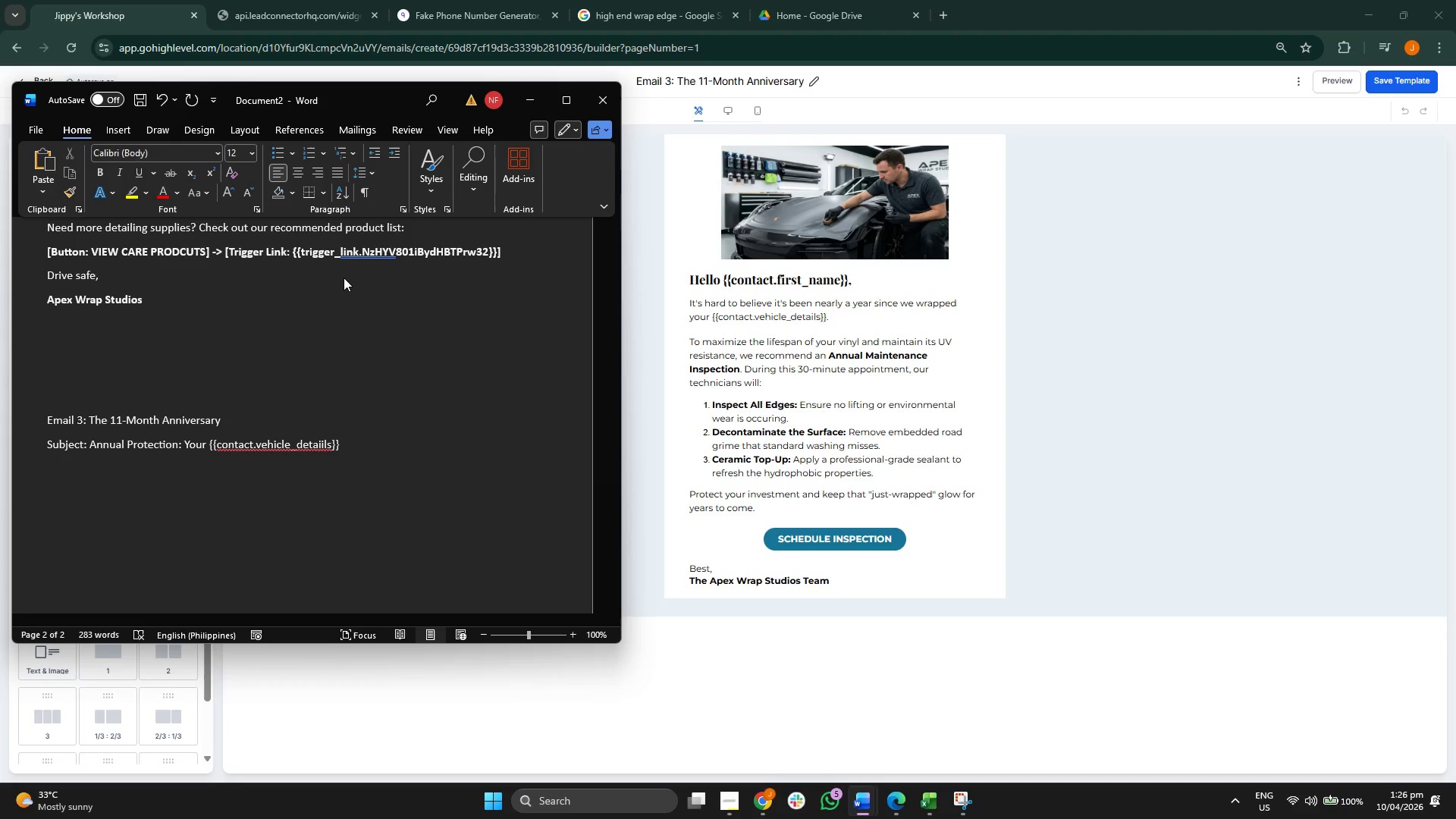 
type(B)
key(Backspace)
key(Backspace)
type( is due)
 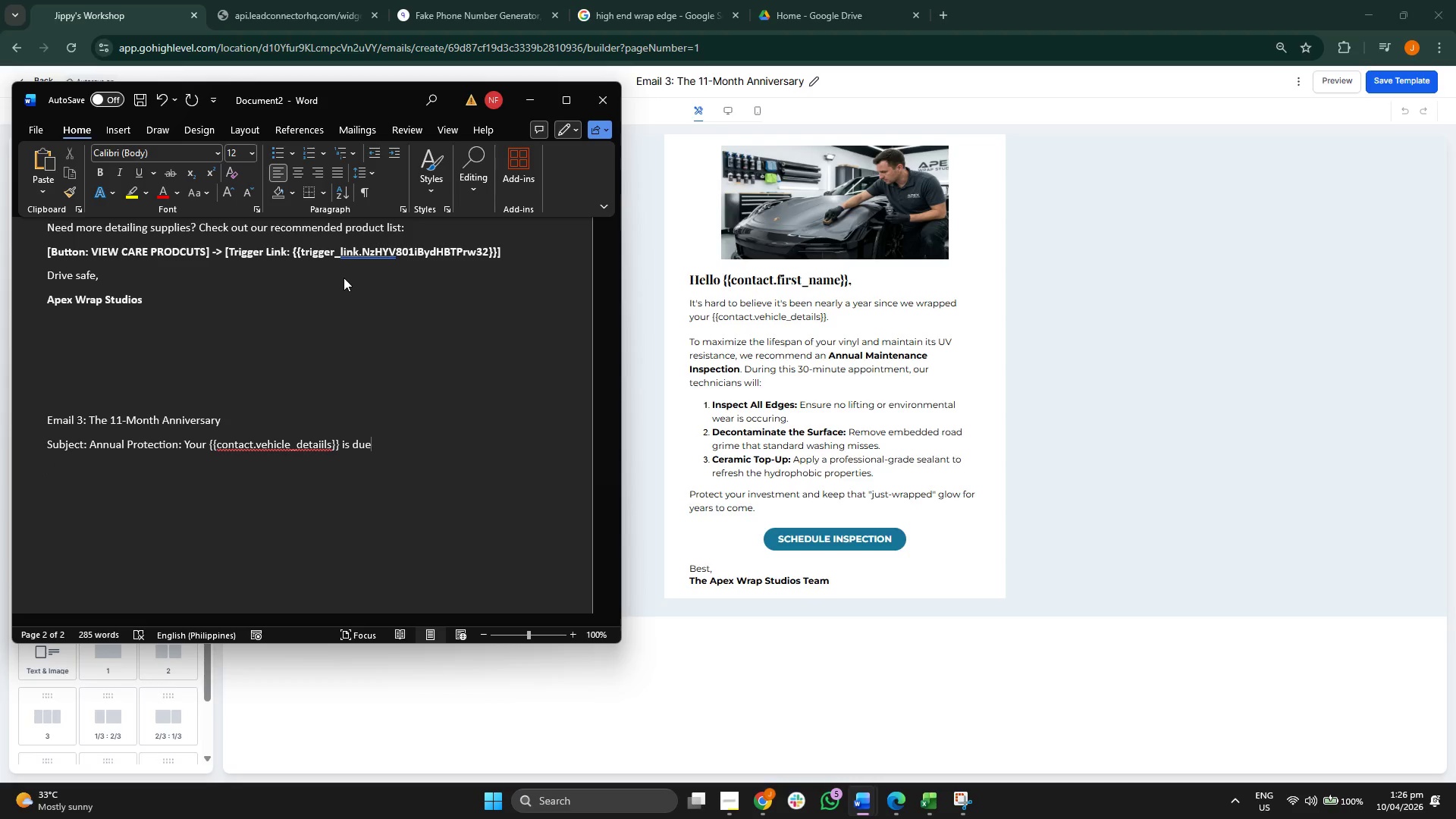 
scroll: coordinate [378, 352], scroll_direction: up, amount: 8.0
 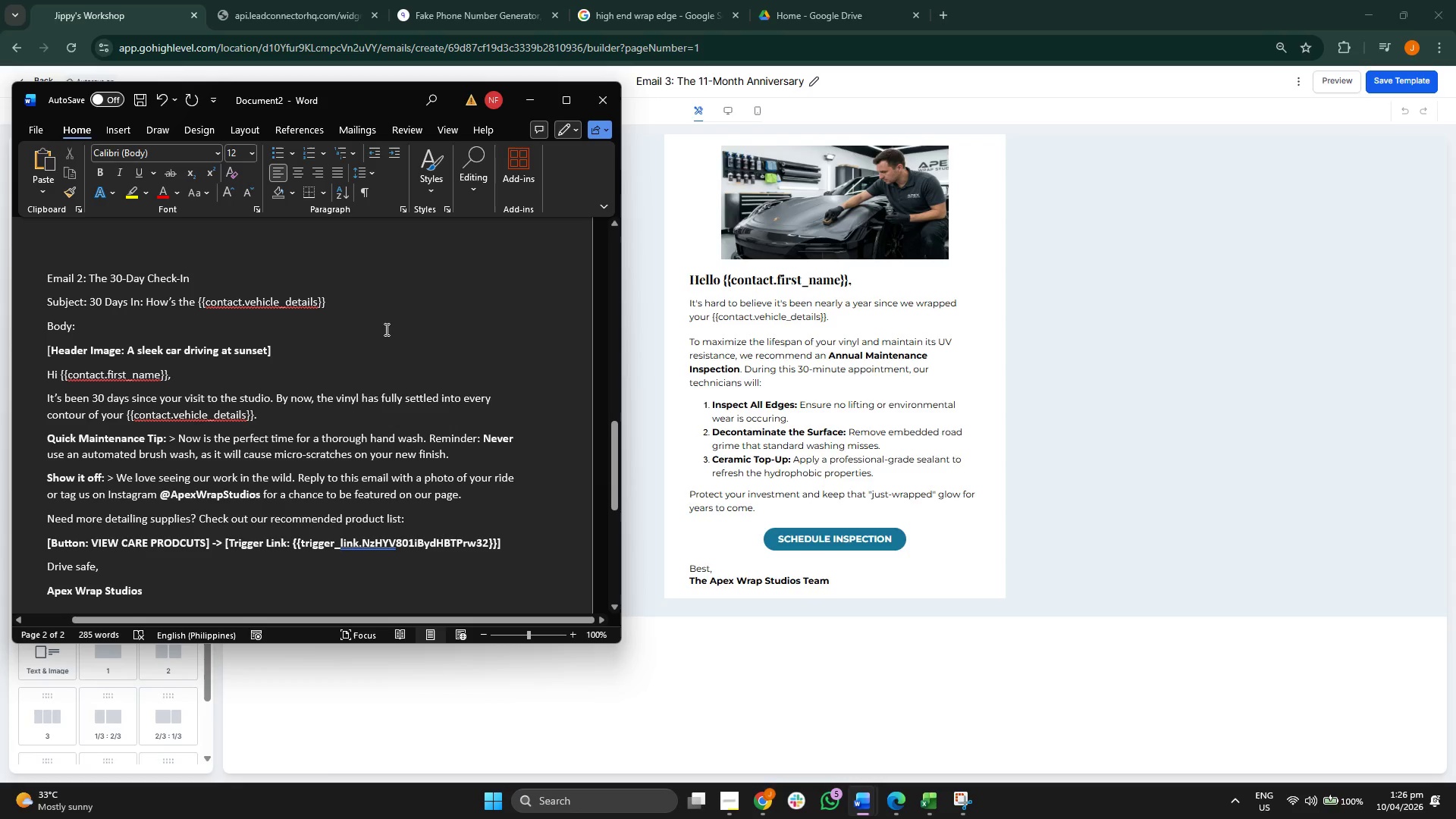 
left_click([382, 306])
 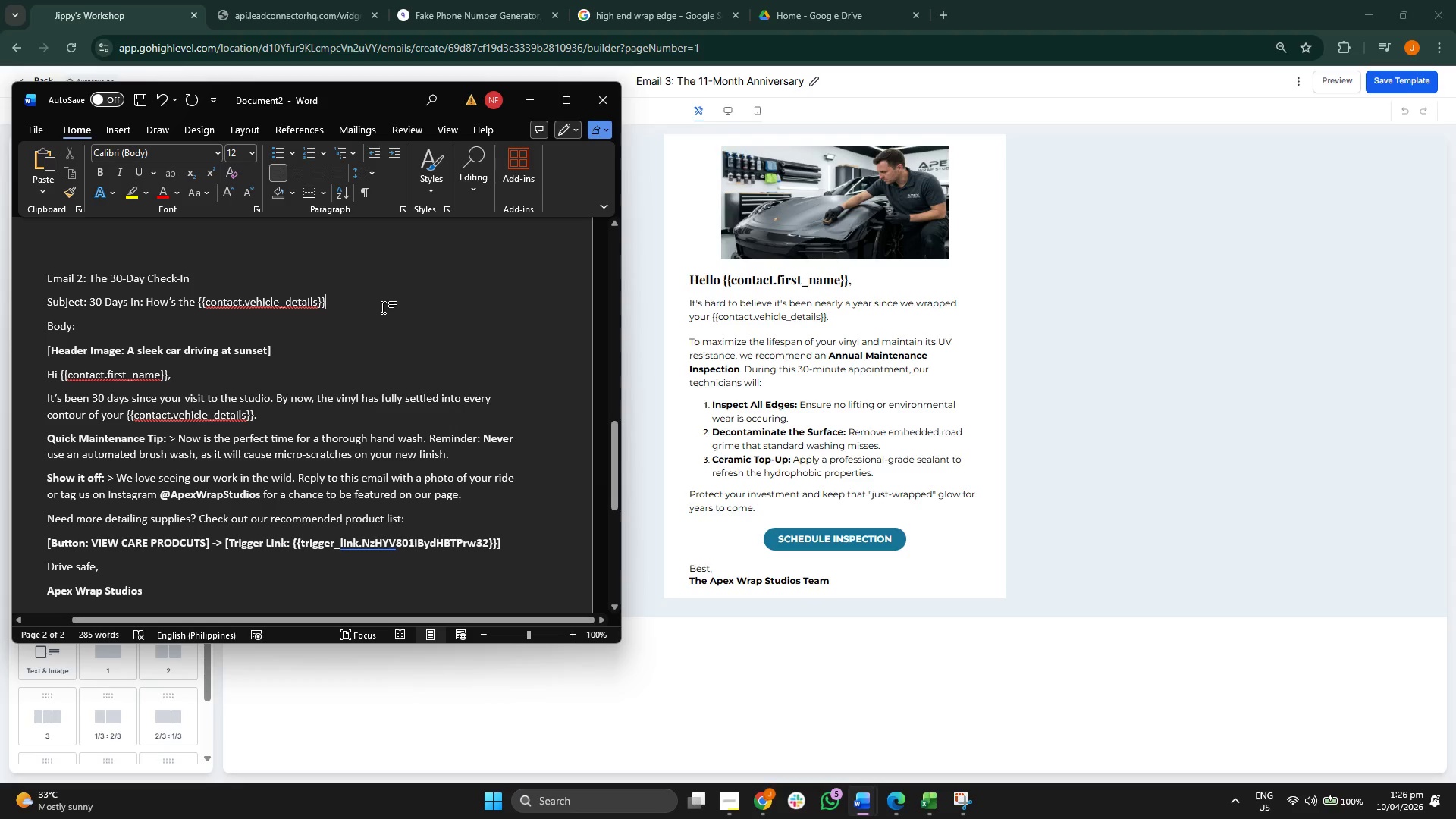 
scroll: coordinate [394, 303], scroll_direction: down, amount: 1.0
 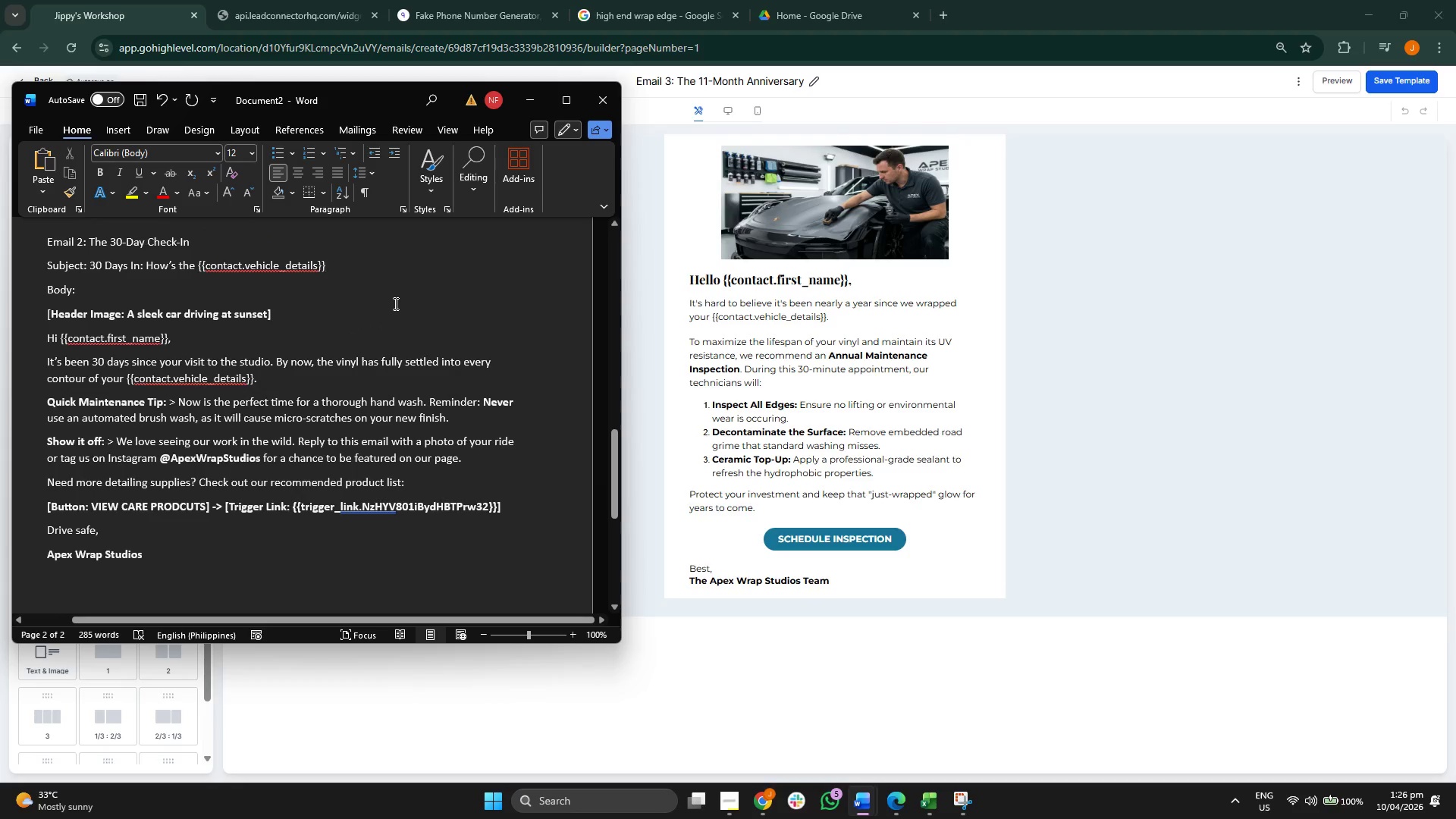 
key(Shift+Slash)
 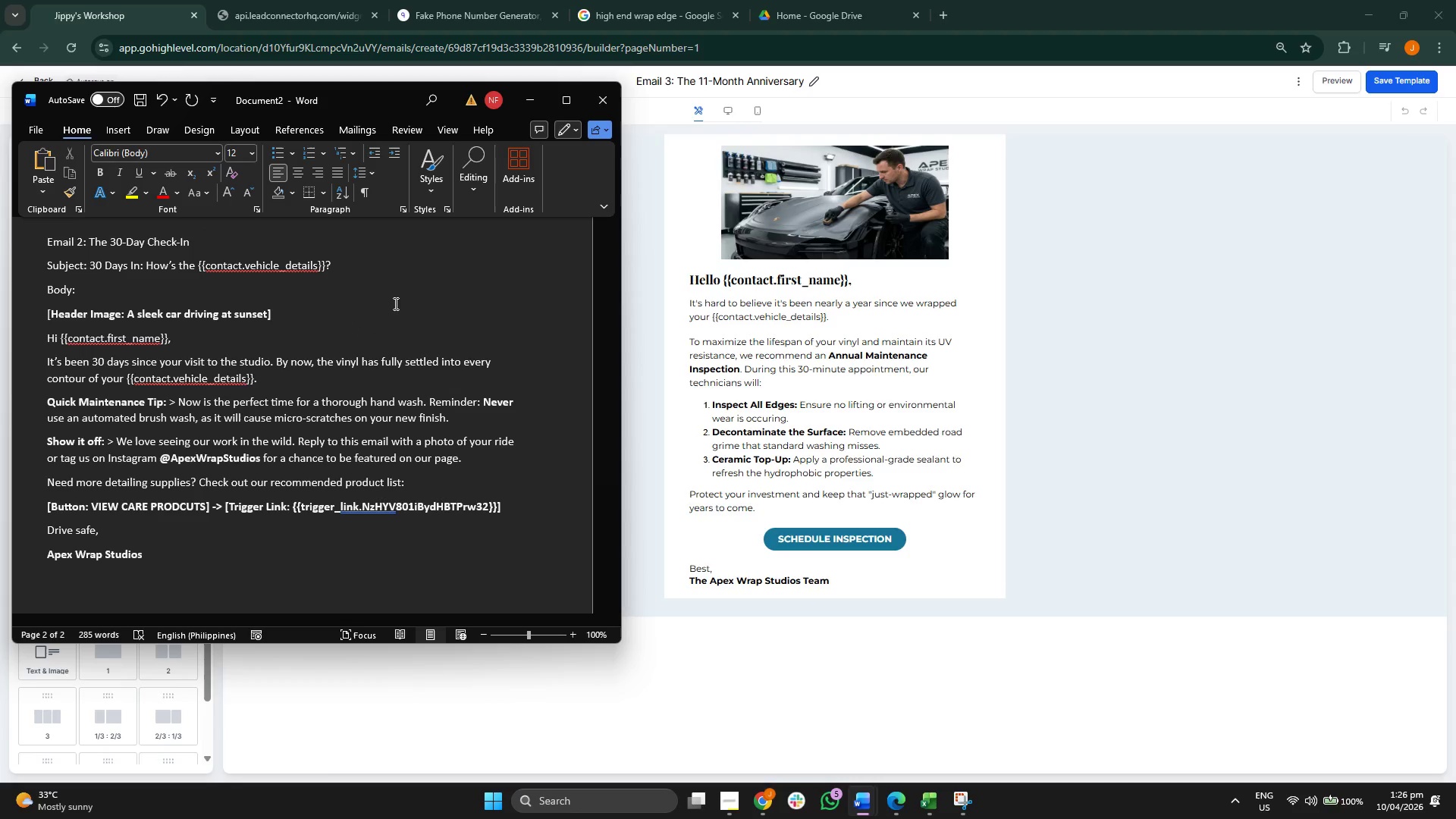 
scroll: coordinate [395, 305], scroll_direction: down, amount: 1.0
 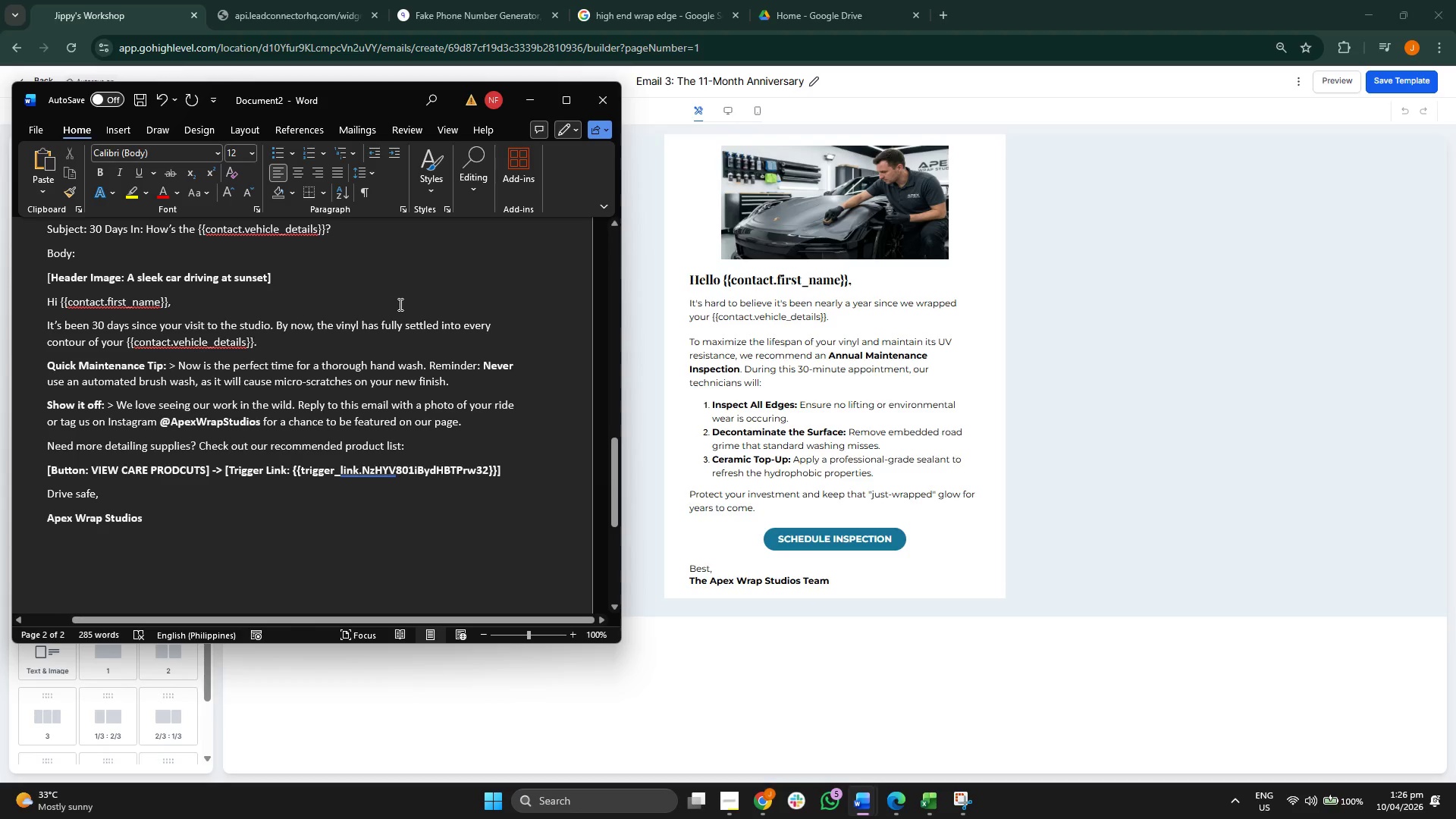 
scroll: coordinate [399, 303], scroll_direction: none, amount: 0.0
 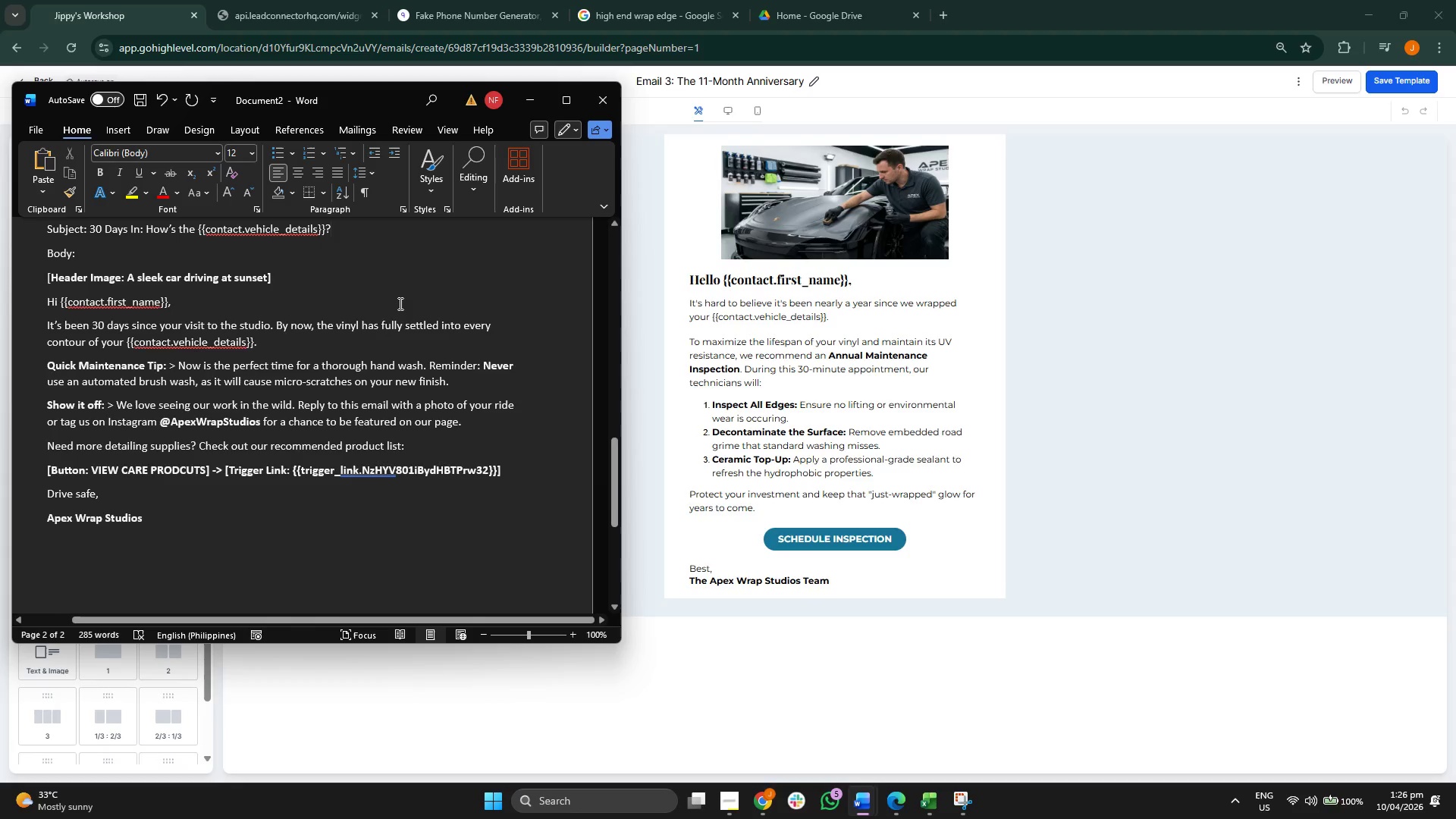 
scroll: coordinate [399, 303], scroll_direction: down, amount: 1.0
 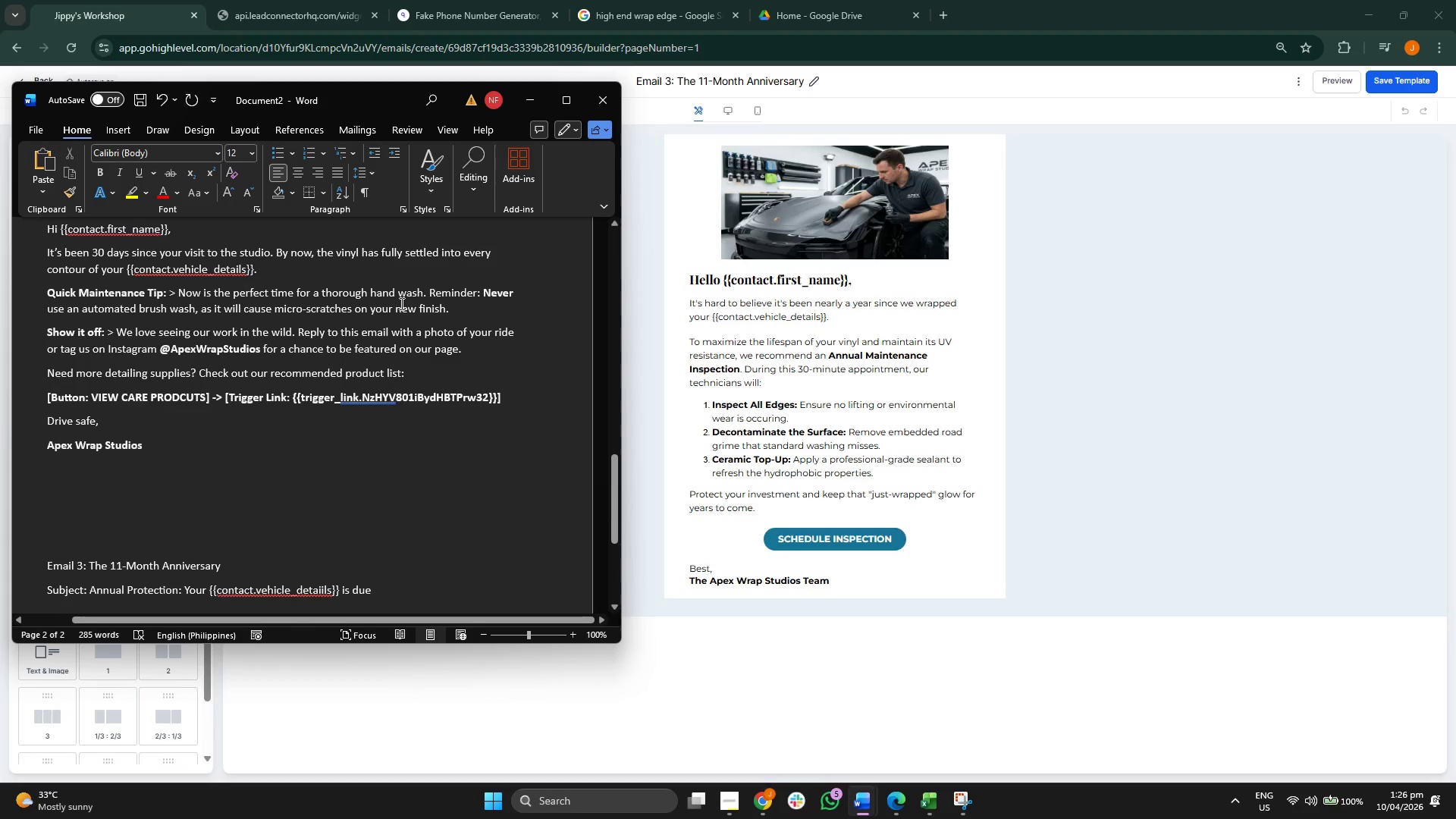 
scroll: coordinate [395, 300], scroll_direction: up, amount: 6.0
 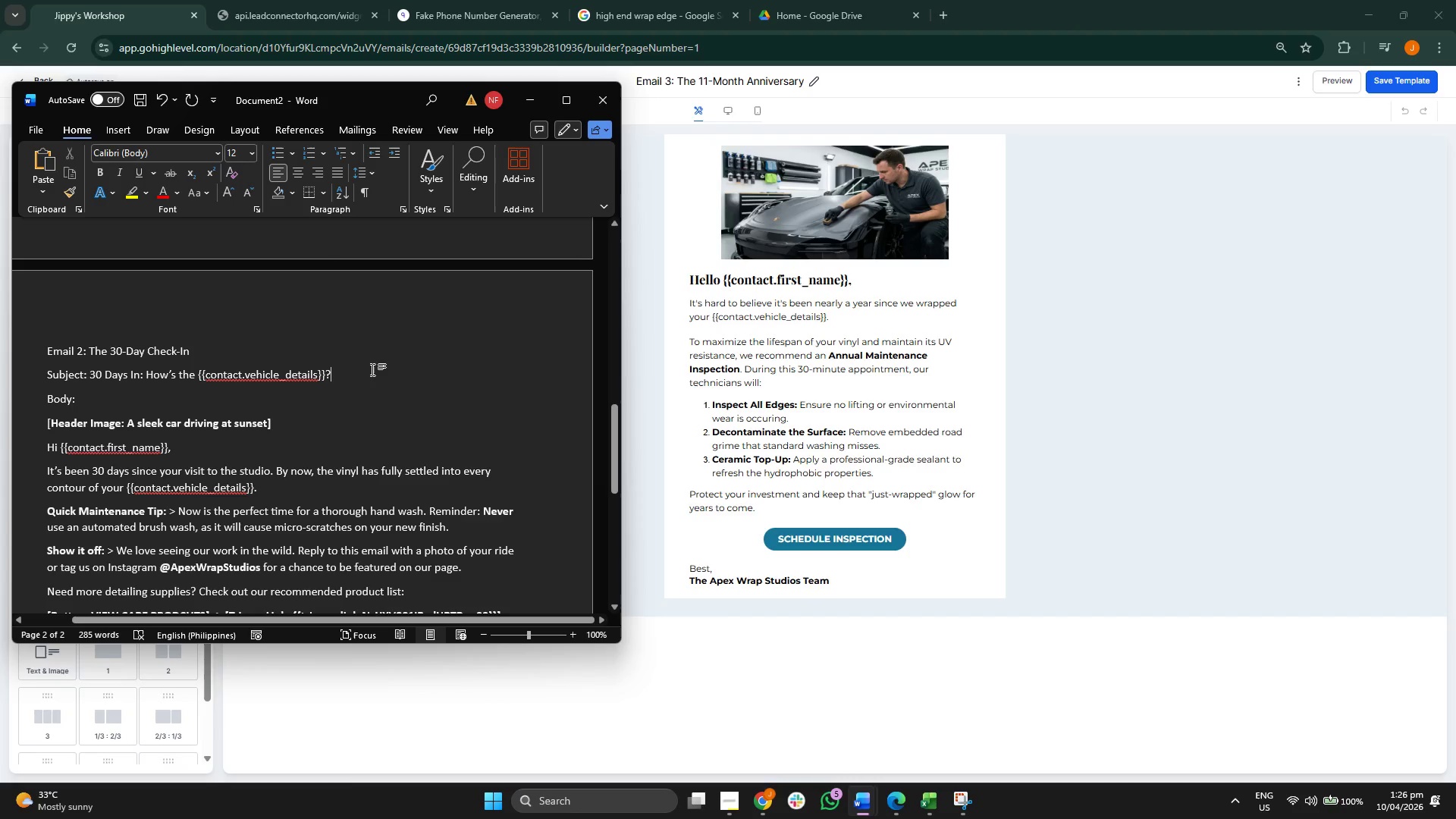 
key(ArrowLeft)
 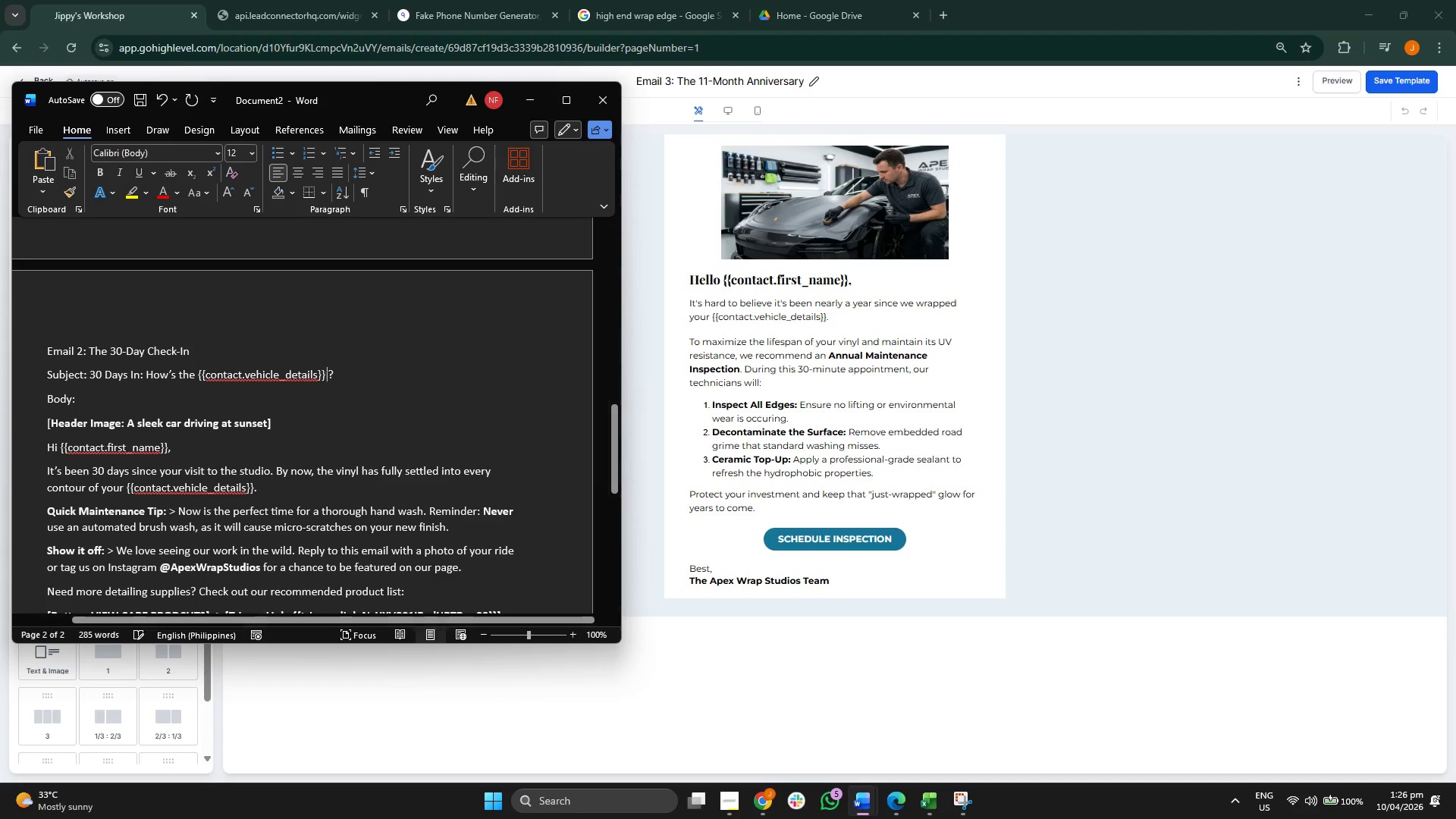 
type( looking)
 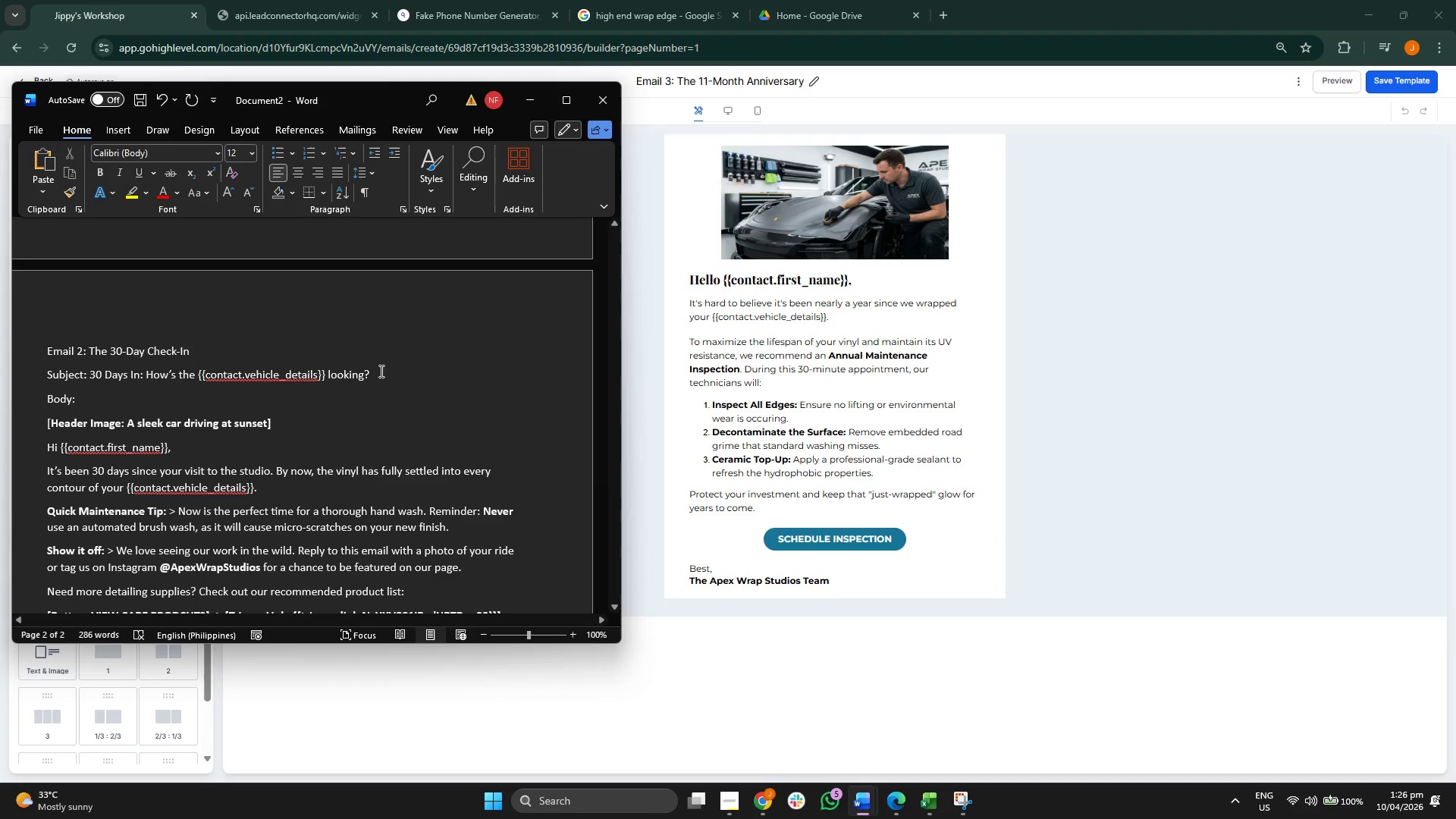 
scroll: coordinate [464, 403], scroll_direction: down, amount: 2.0
 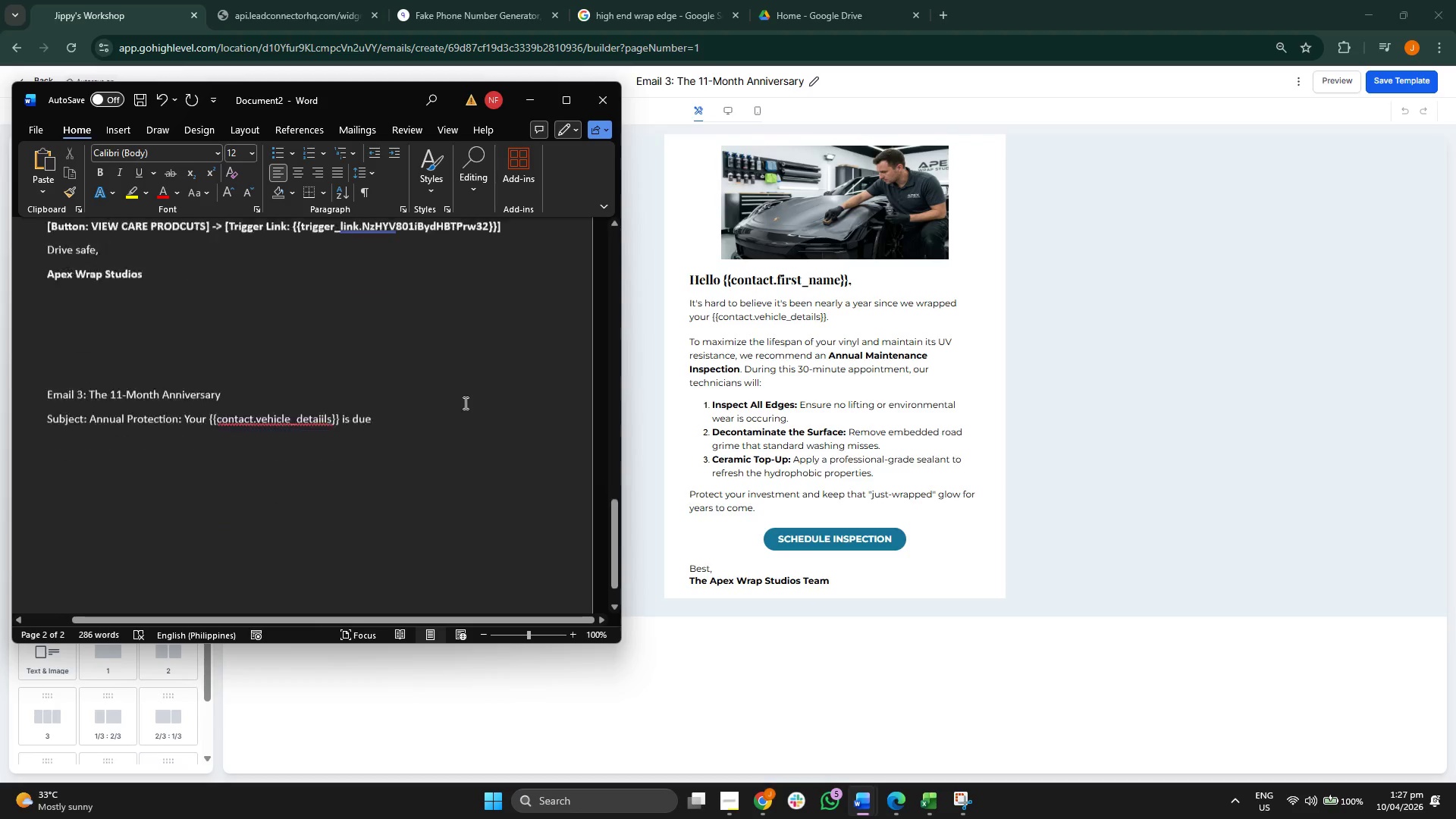 
left_click([450, 378])
 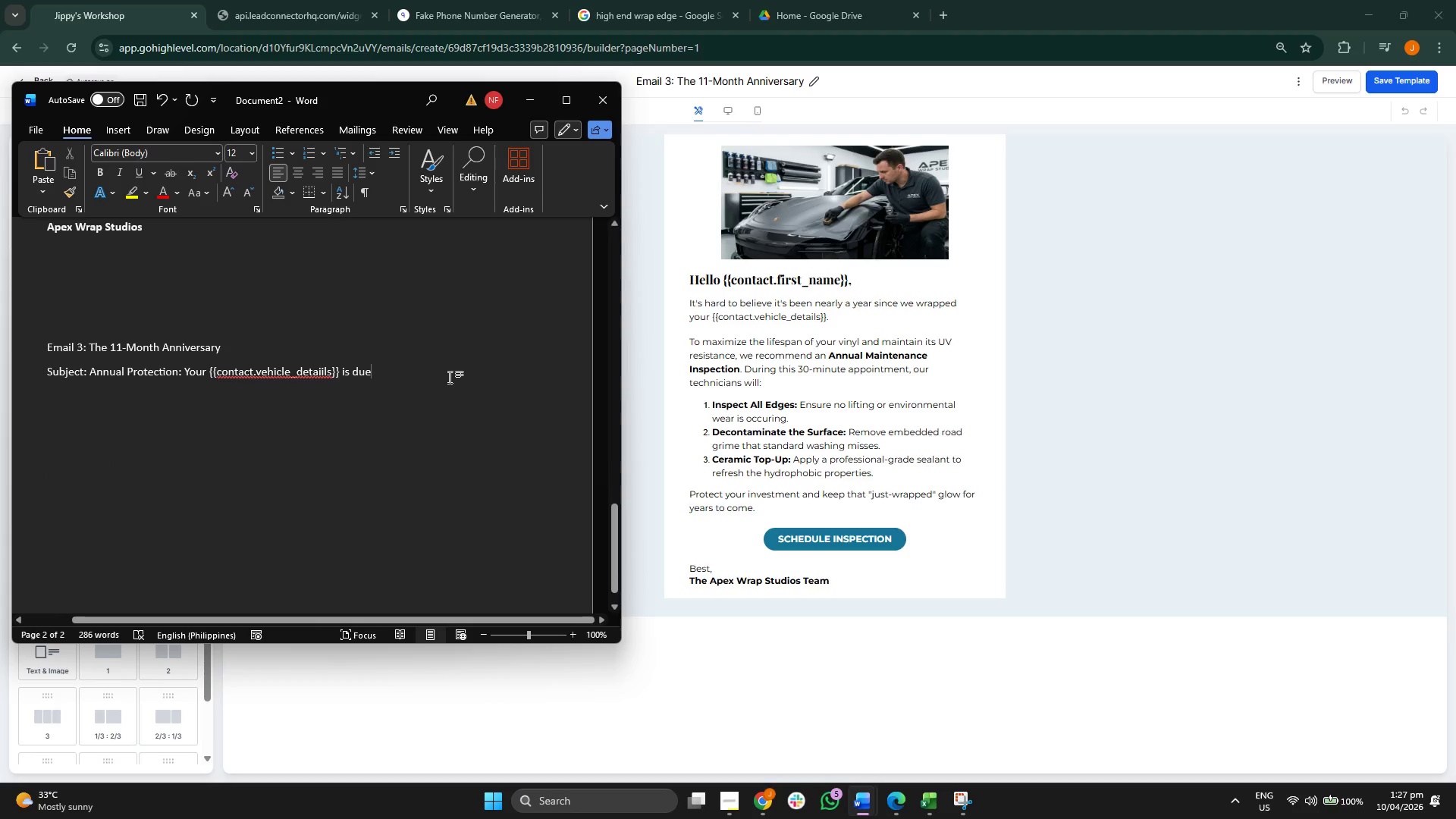 
key(Period)
 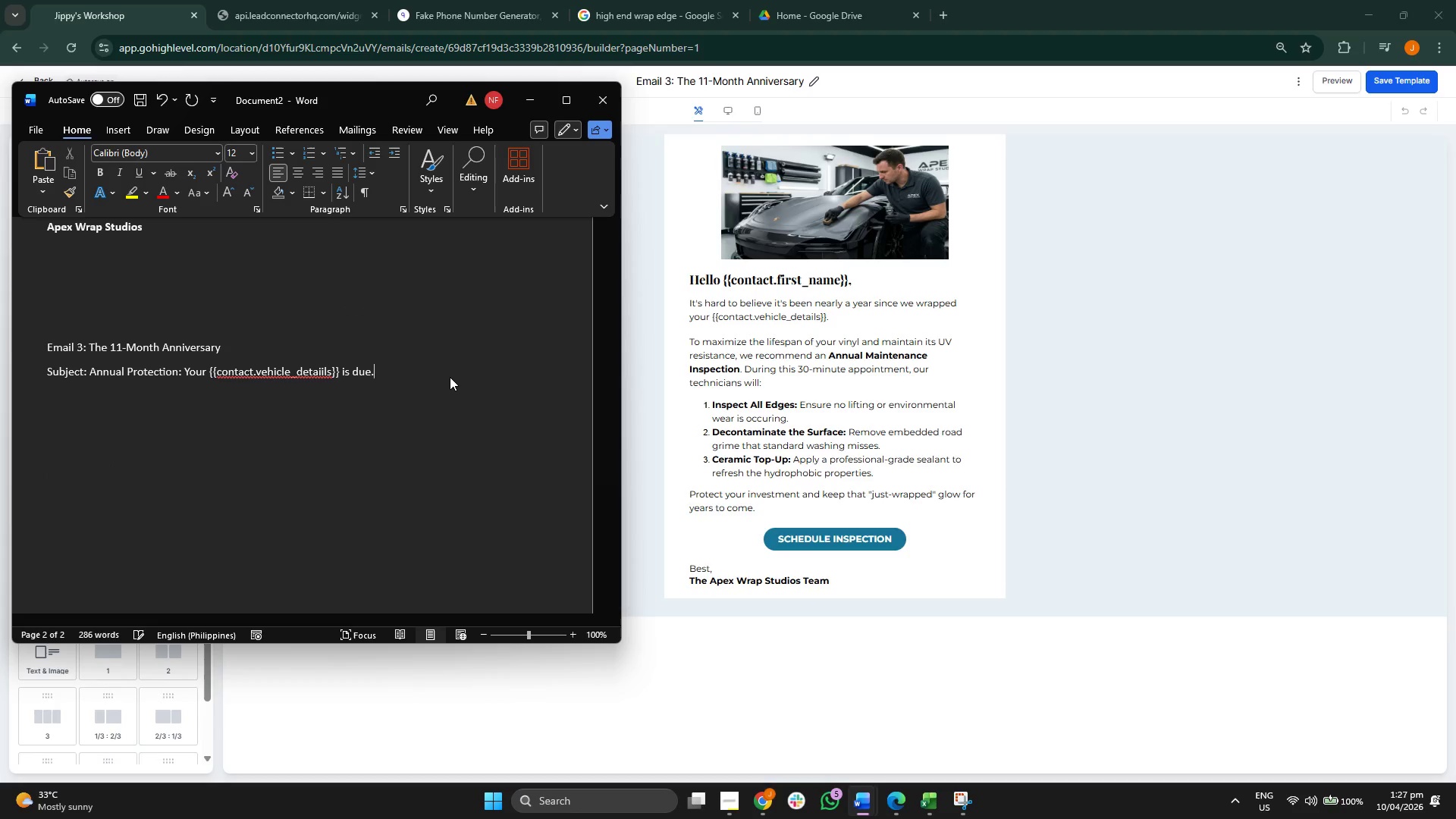 
key(Enter)
 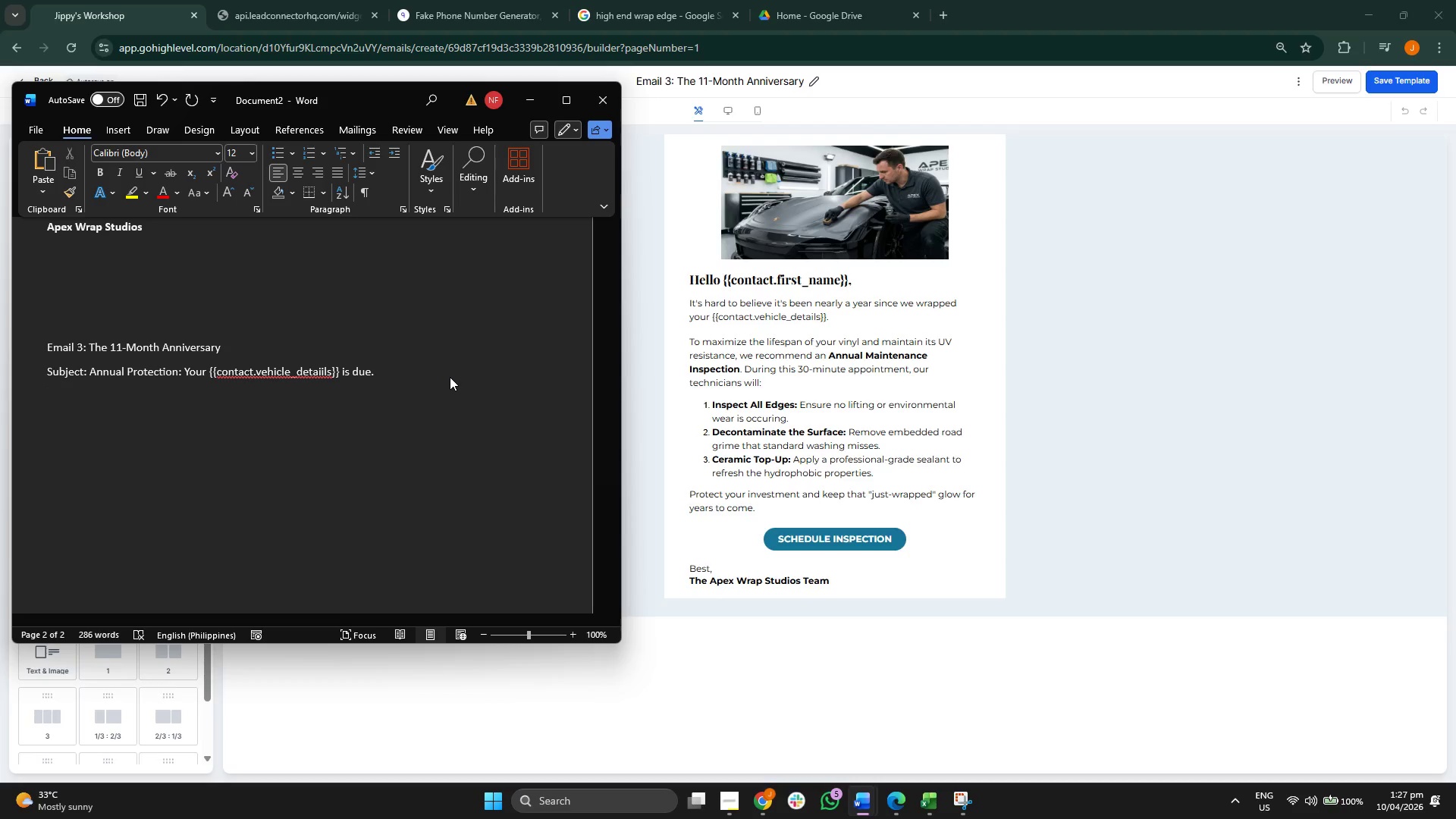 
type(Bodu)
key(Backspace)
type(y:)
 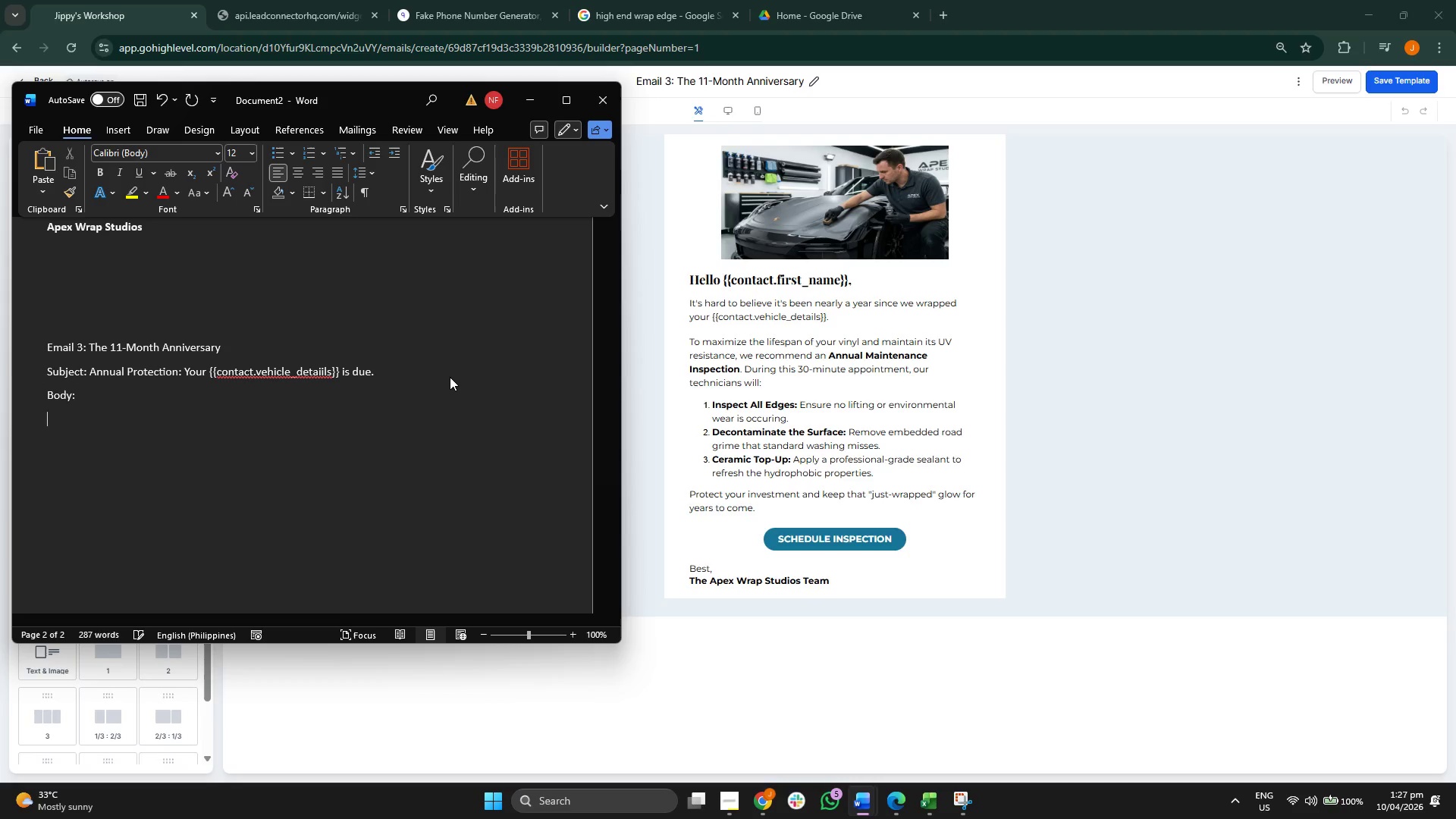 
 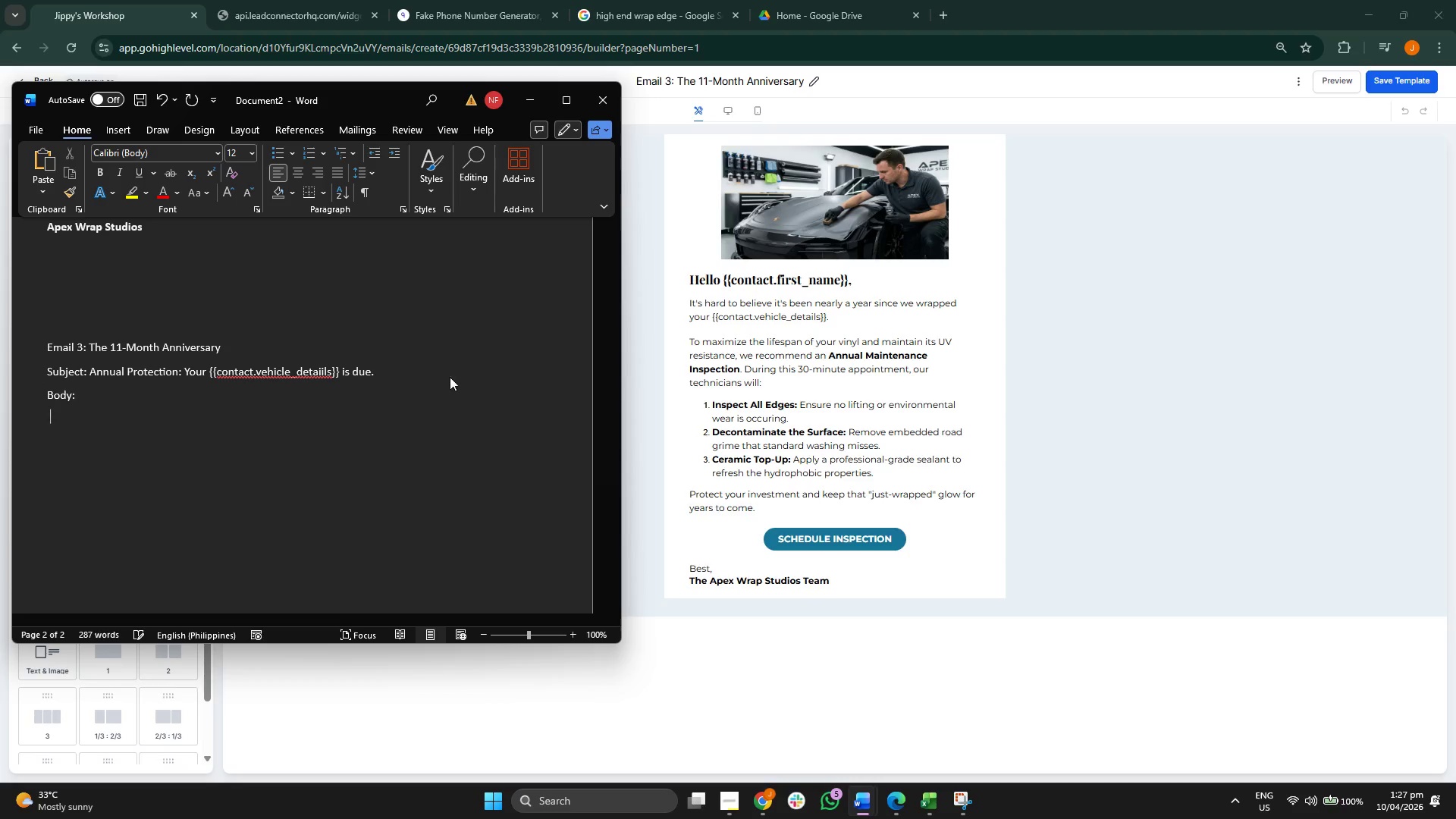 
key(Enter)
 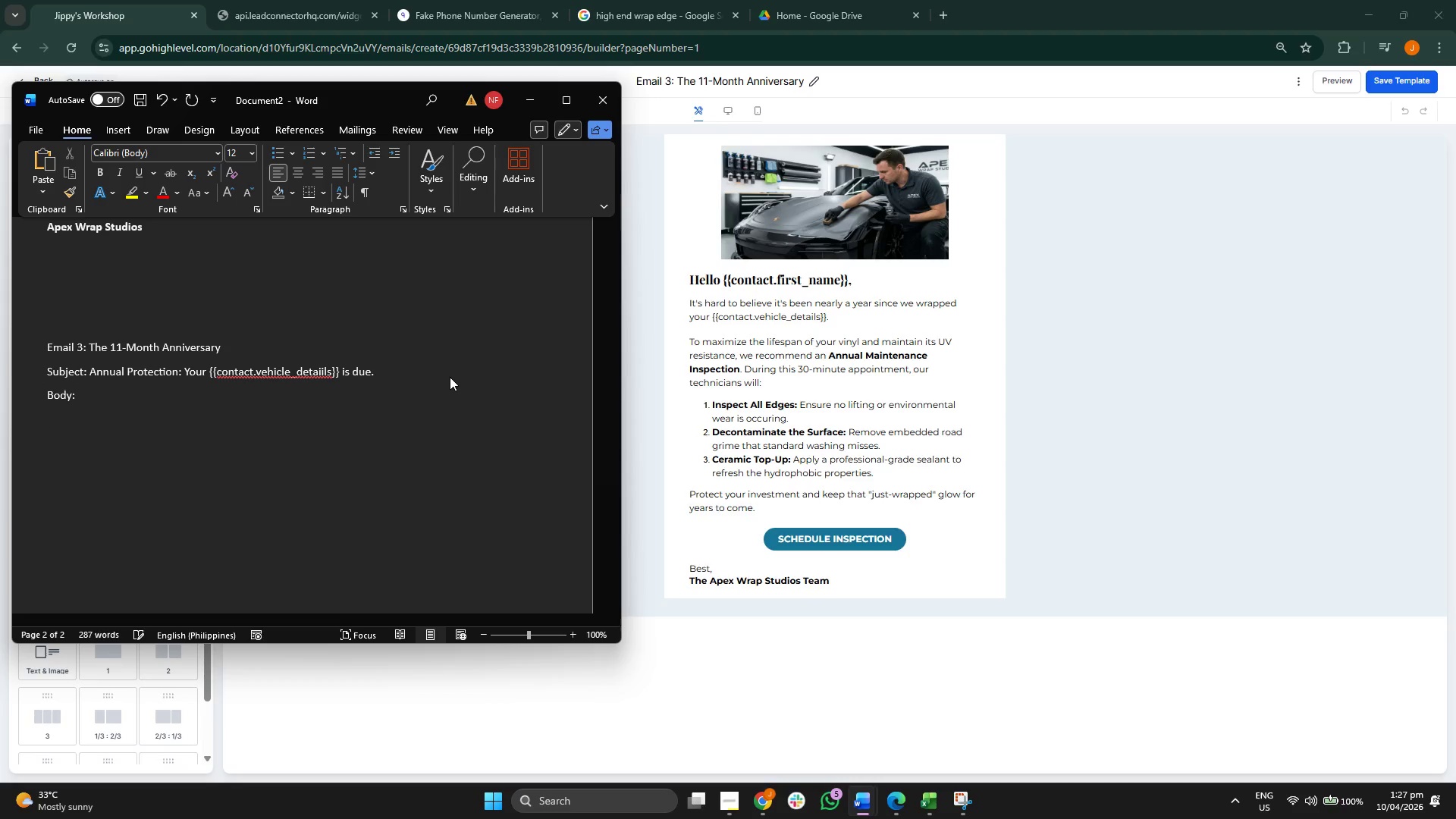 
key(CapsLock)
 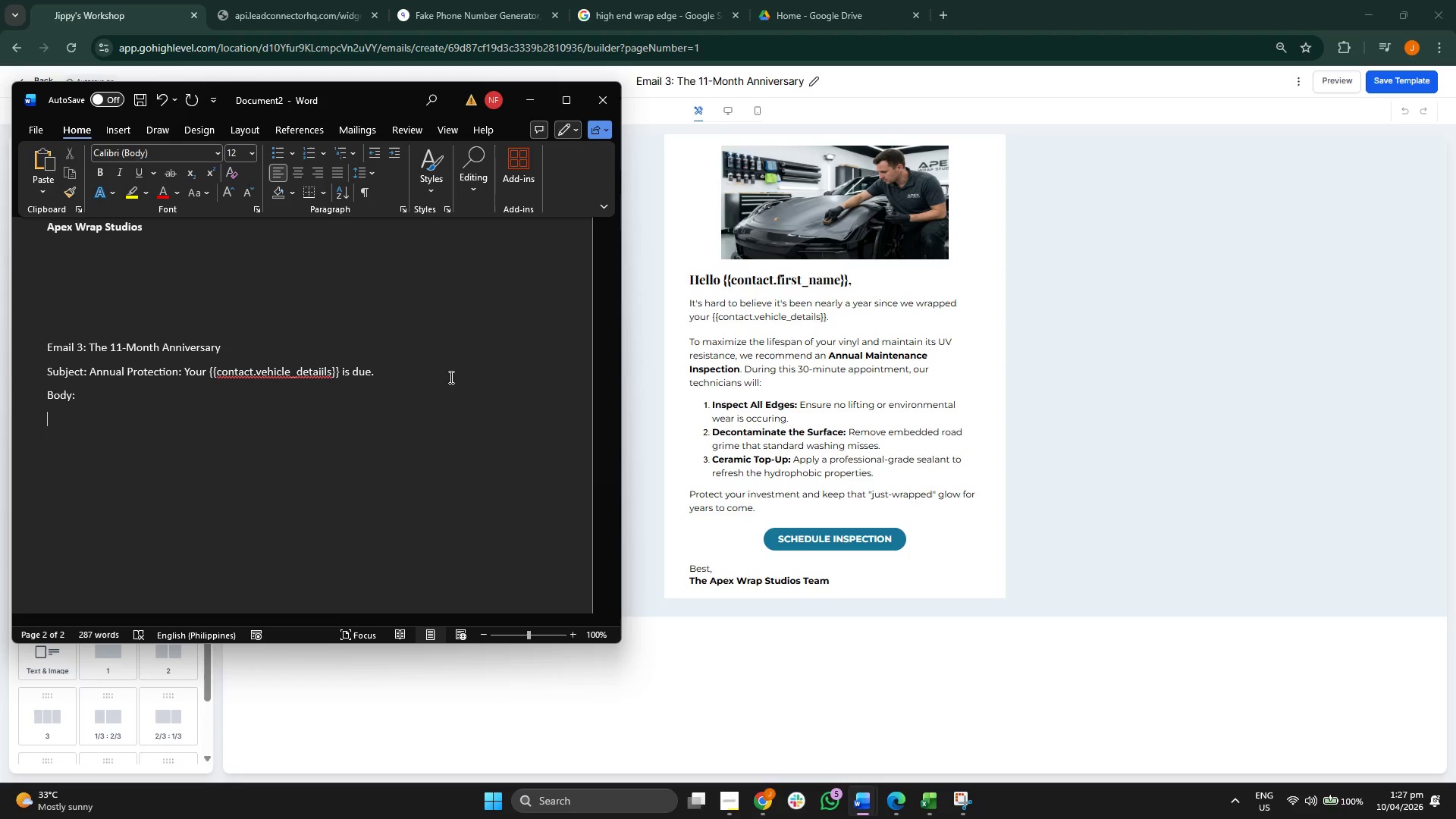 
key(BracketLeft)
 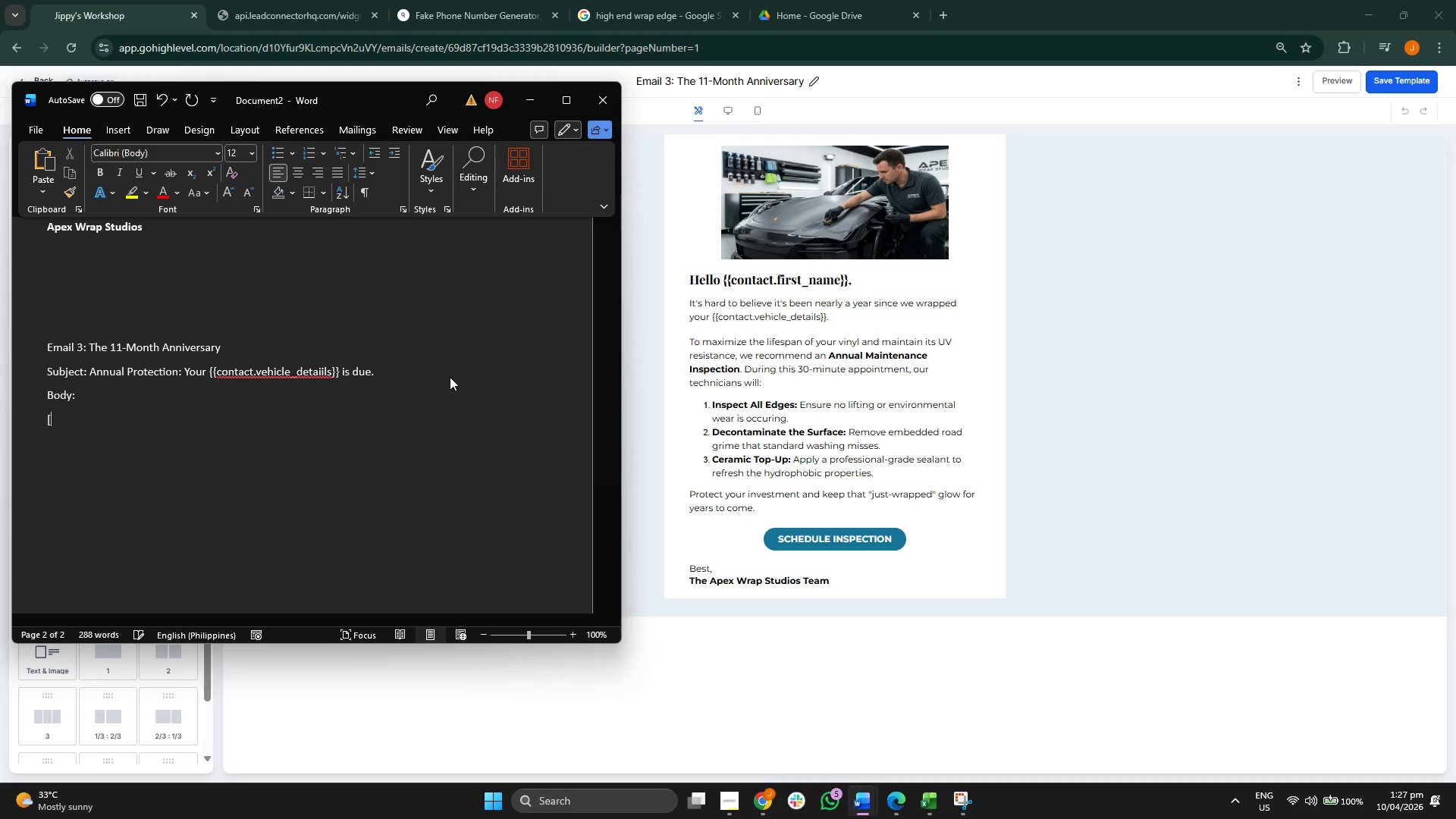 
key(Control+B)
 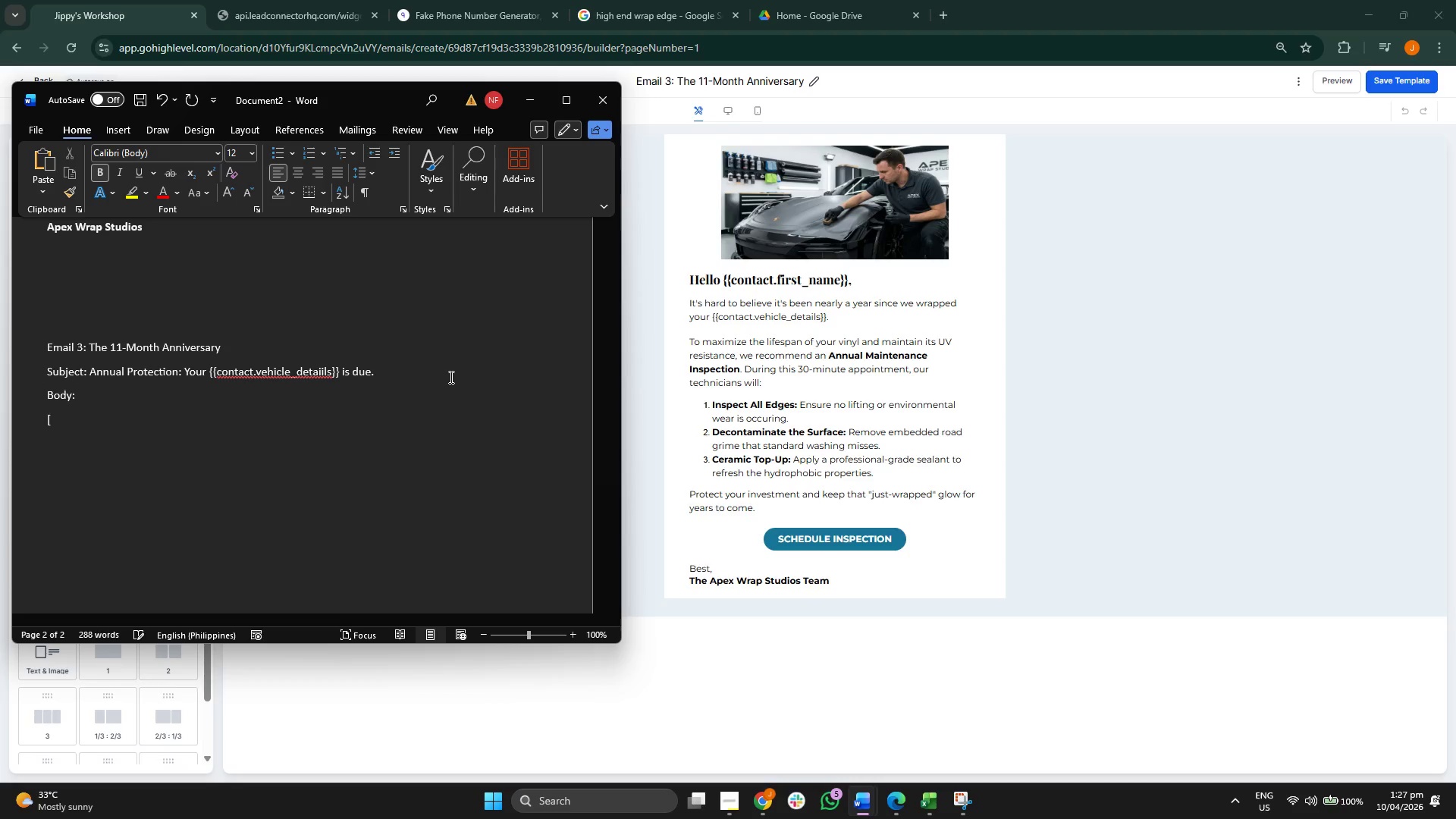 
type(J)
key(Backspace)
type(Header Oma)
key(Backspace)
key(Backspace)
key(Backspace)
type(Image: Technin)
key(Backspace)
type(cian applying ceramic coating to a war)
key(Backspace)
key(Backspace)
type(rapped hood])
 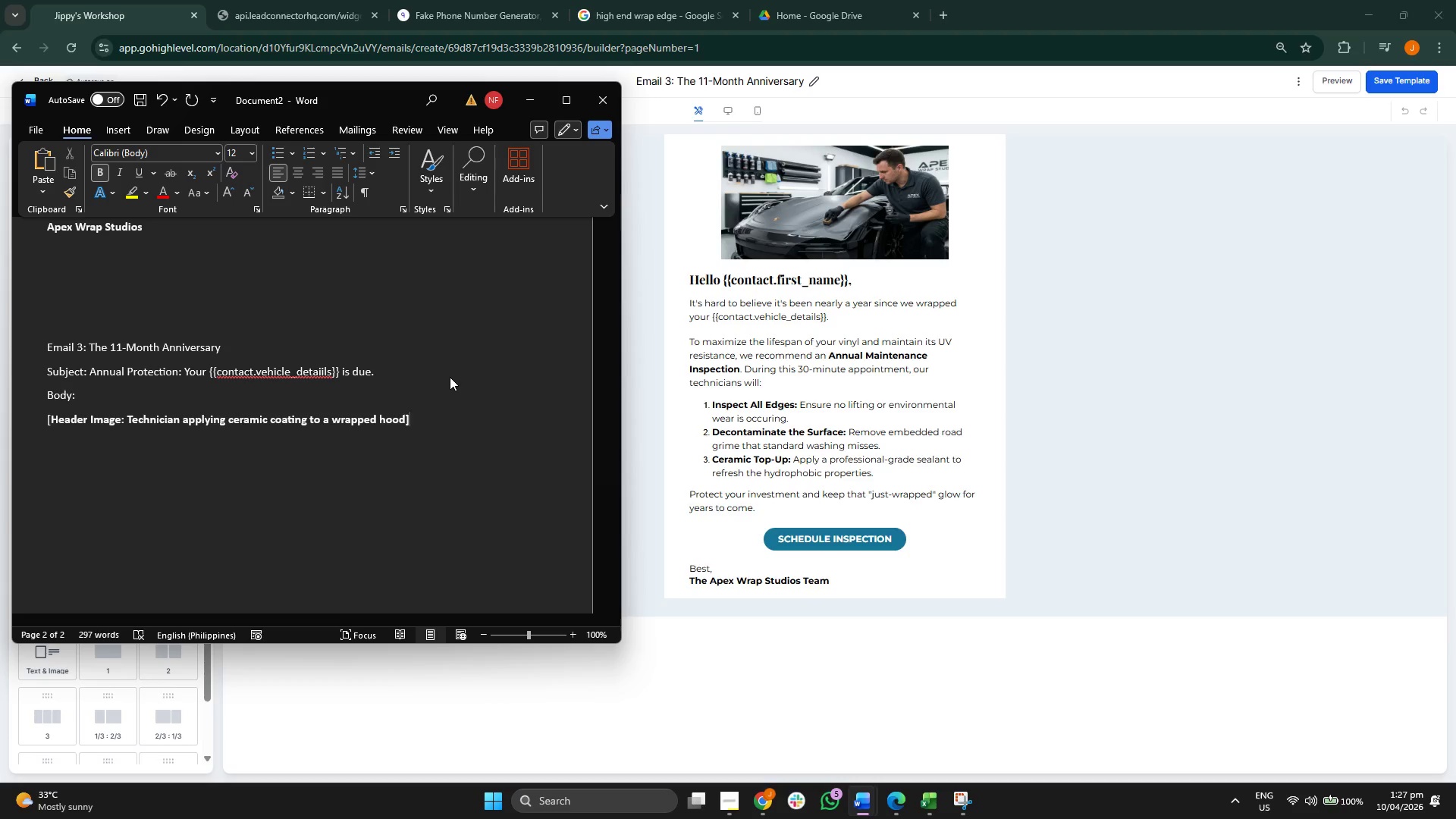 
key(Enter)
 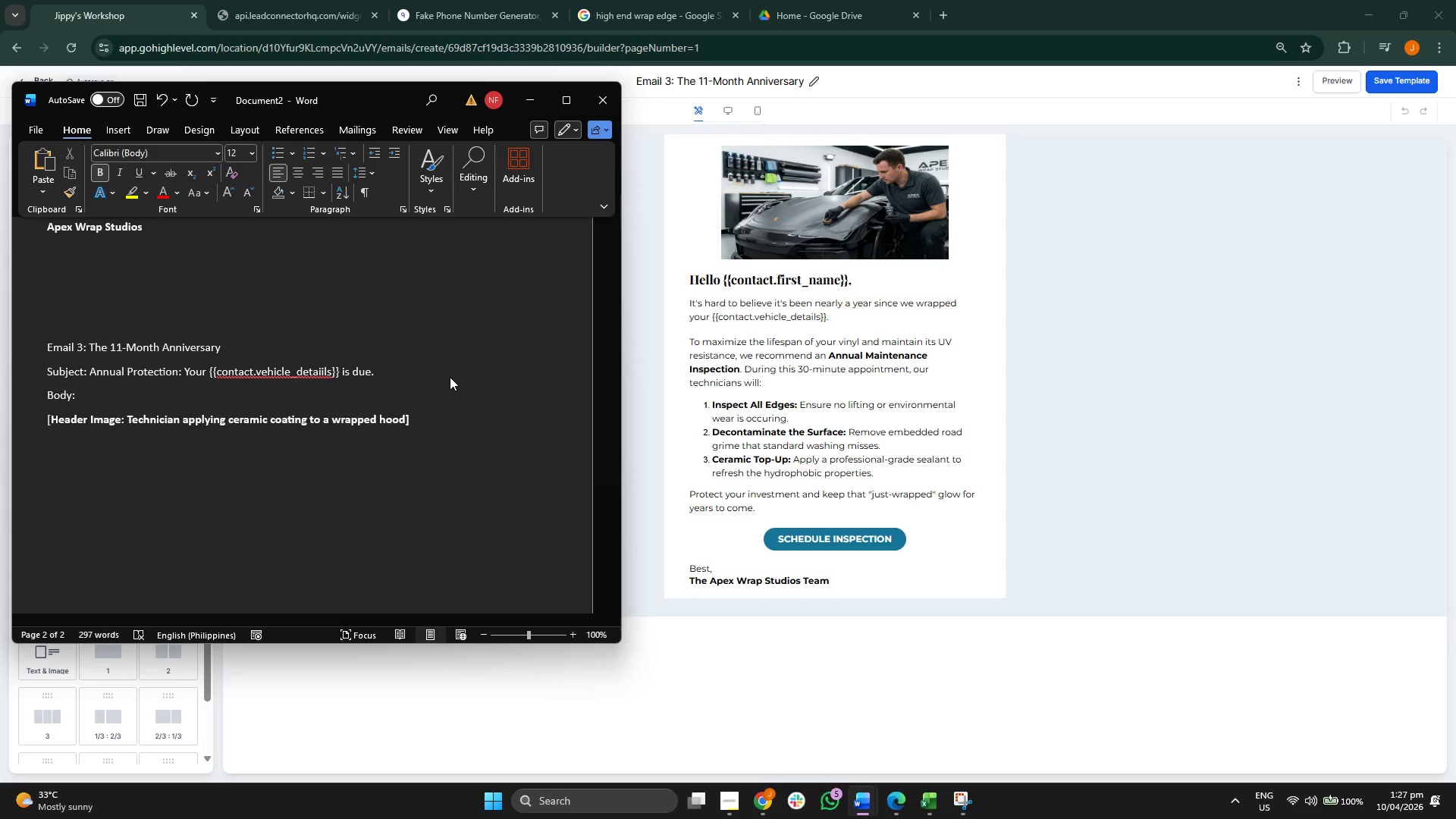 
key(Control+B)
 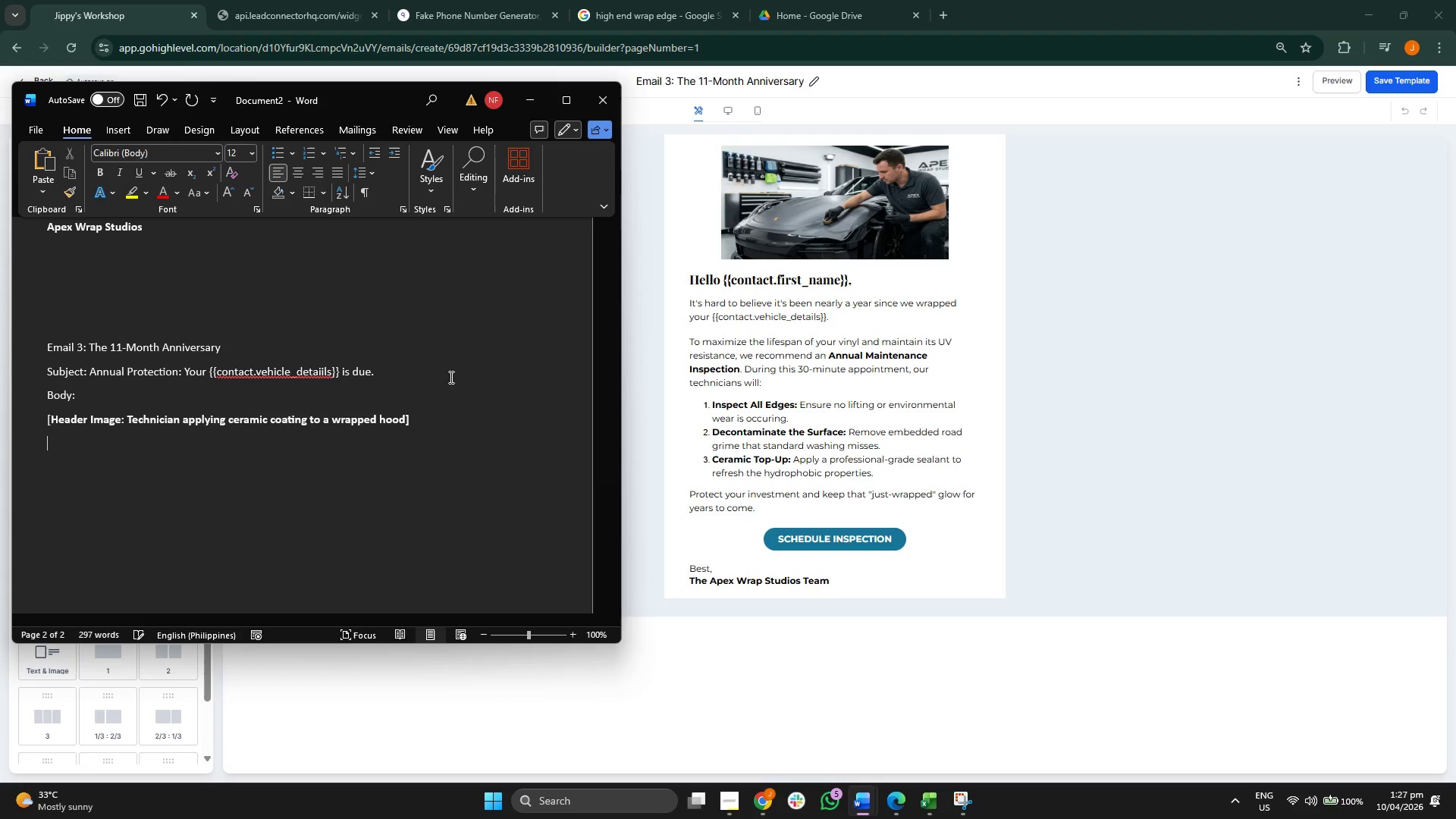 
type(Hello PP)
key(Backspace)
key(Backspace)
type({{fi)
key(Backspace)
key(Backspace)
type(contact.frios)
key(Backspace)
key(Backspace)
key(Backspace)
key(Backspace)
type(iors)
key(Backspace)
key(Backspace)
key(Backspace)
type(rst_name}},)
 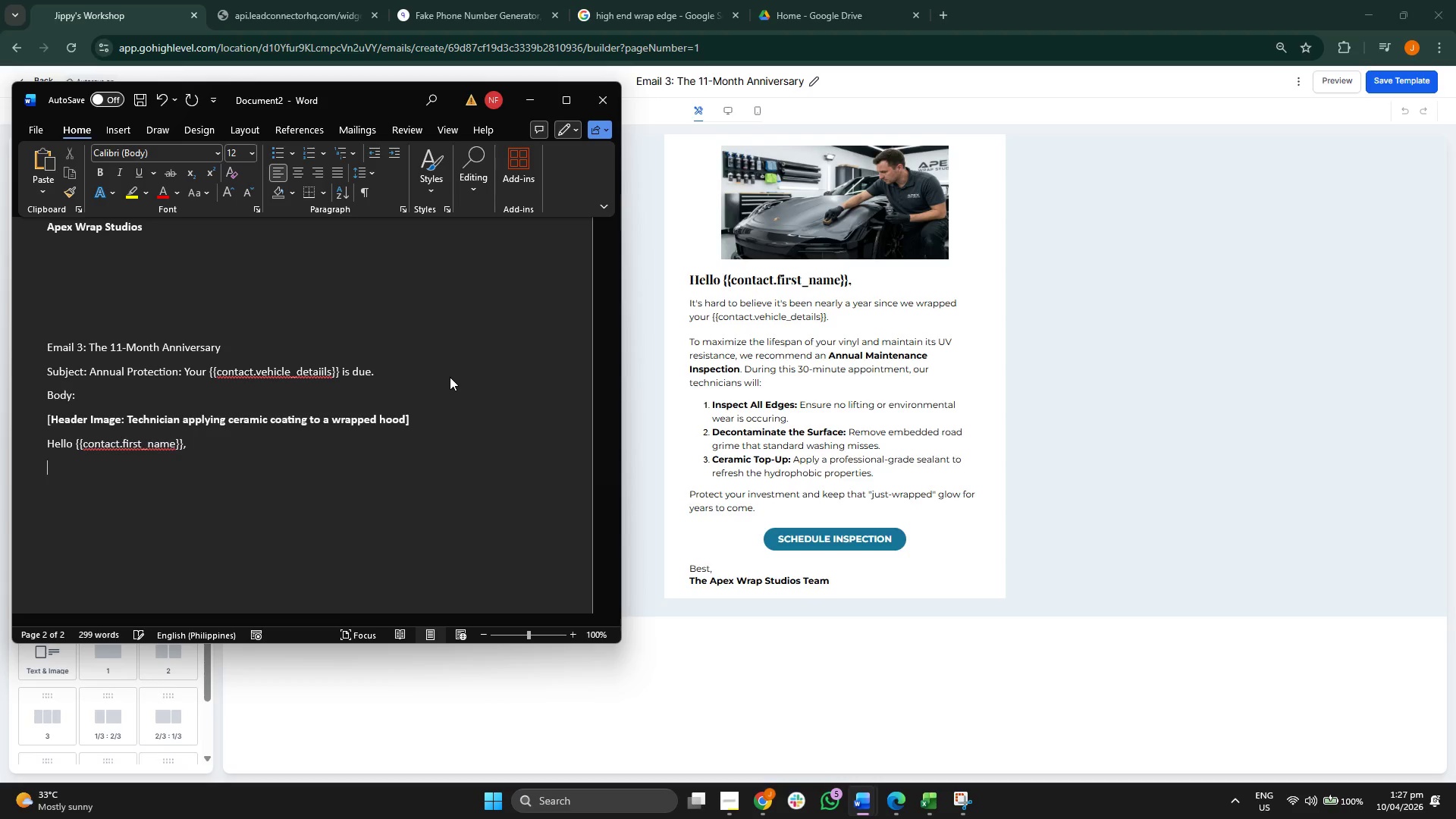 
 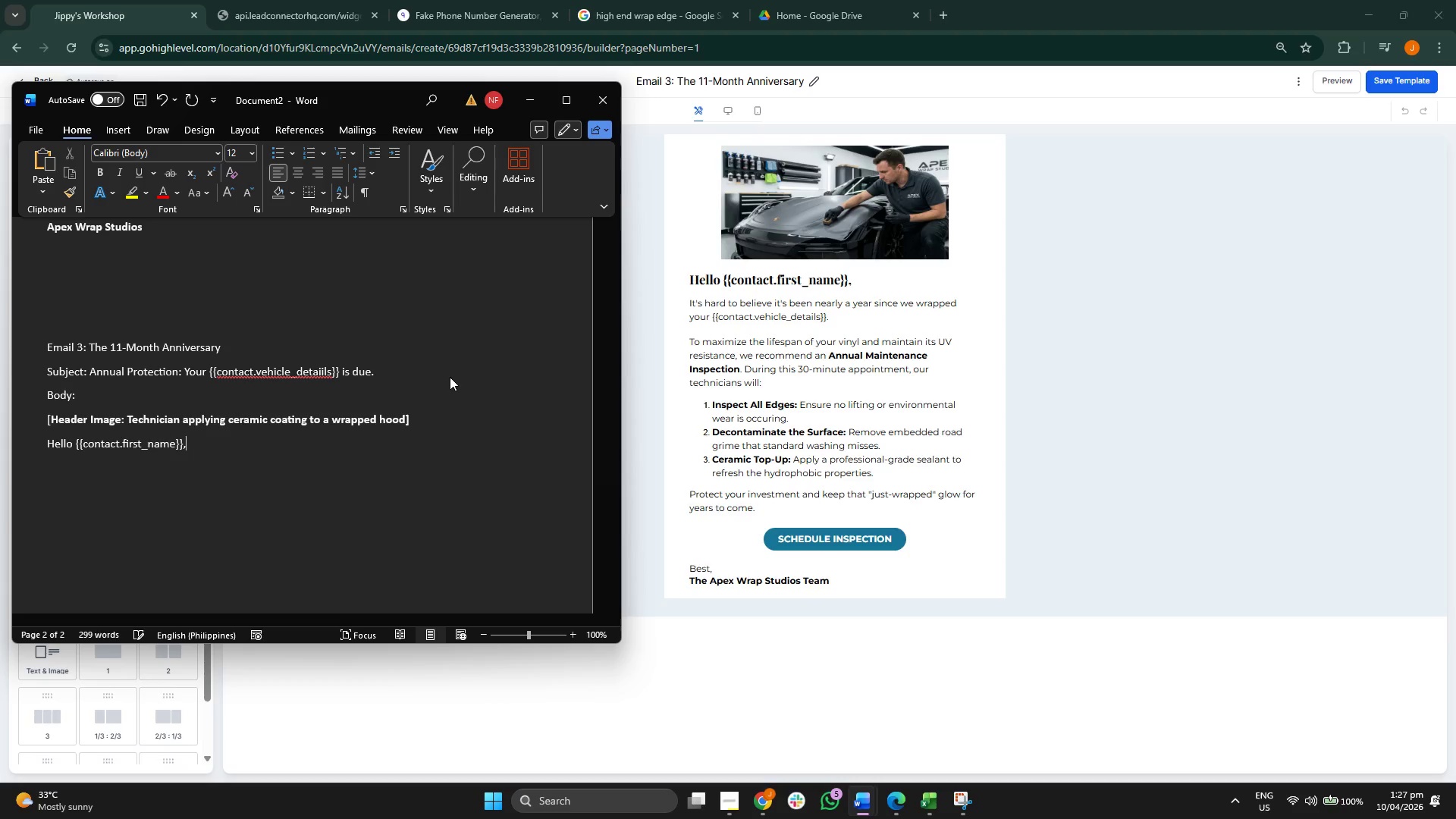 
key(Enter)
 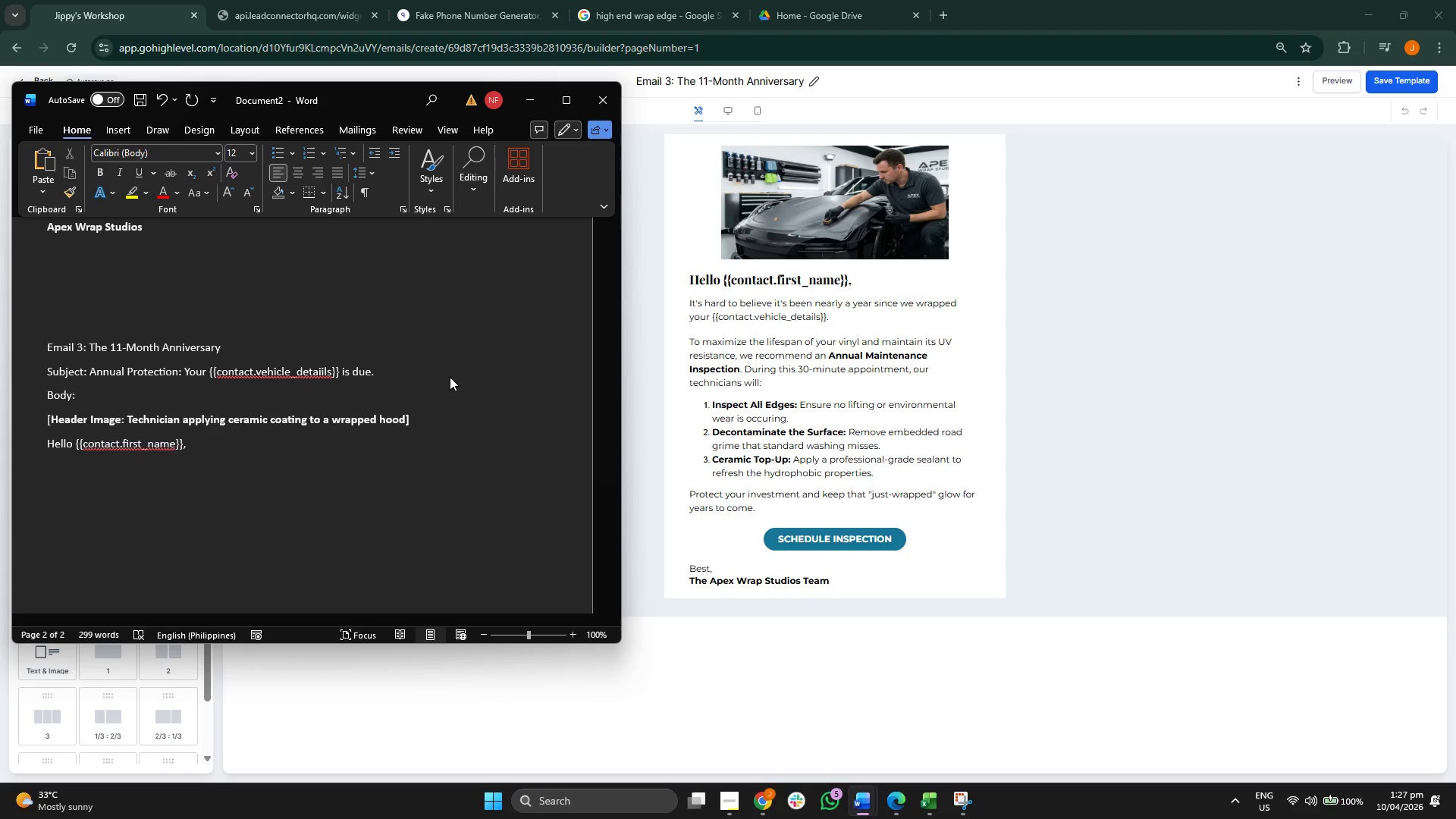 
scroll: coordinate [445, 385], scroll_direction: up, amount: 12.0
 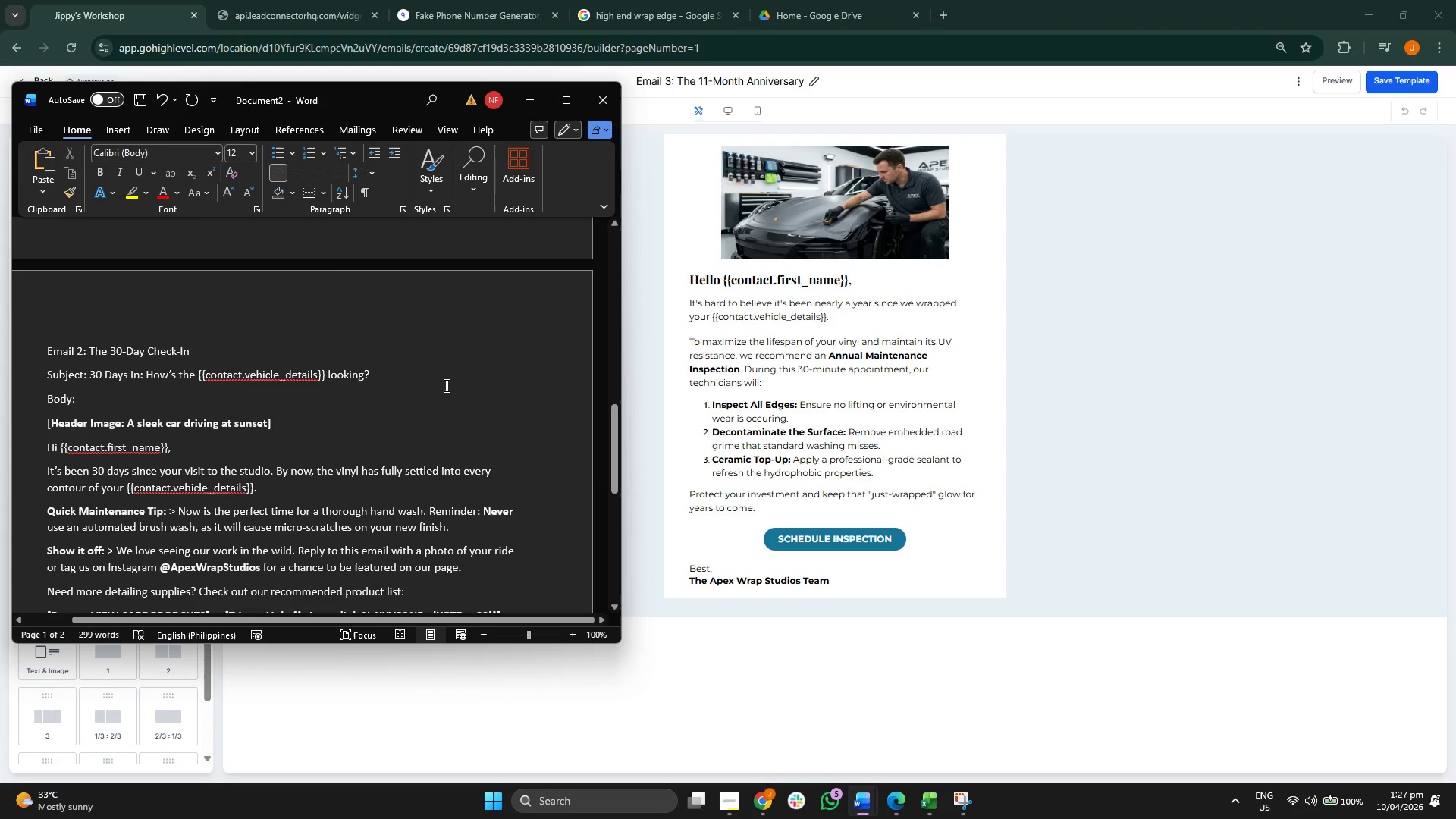 
scroll: coordinate [445, 385], scroll_direction: down, amount: 13.0
 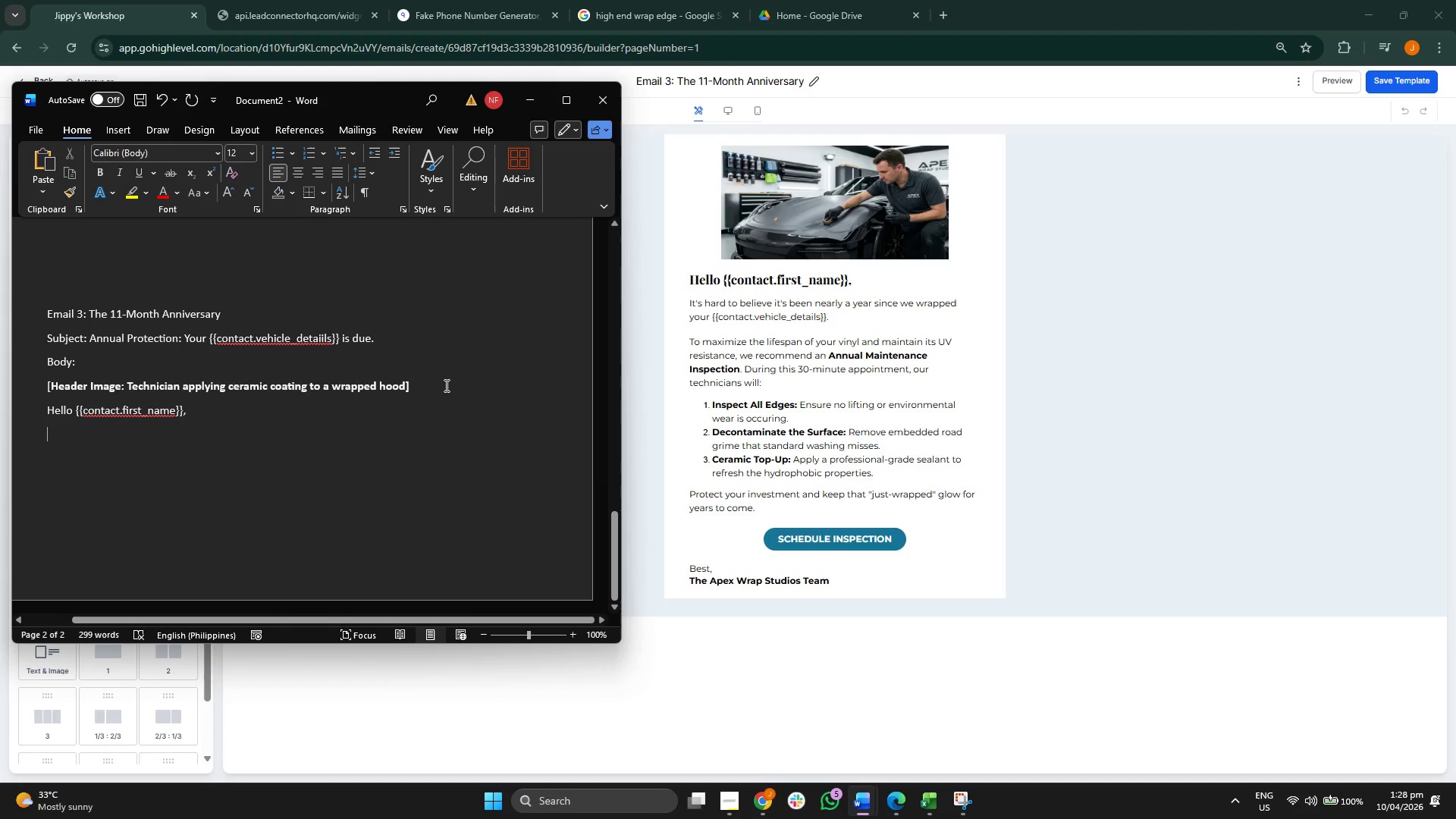 
type(Irt)
key(Backspace)
key(Backspace)
type(t's hard to belive)
key(Backspace)
key(Backspace)
type(eve it's been nearly a year since we wrapped your {{contact.fi)
key(Backspace)
key(Backspace)
type(vehicle_n)
key(Backspace)
type(details}}.)
 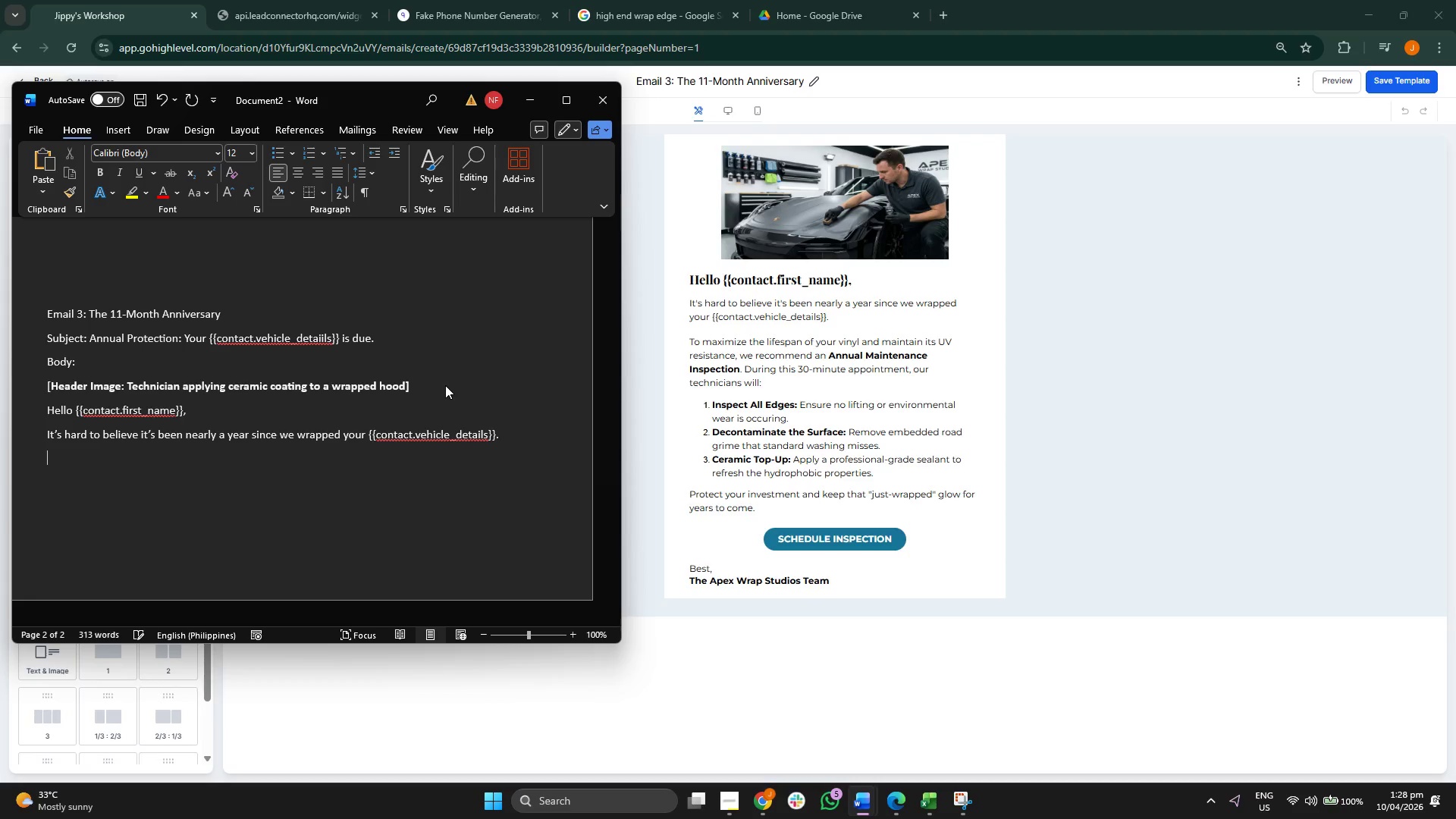 
 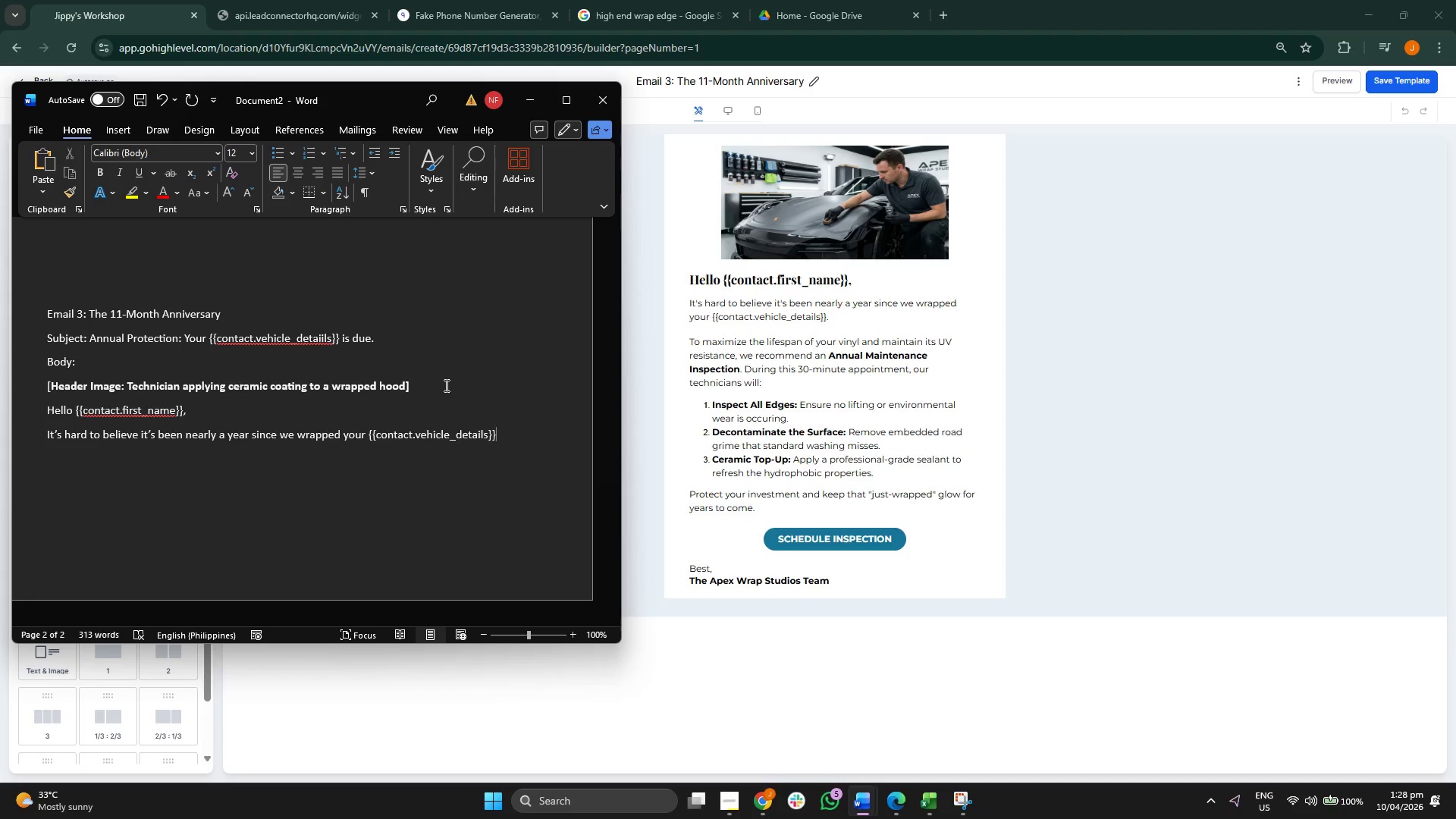 
key(Enter)
 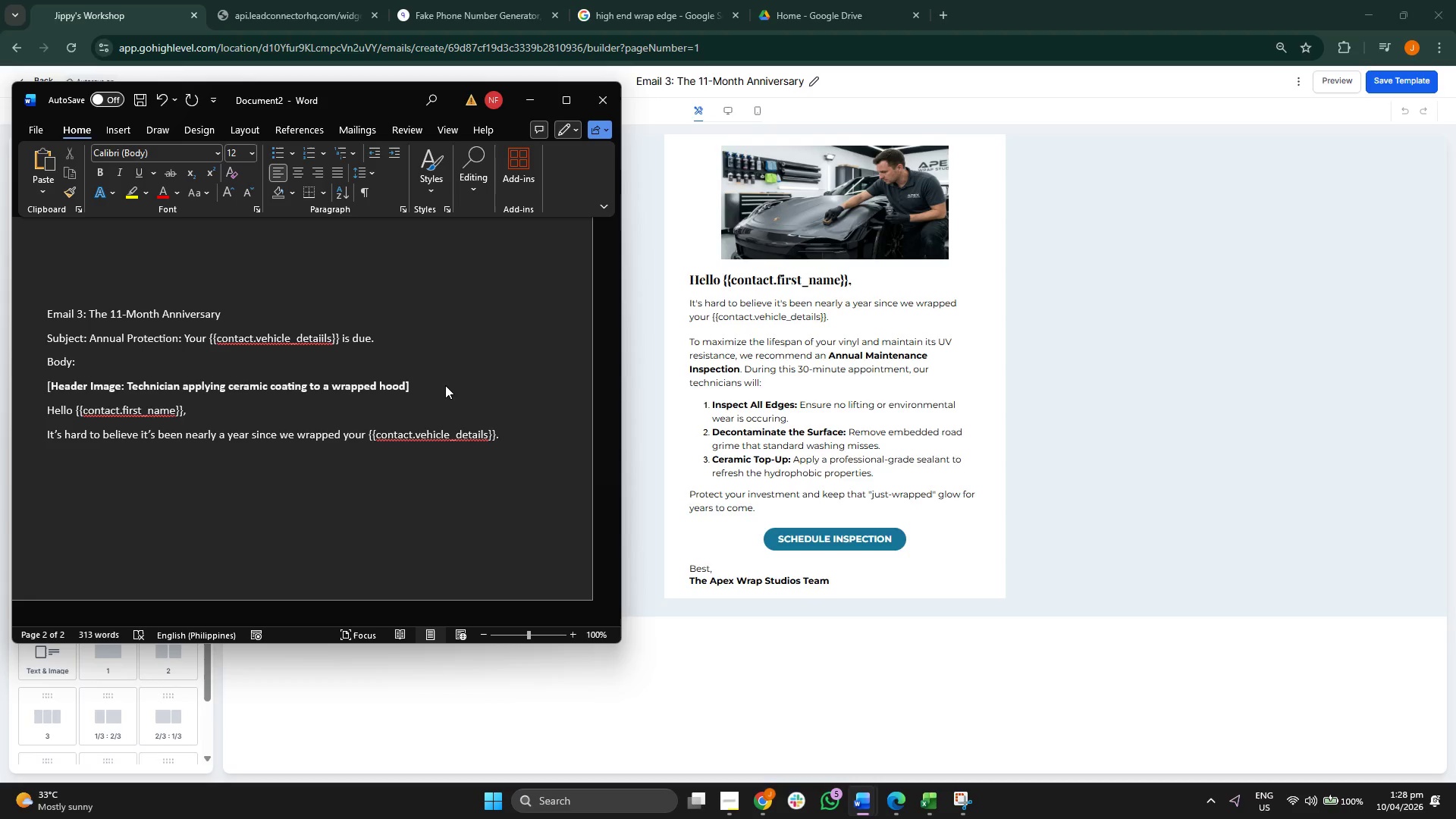 
type(To maz)
key(Backspace)
type(ximize the lefe)
key(Backspace)
key(Backspace)
key(Backspace)
type(ifespan of your vinyl and maintain its UV resistance. )
key(Backspace)
key(Backspace)
type( )
key(Backspace)
type(, we recommend an )
 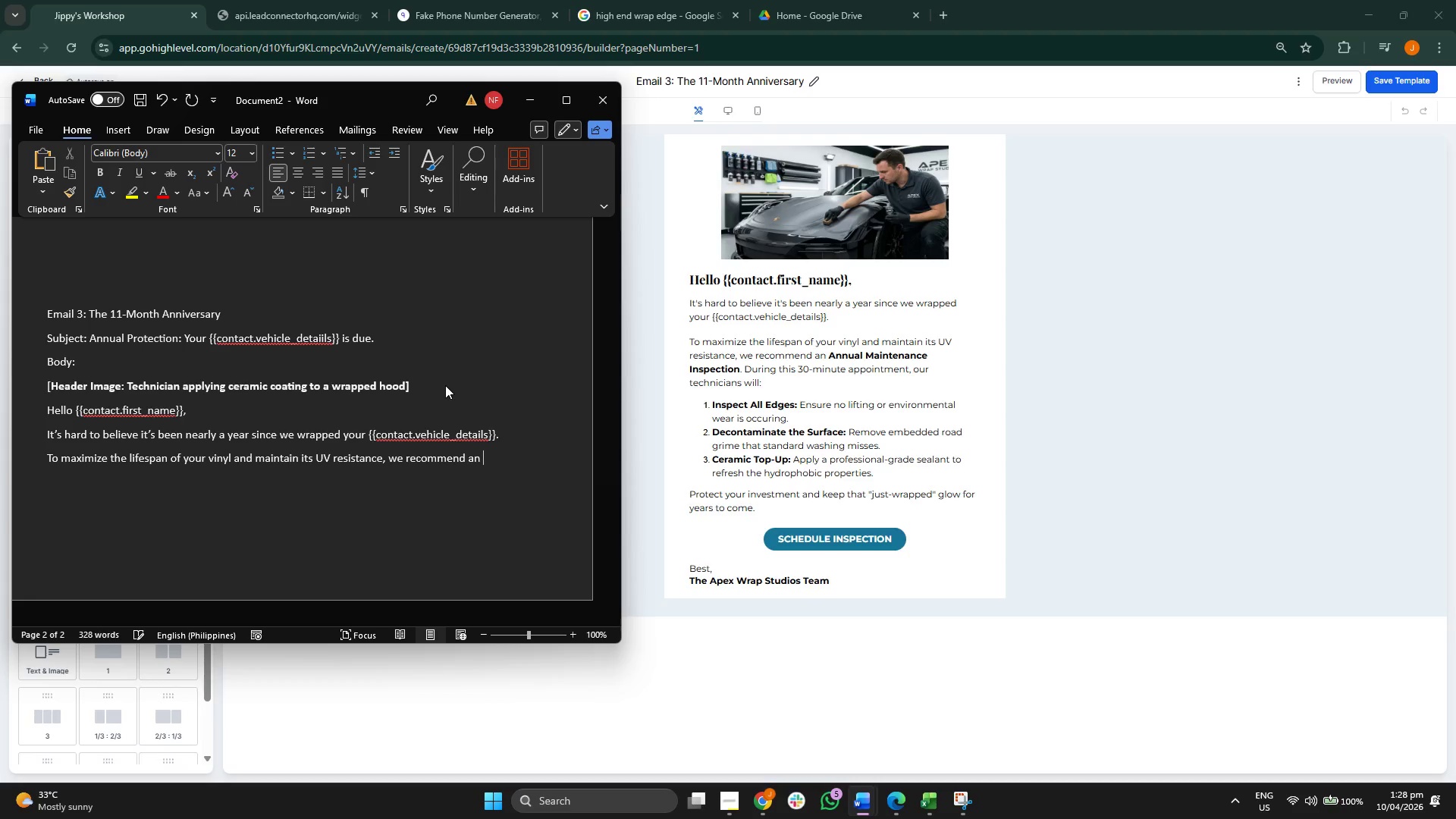 
key(Control+B)
 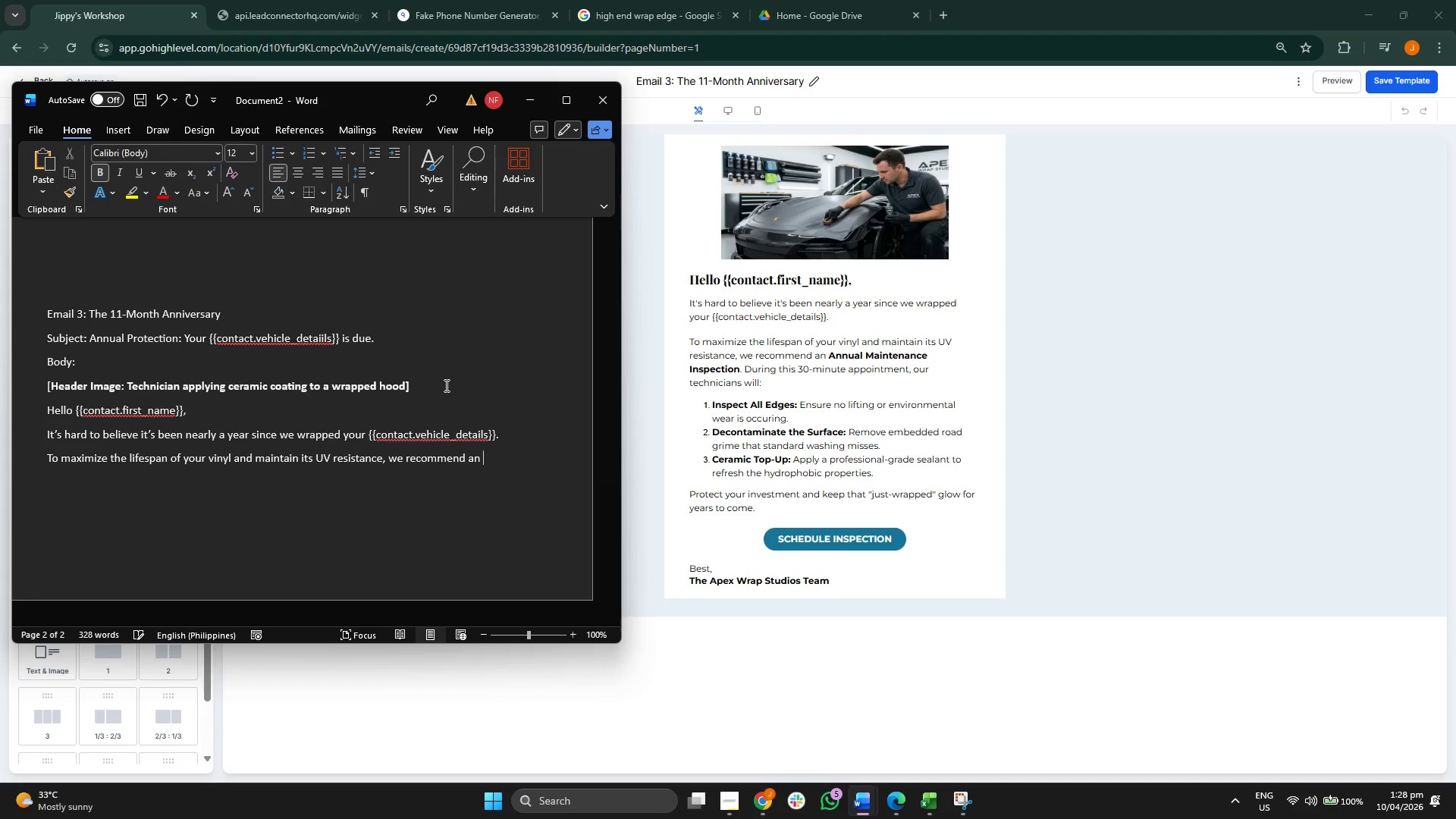 
type(ANNUAL )
key(Backspace)
key(Backspace)
key(Backspace)
key(Backspace)
key(Backspace)
key(Backspace)
type(nnual Maintenance Inspection)
 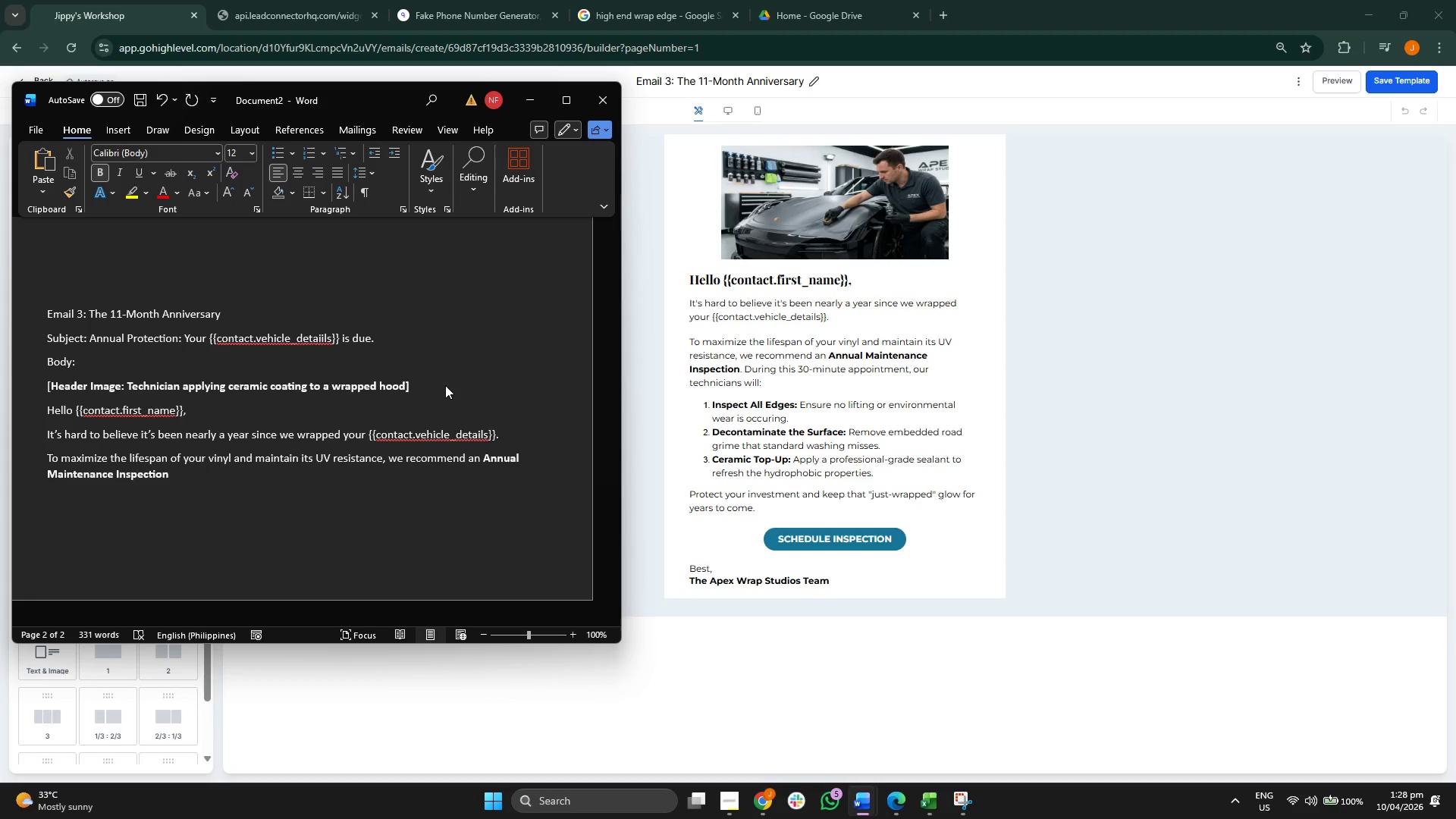 
key(Control+B)
 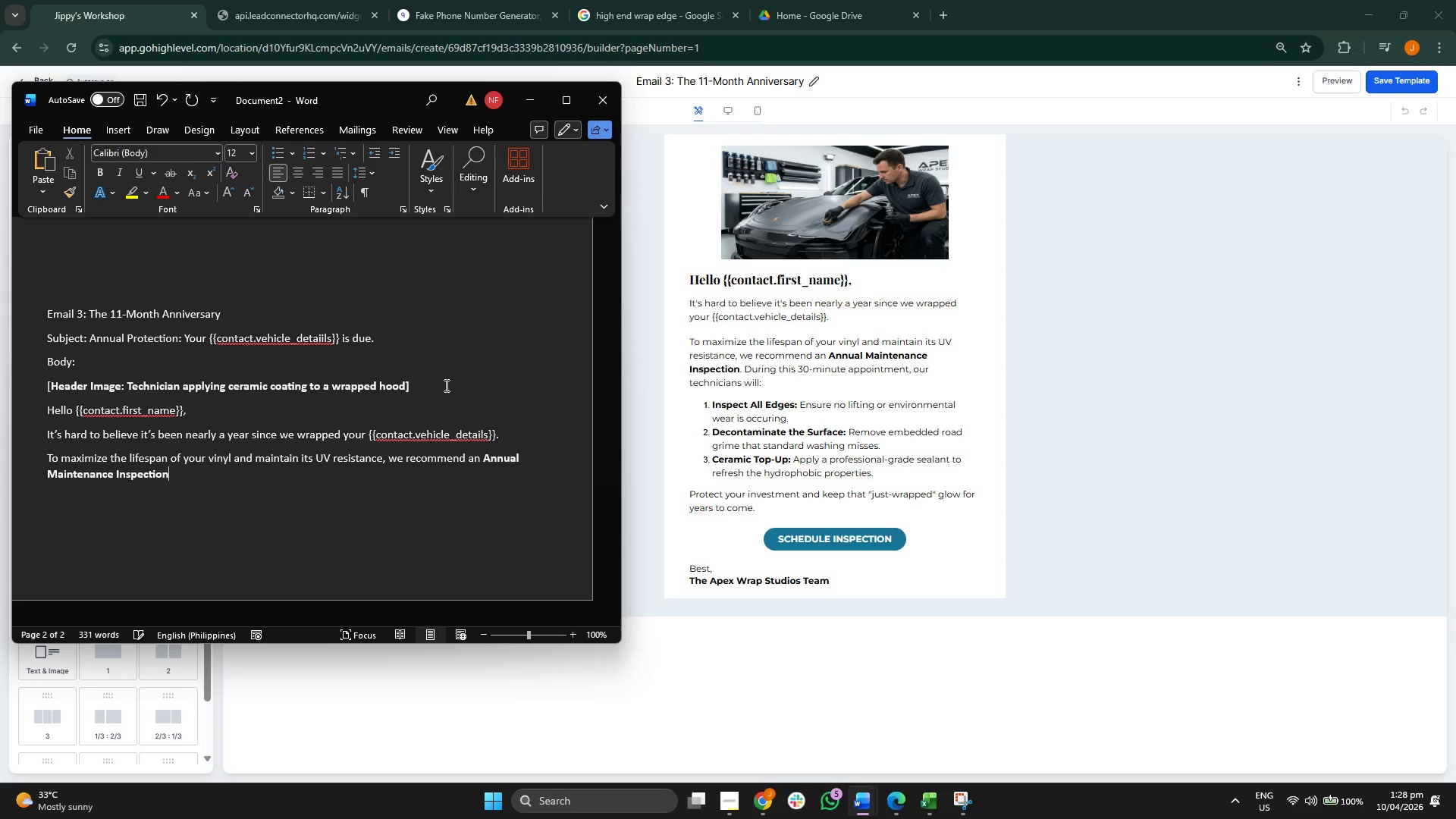 
type(. During this 30-minute appointment, our technician will:)
 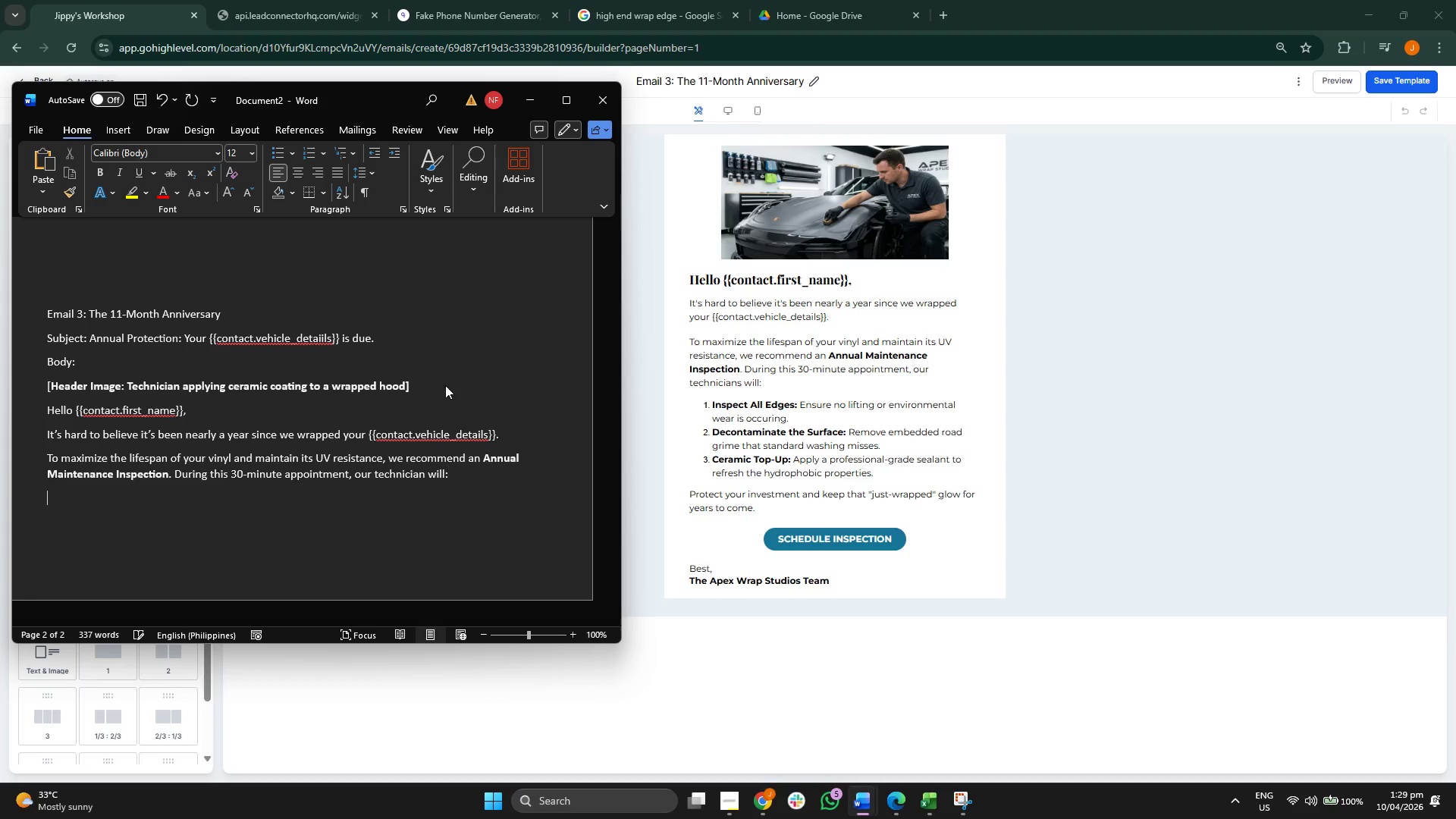 
 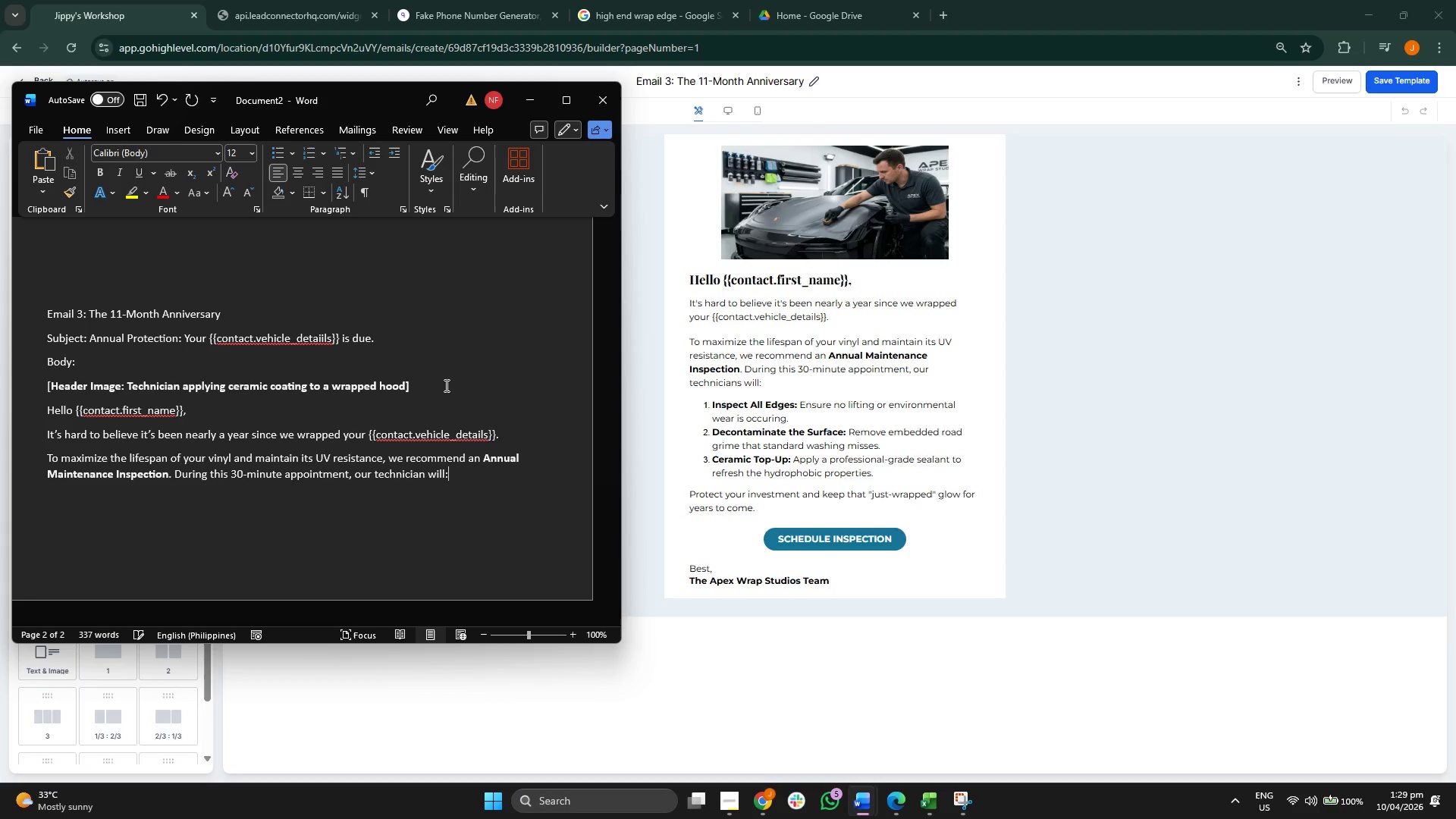 
key(Enter)
 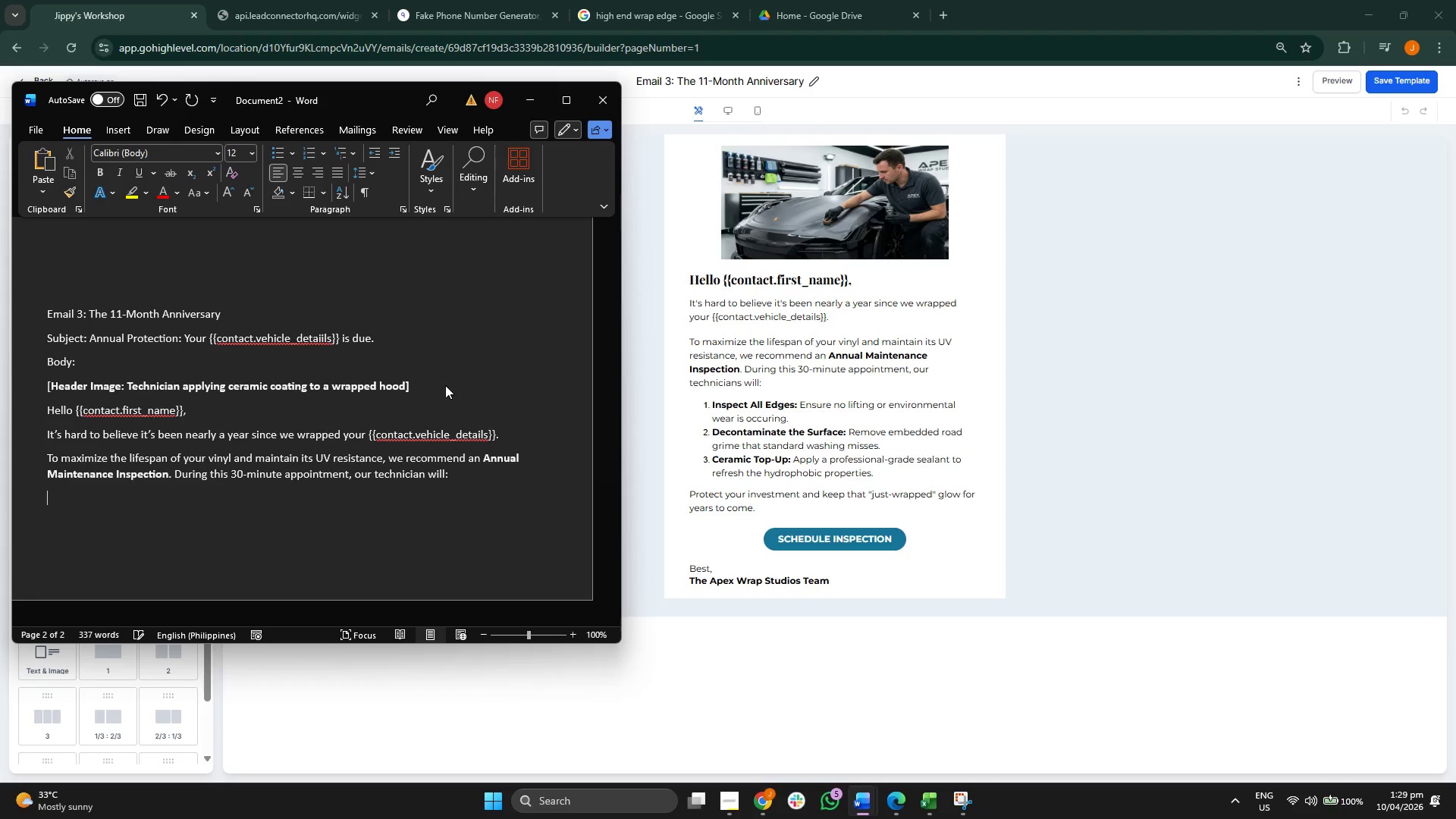 
key(1)
 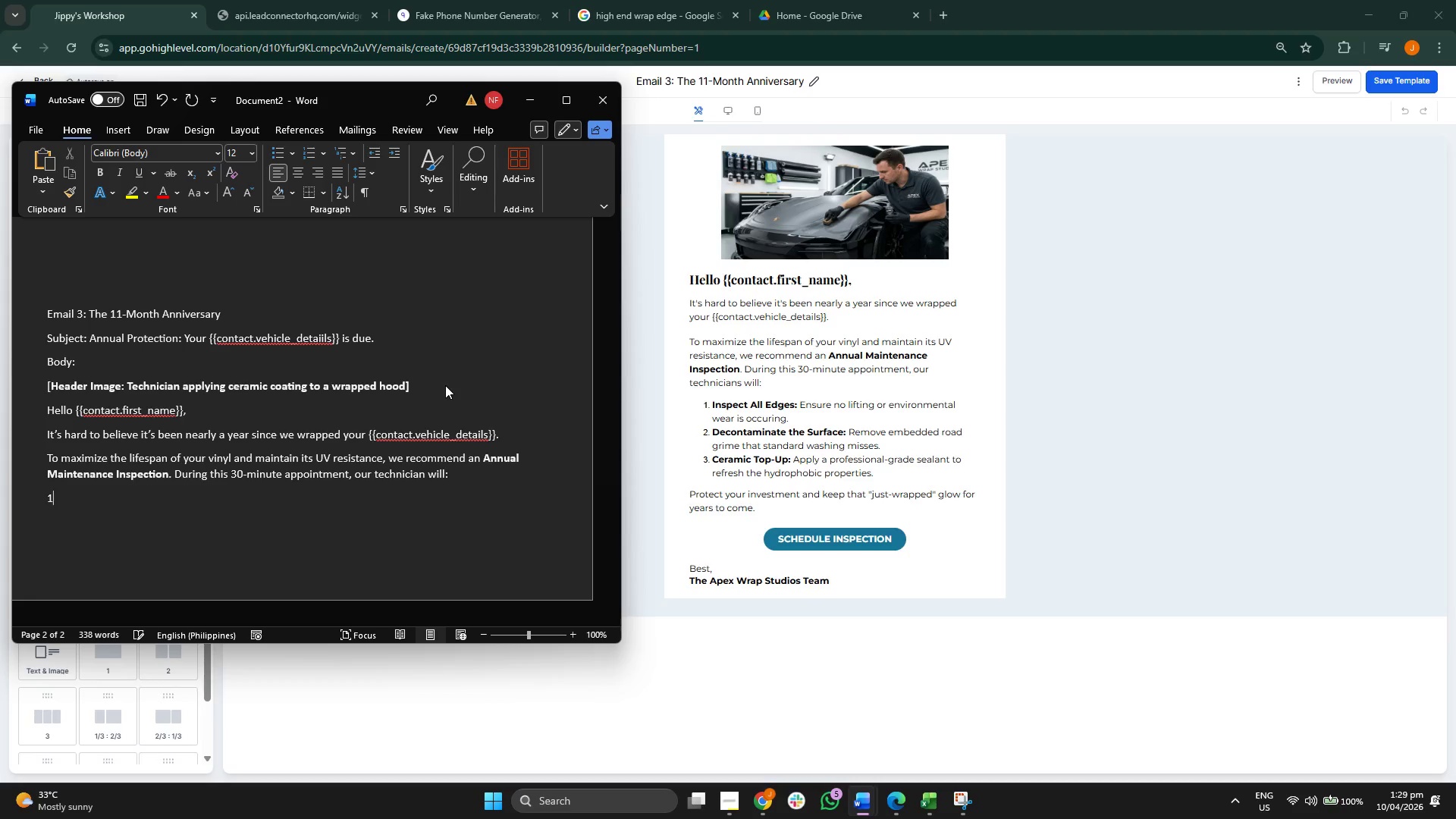 
key(Period)
 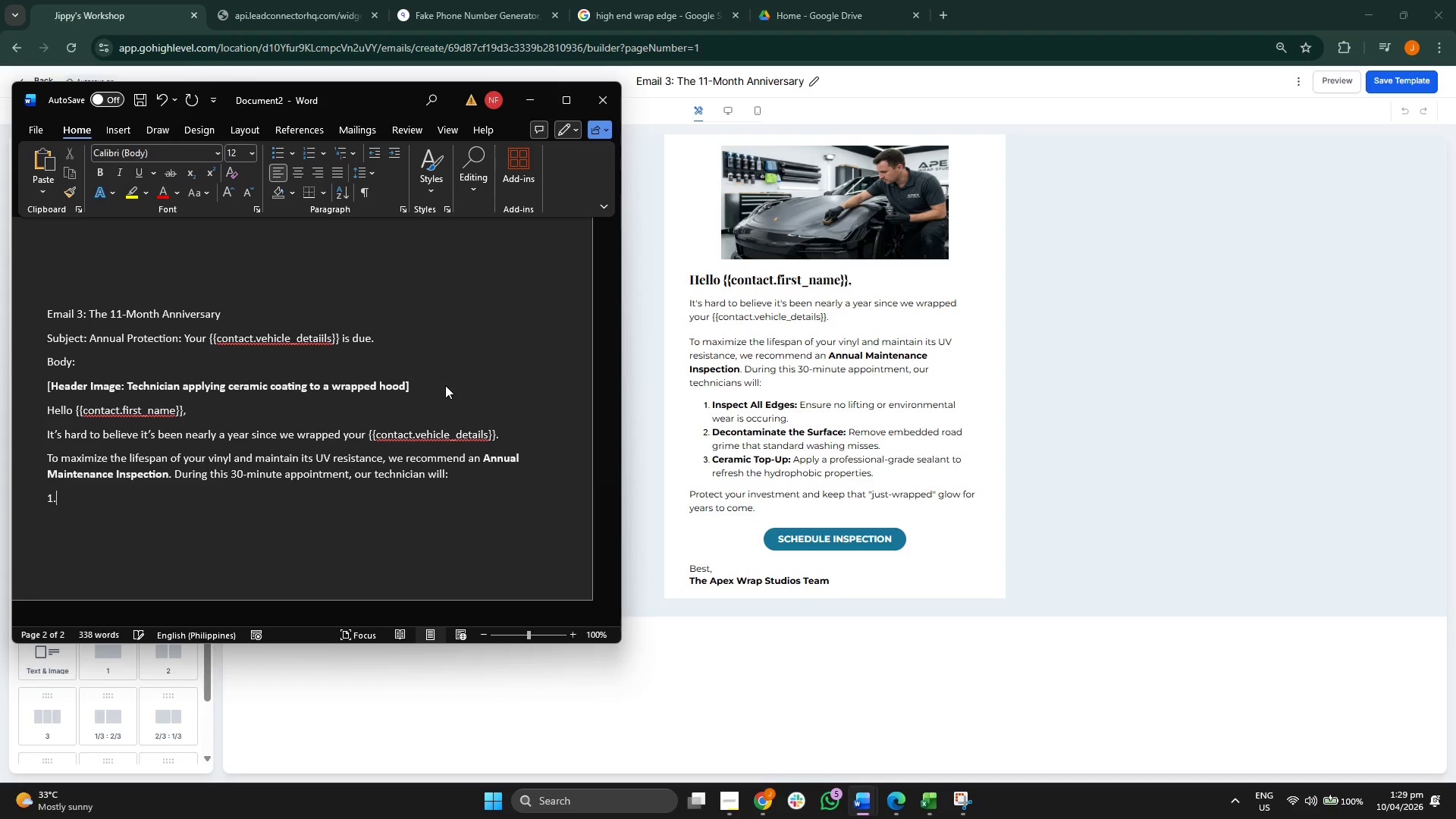 
key(Space)
 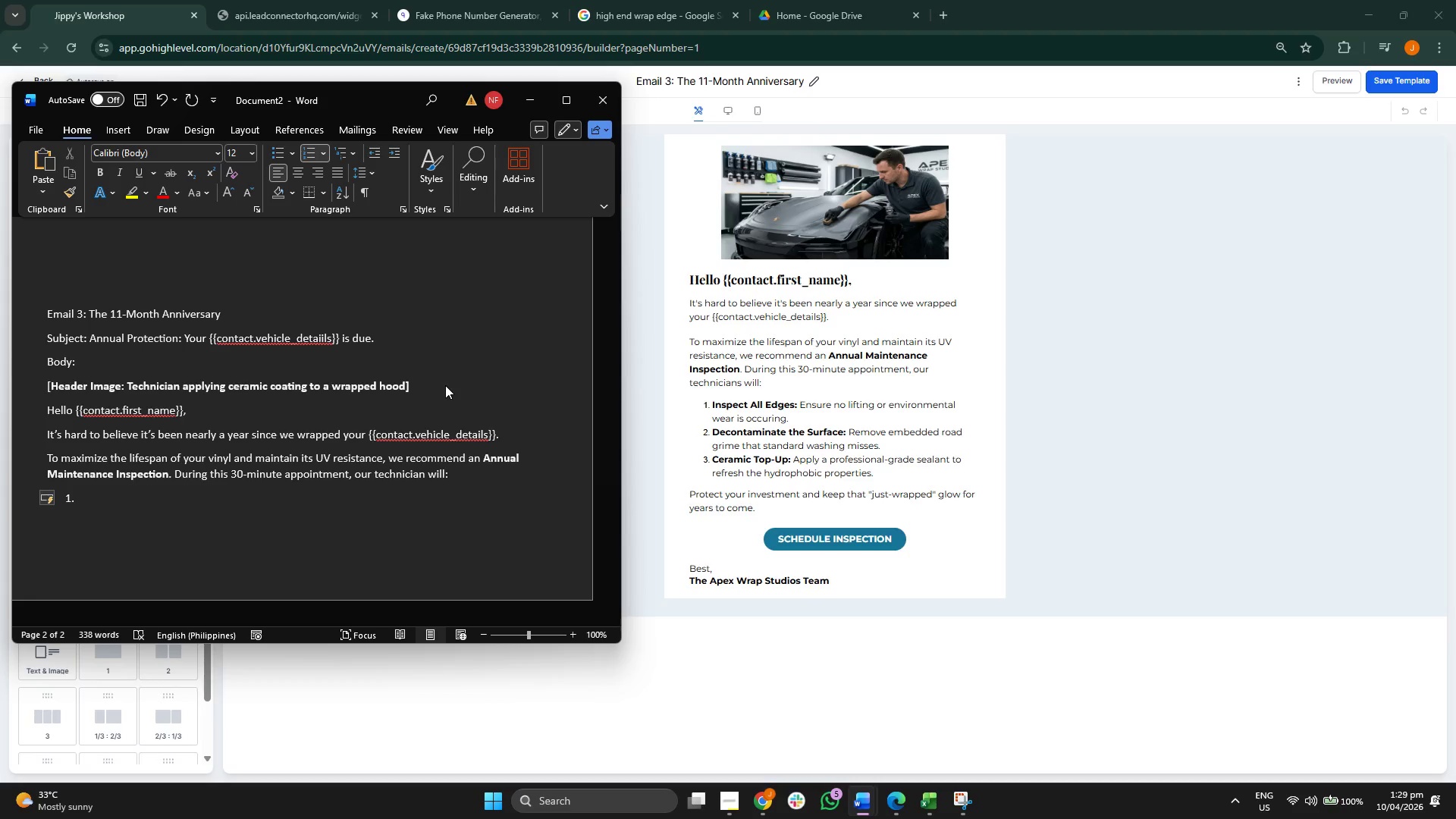 
key(CapsLock)
 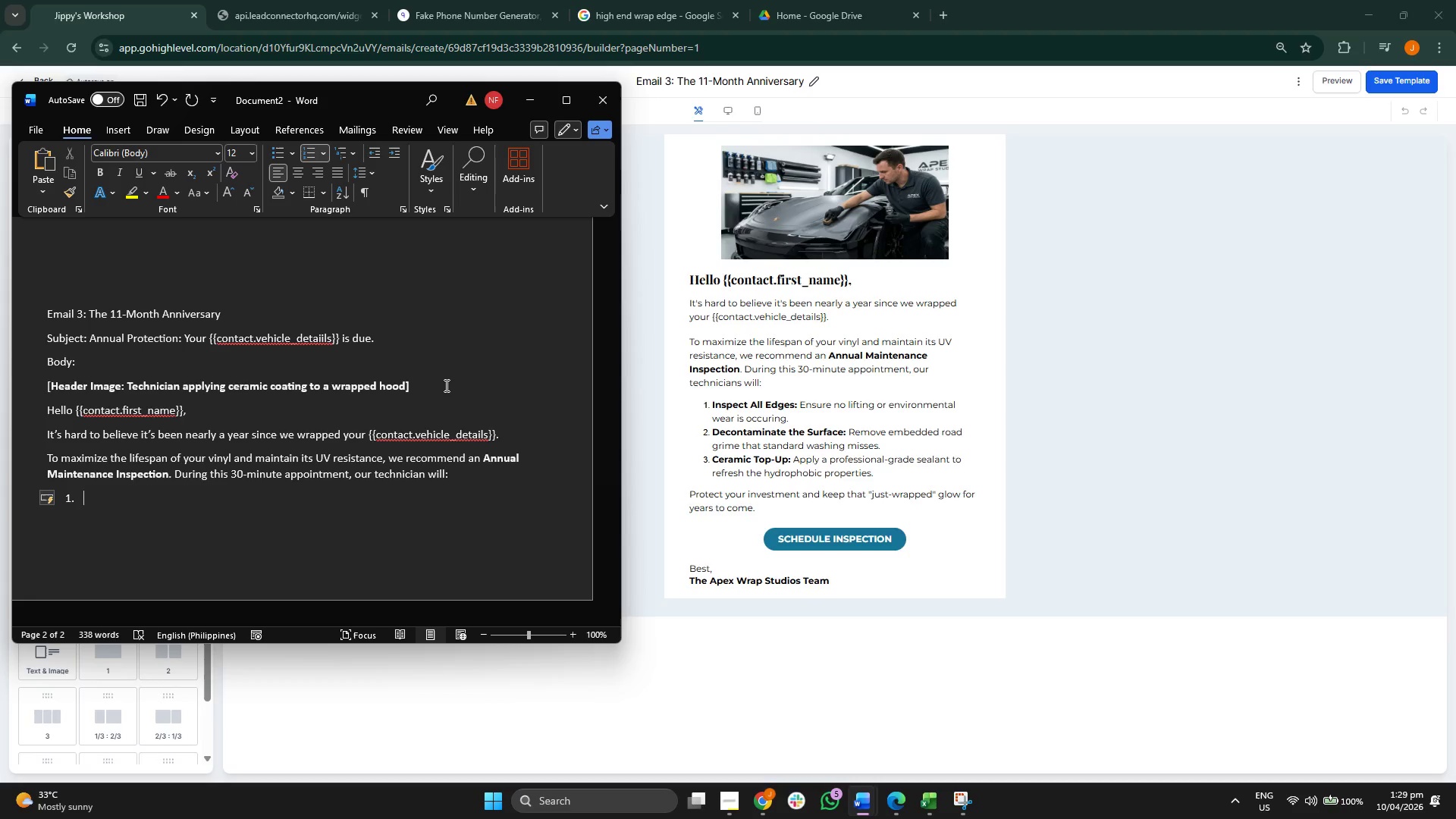 
key(Control+B)
 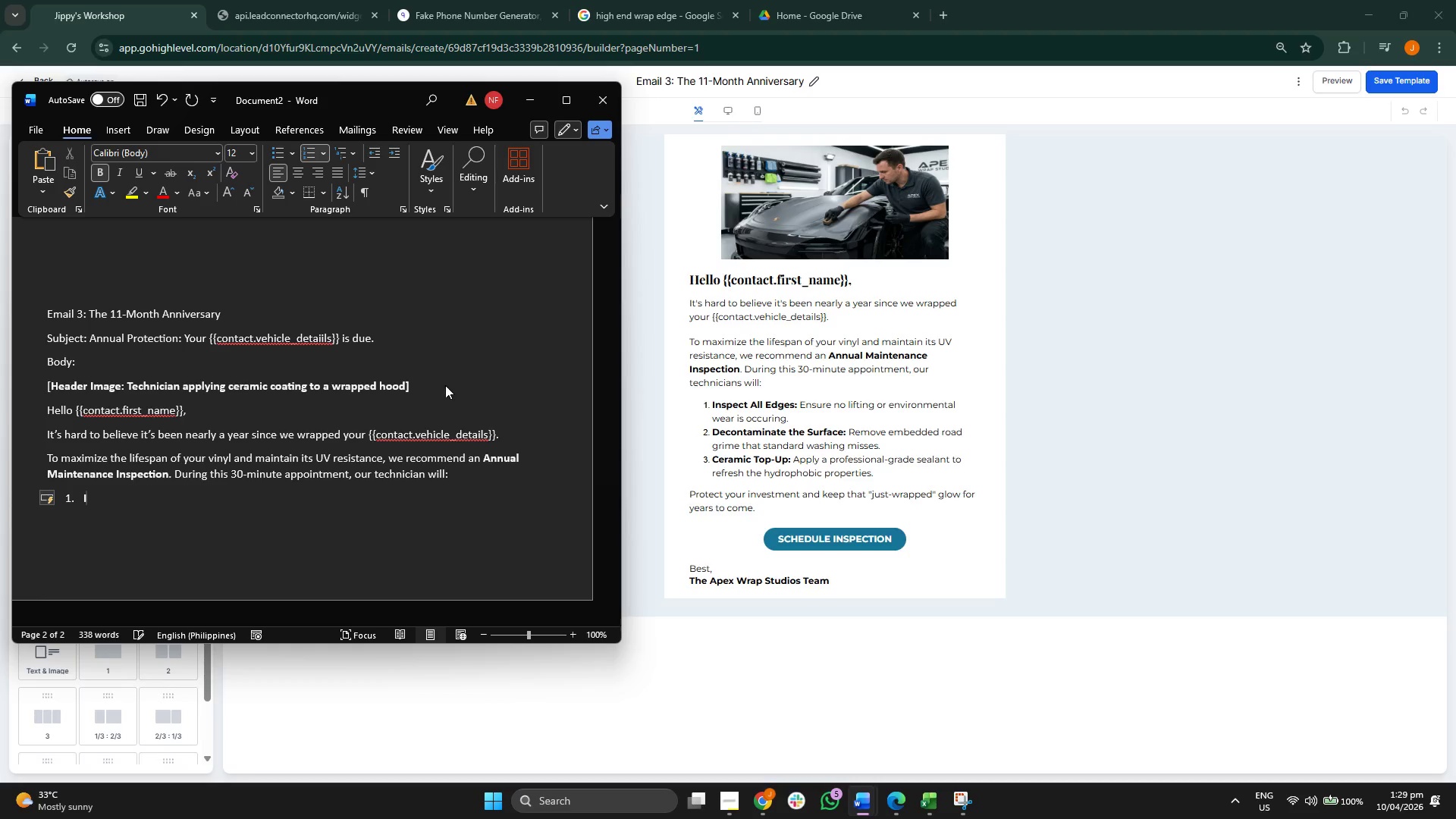 
type(Inspection All)
key(Backspace)
key(Backspace)
key(Backspace)
key(Backspace)
type( All Edges: )
 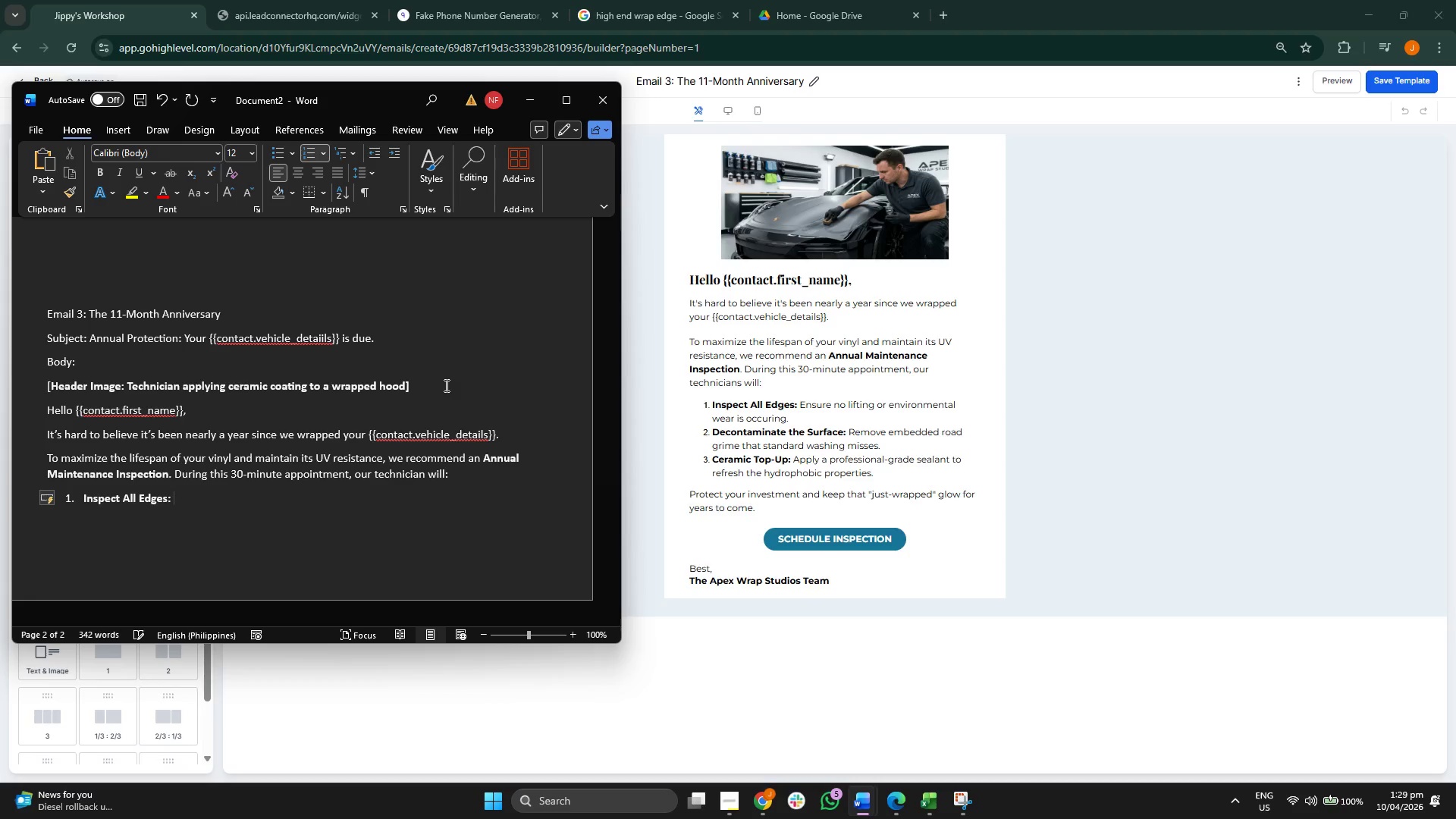 
 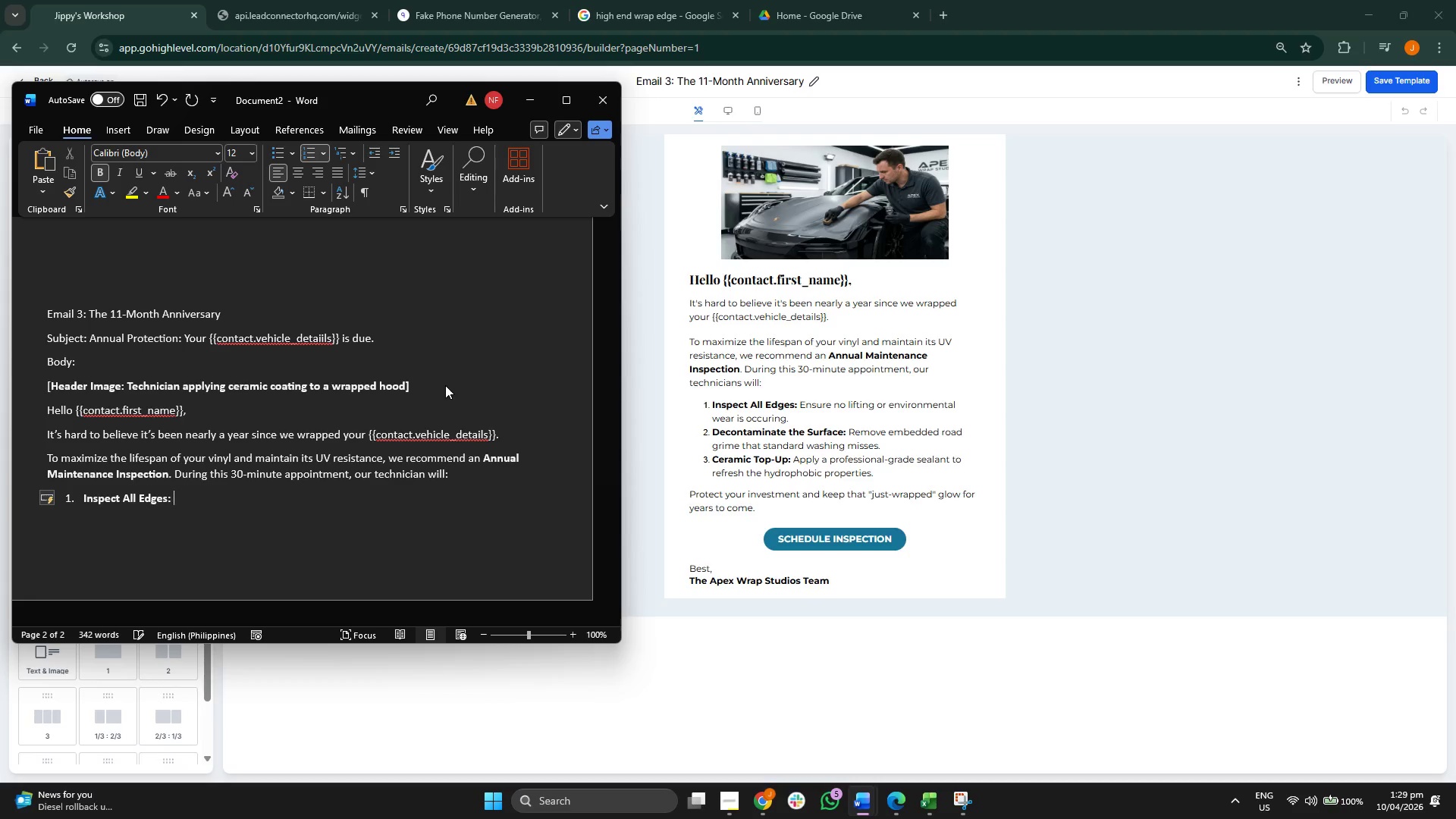 
key(Control+ControlLeft)
 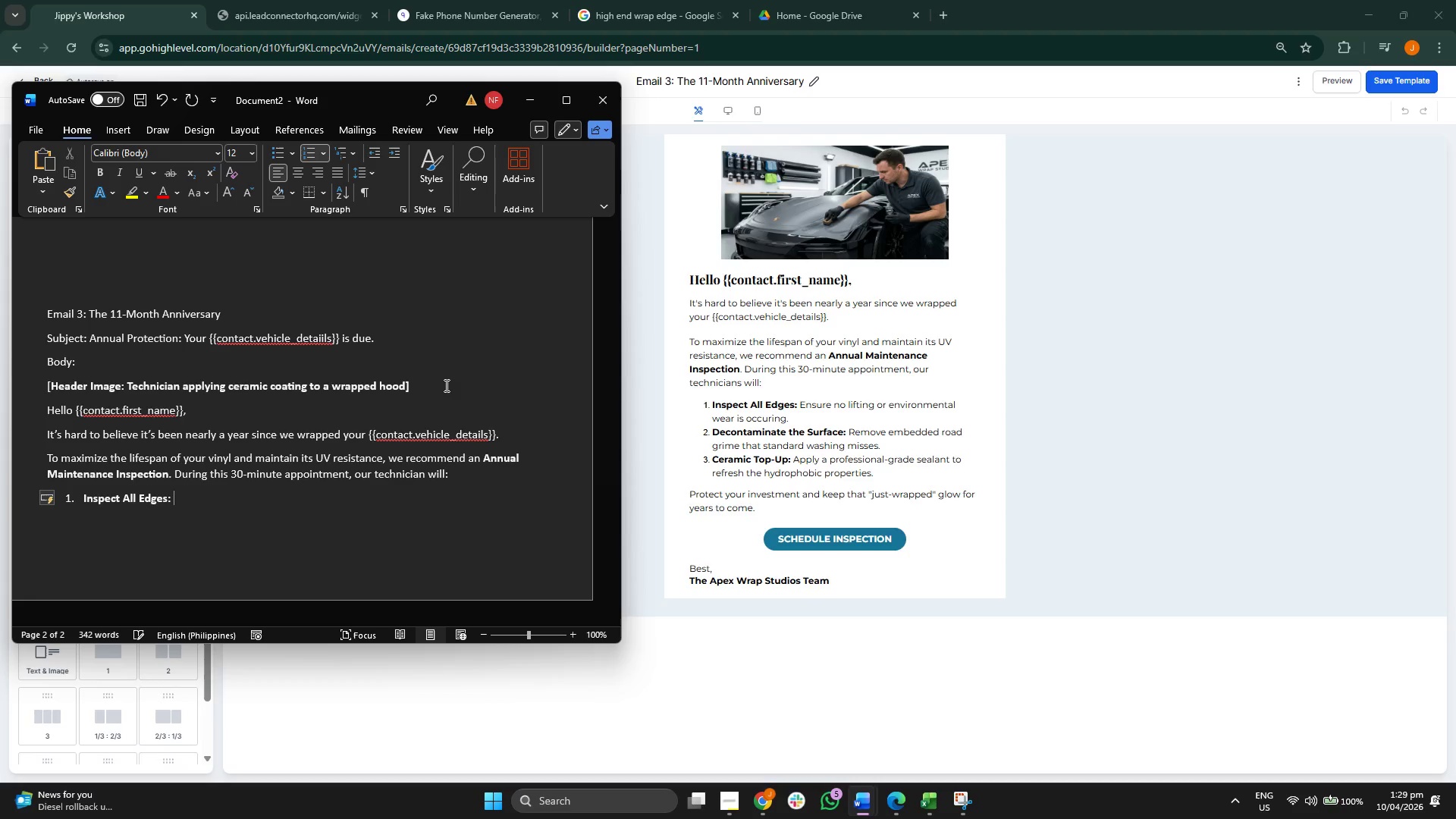 
key(Control+B)
 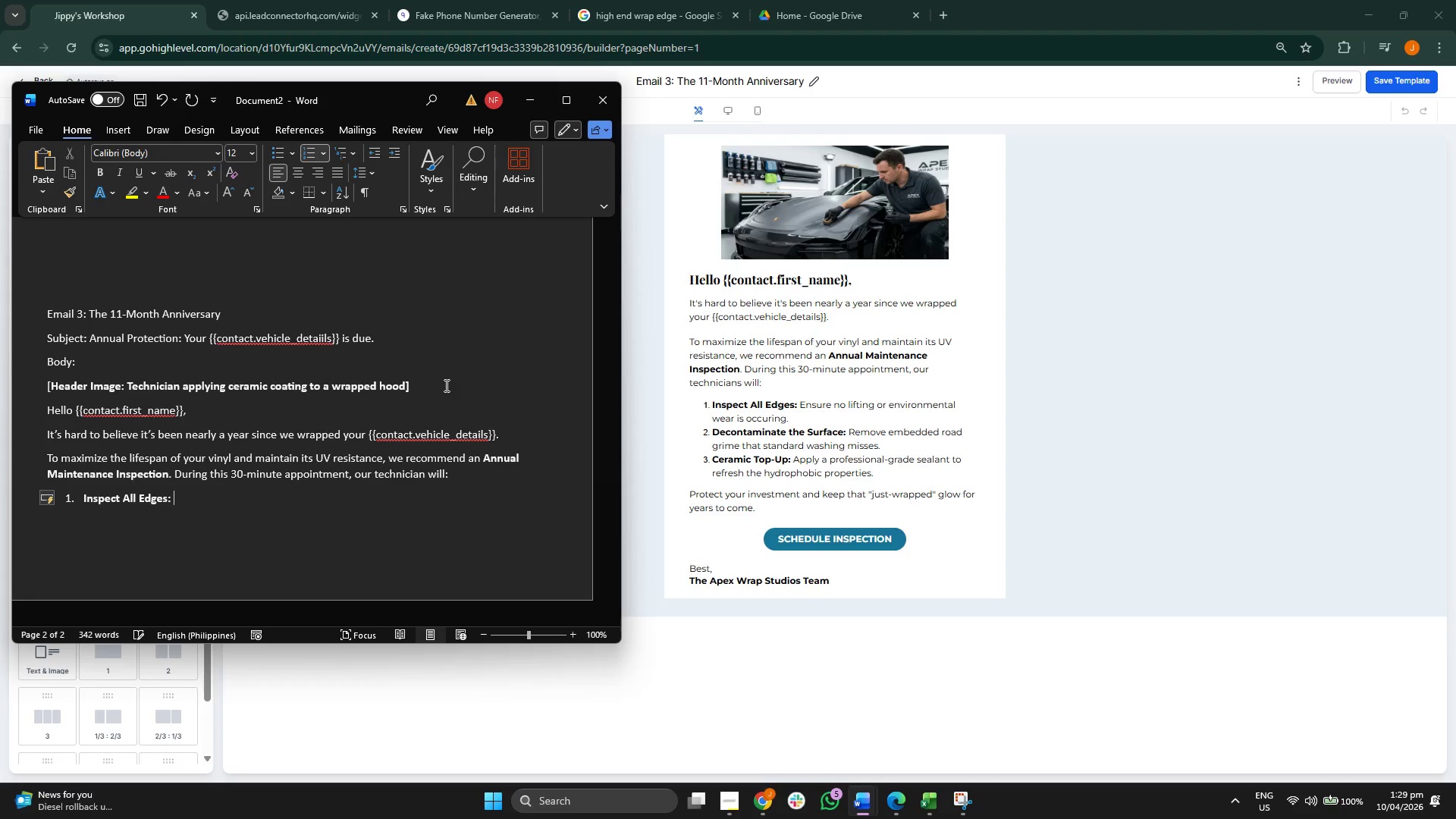 
type(Esnu)
key(Backspace)
key(Backspace)
key(Backspace)
type(nsure o)
key(Backspace)
type(no lifgti)
key(Backspace)
key(Backspace)
key(Backspace)
type(ting or enci)
key(Backspace)
key(Backspace)
type(viromental wear occuringn)
 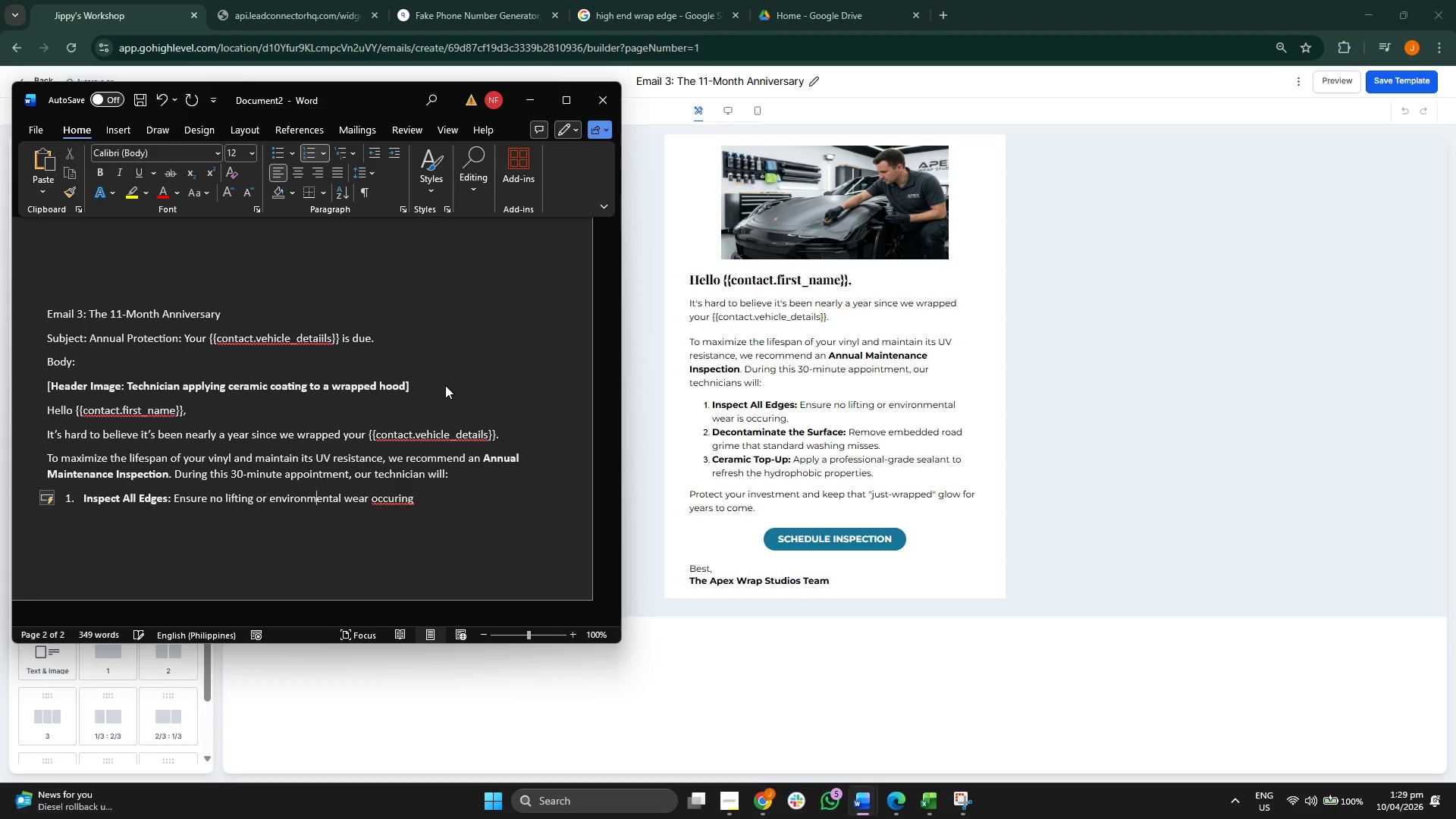 
hold_key(key=ArrowLeft, duration=1.11)
 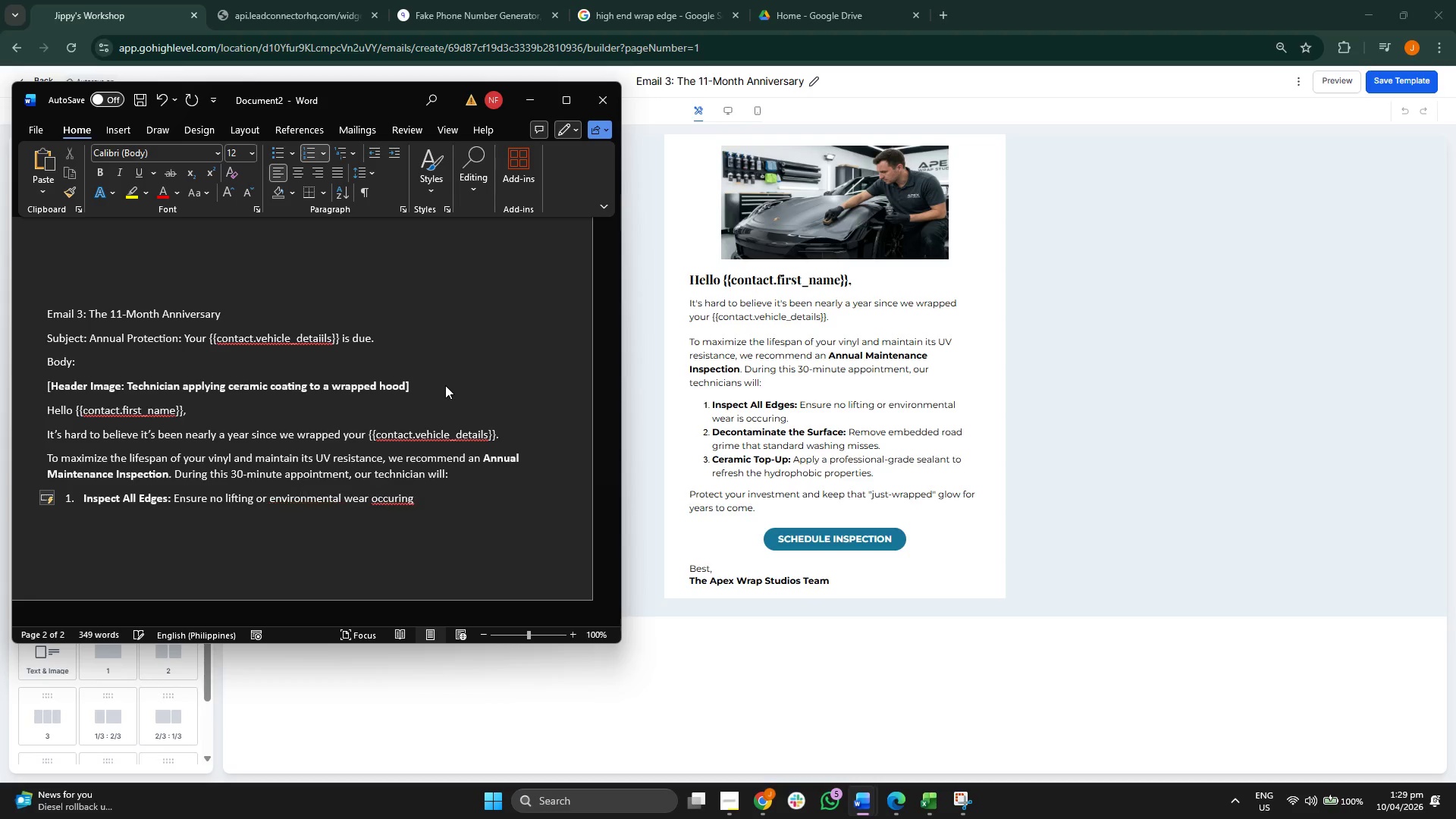 
hold_key(key=ArrowRight, duration=0.94)
 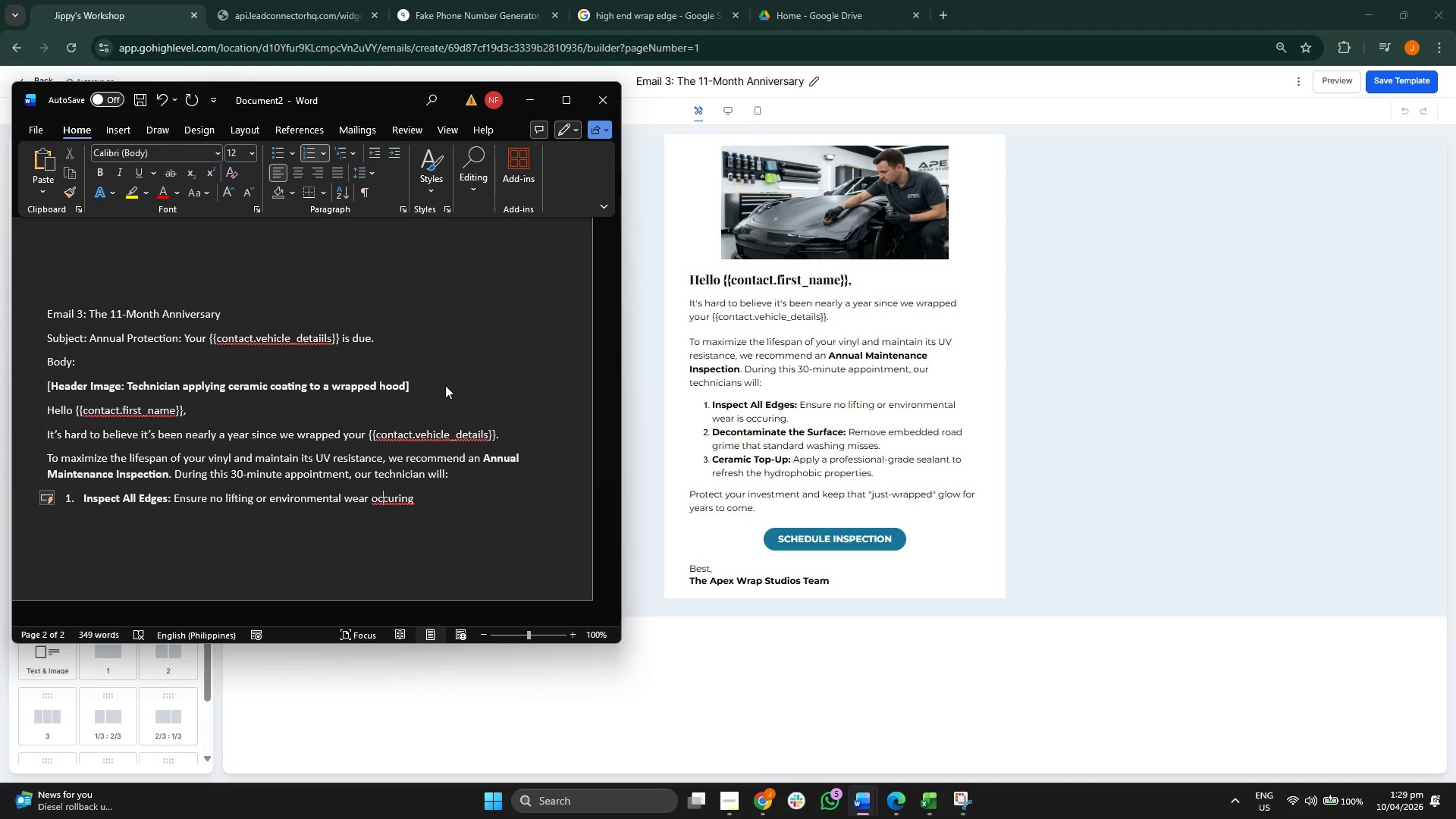 
key(ArrowRight)
 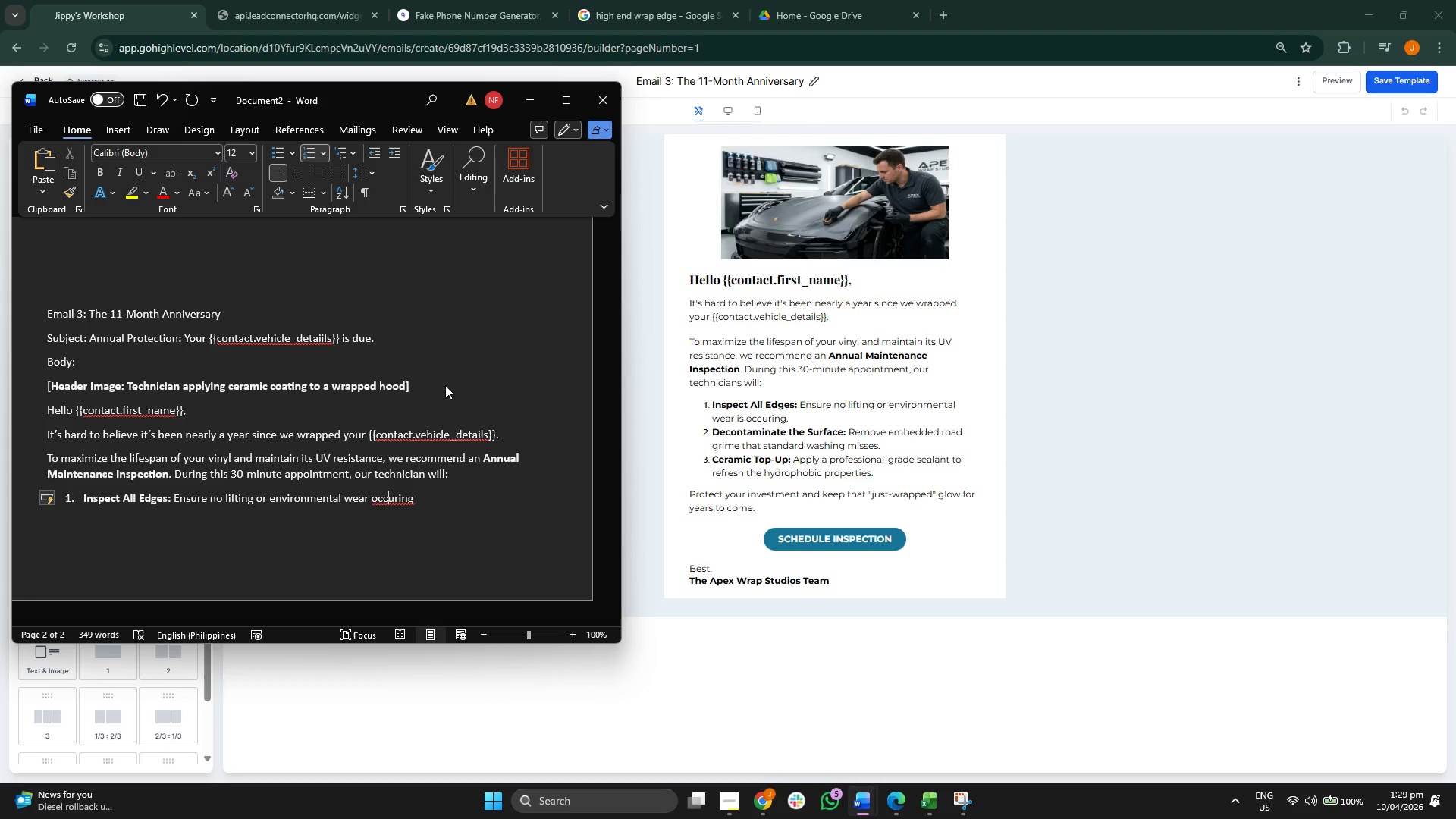 
key(ArrowRight)
 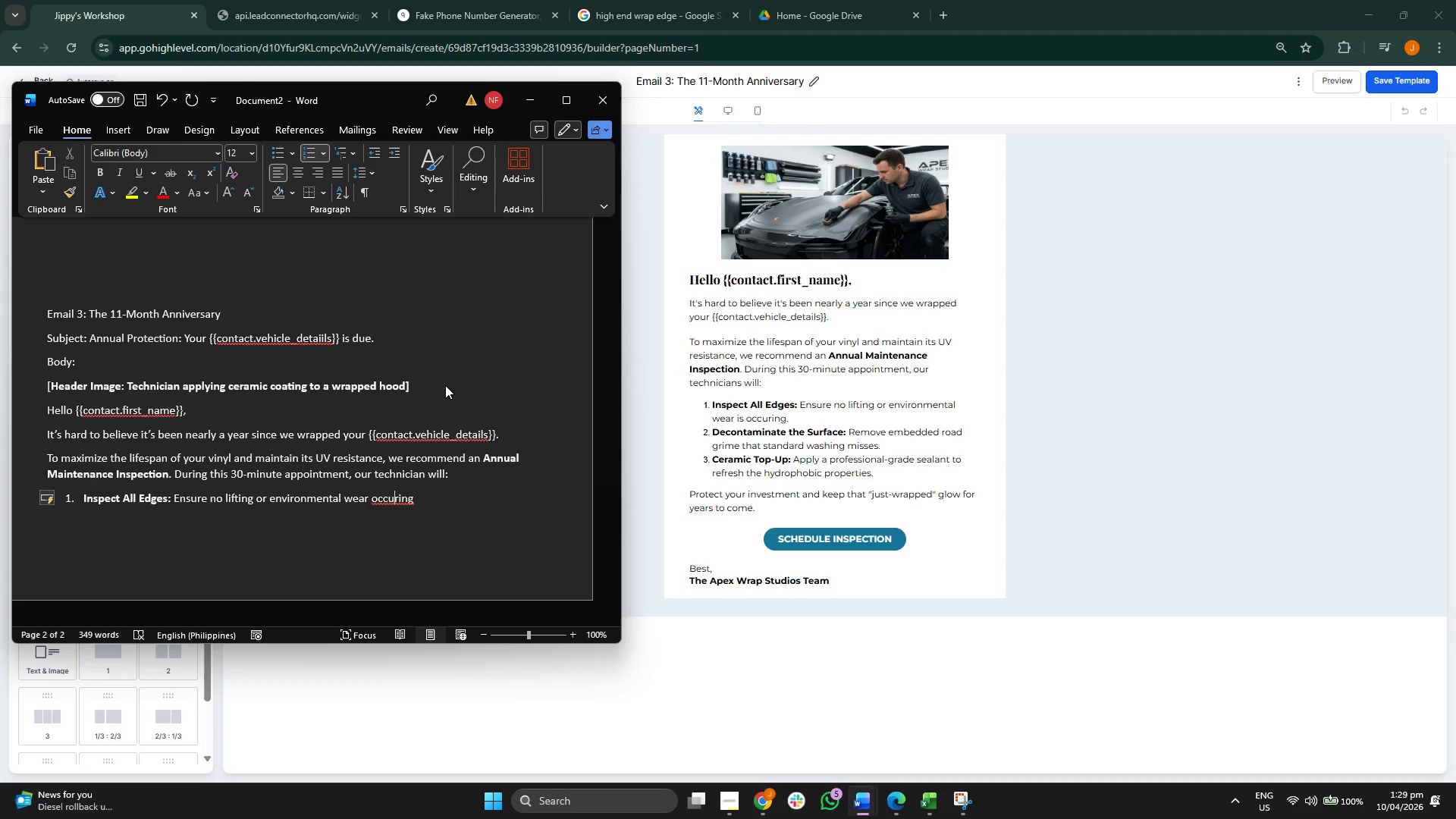 
key(ArrowRight)
 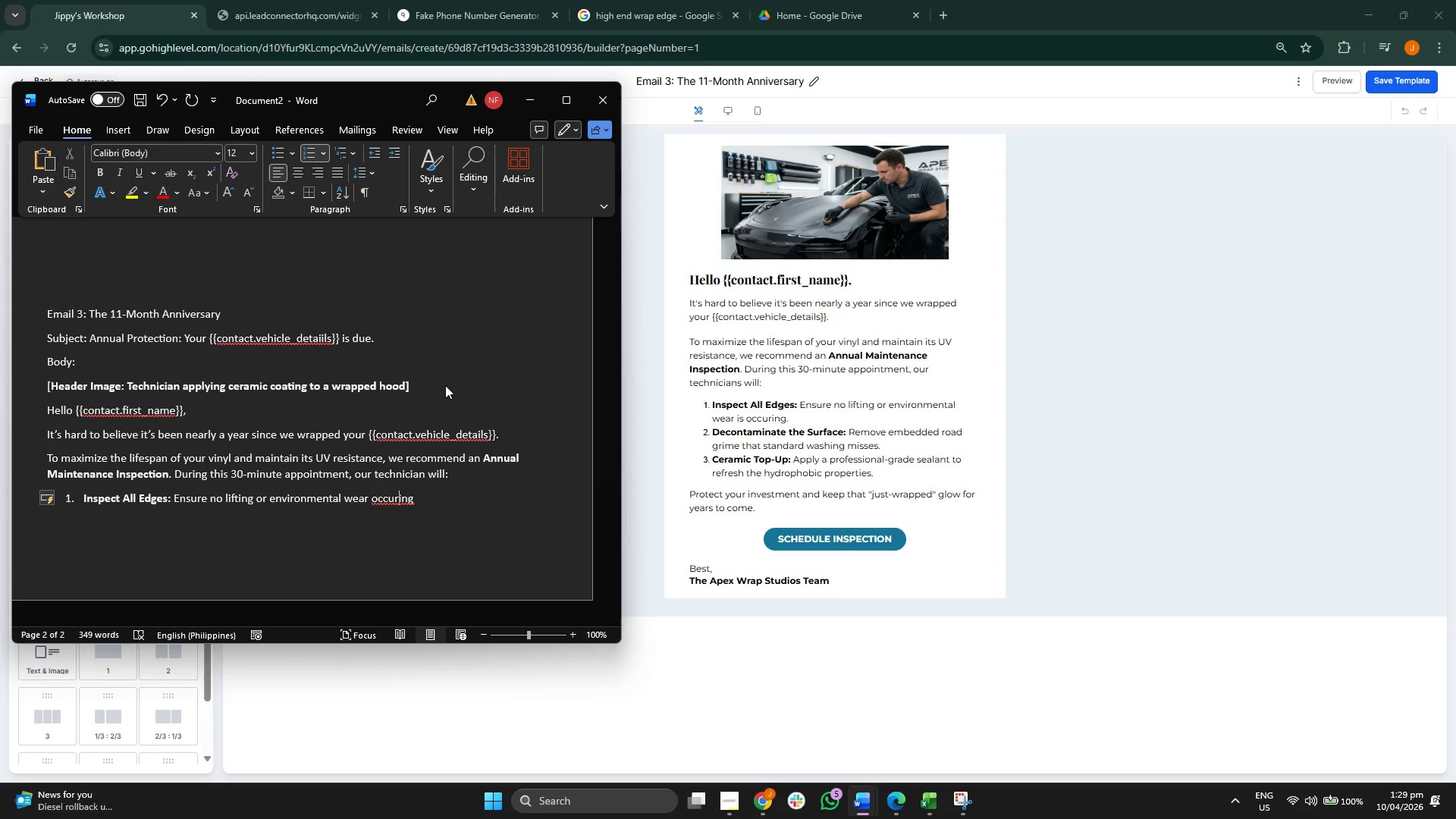 
key(ArrowRight)
 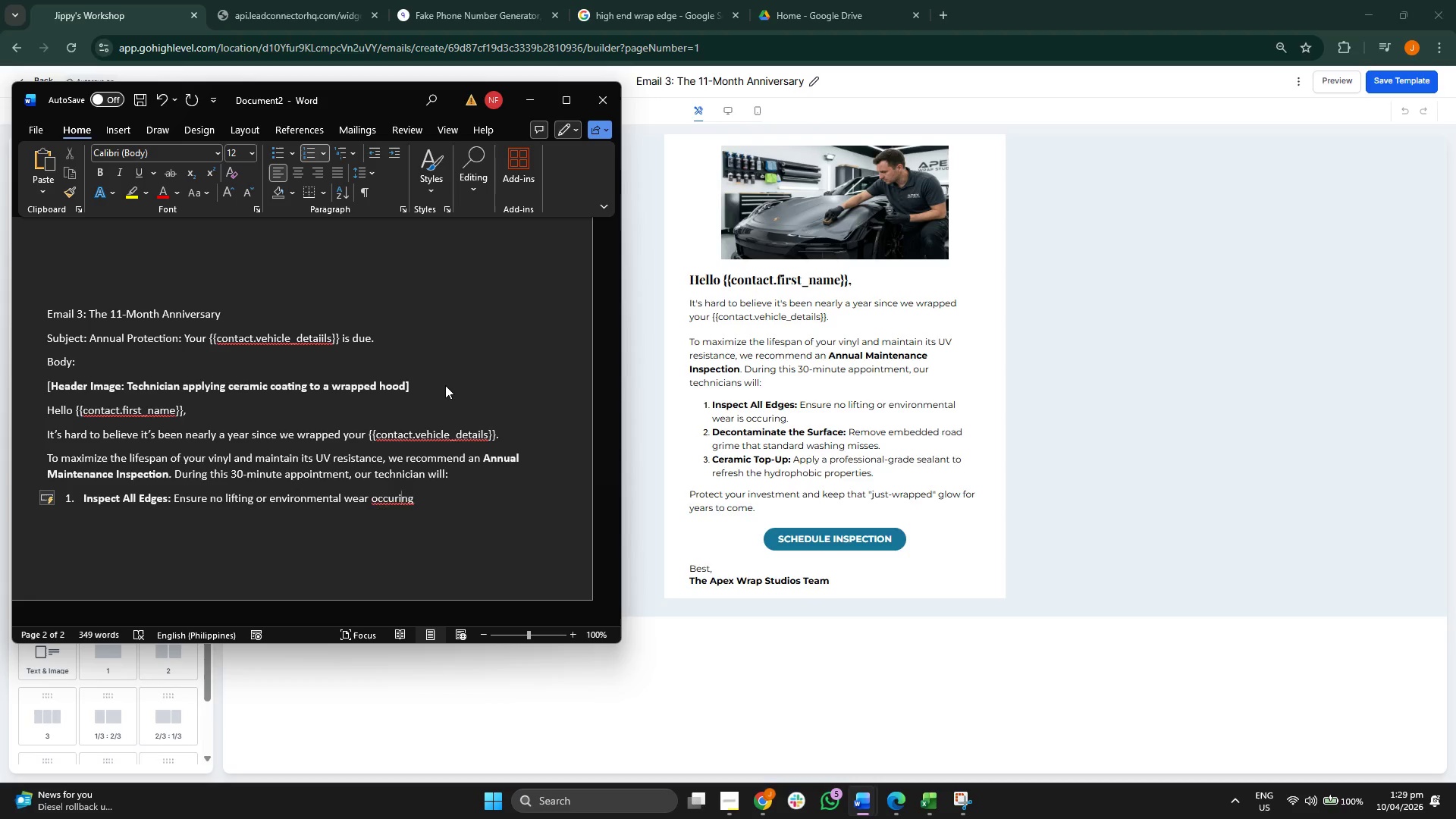 
key(ArrowRight)
 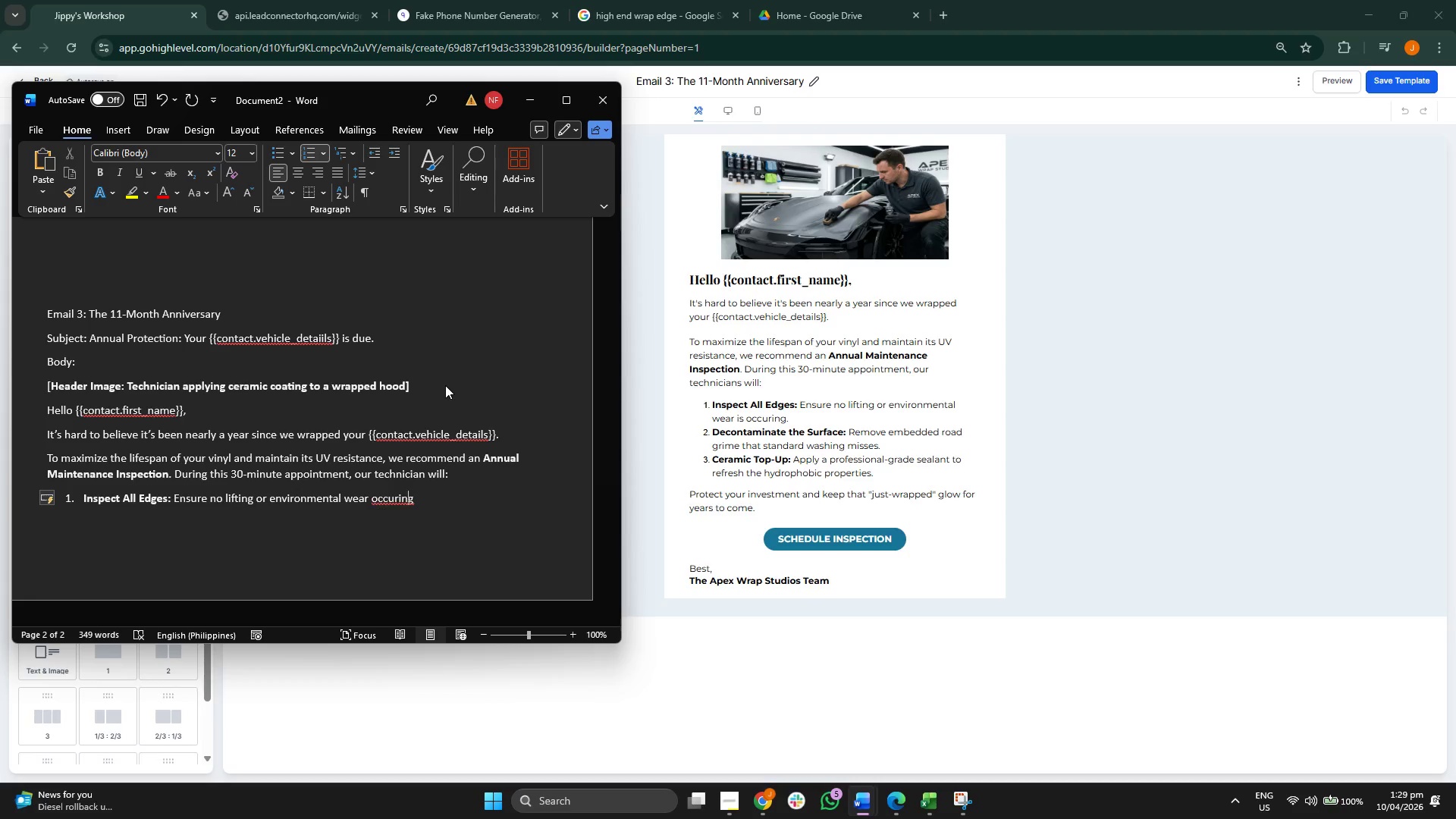 
key(ArrowRight)
 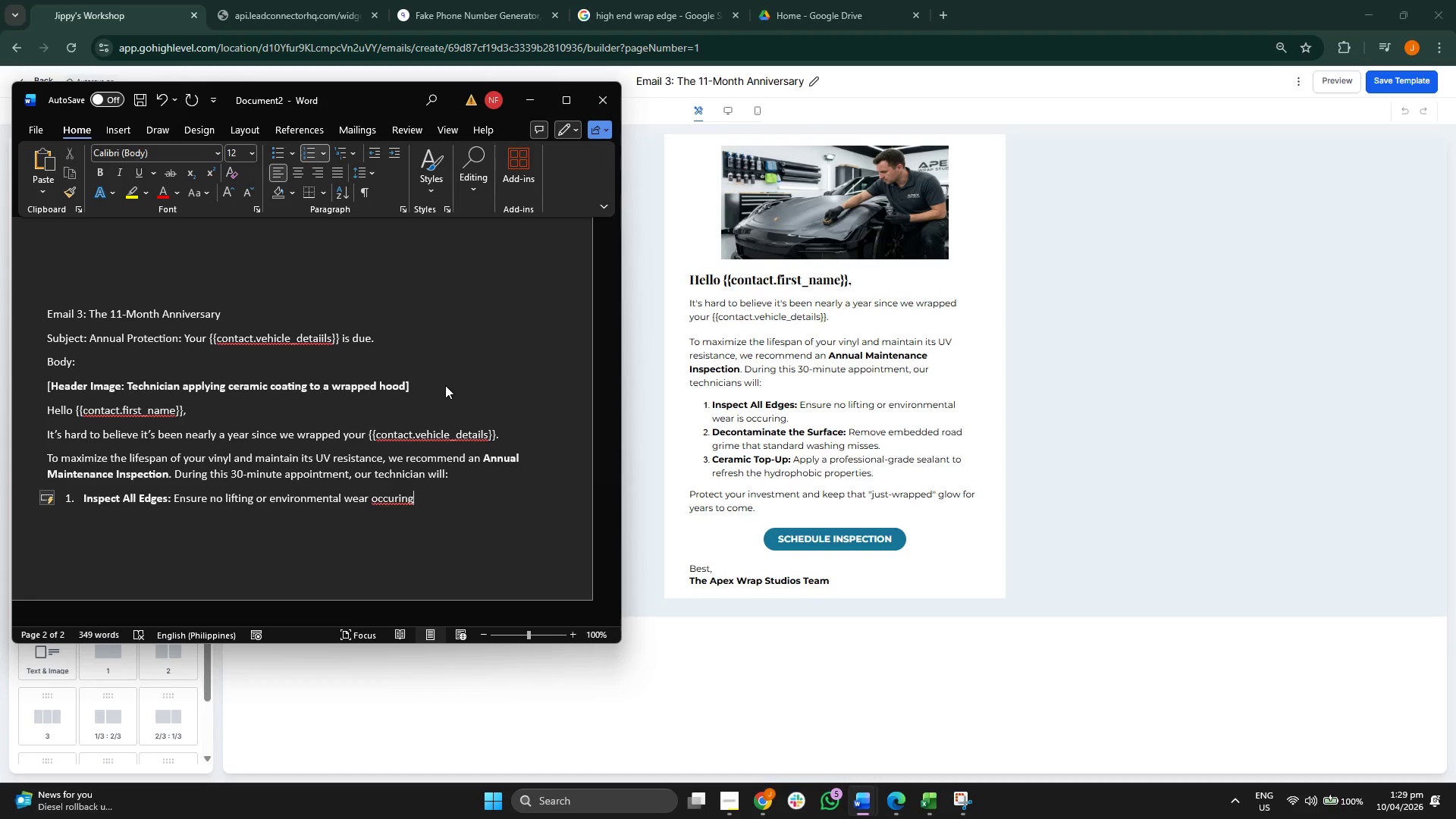 
key(ArrowRight)
 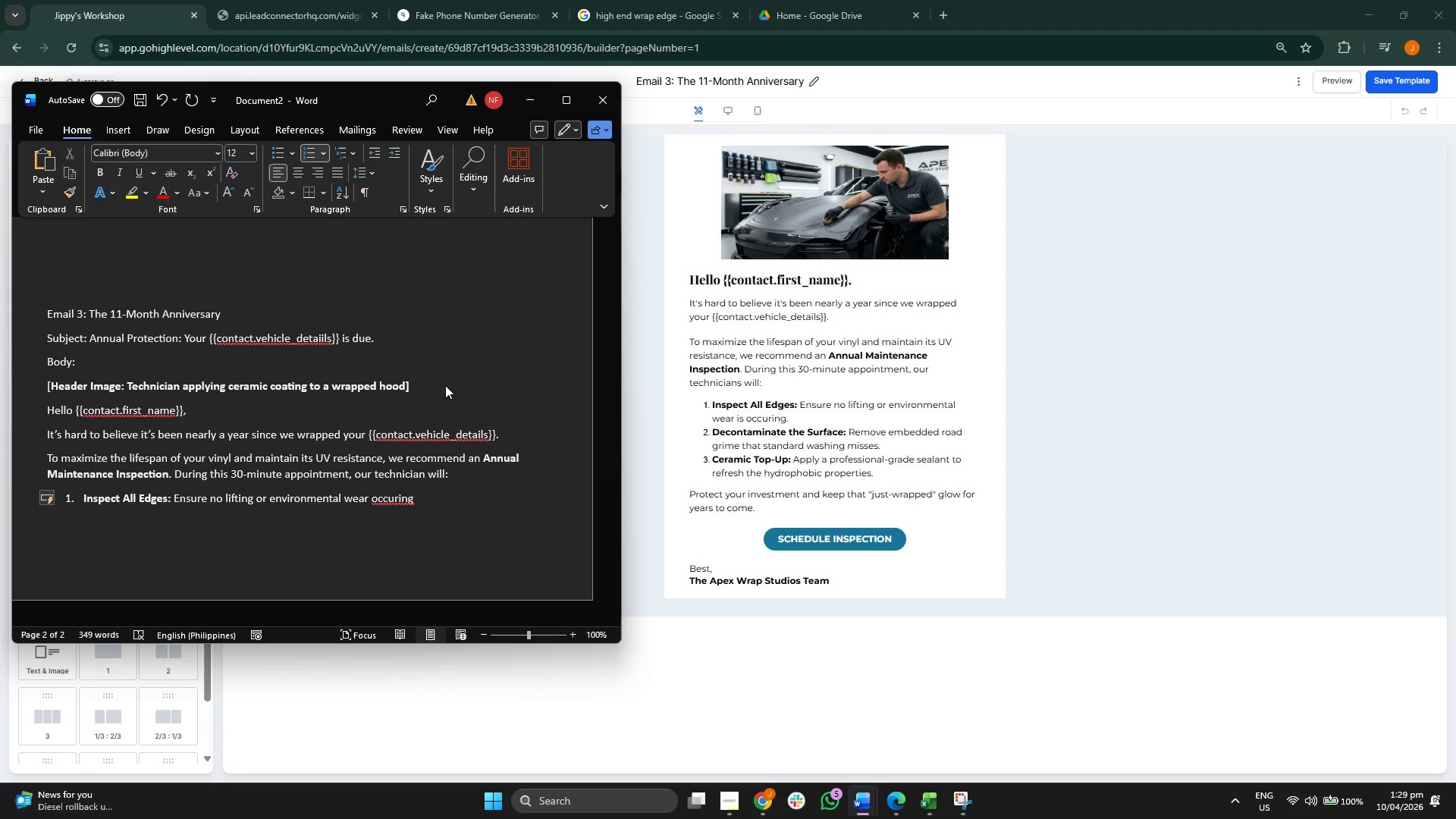 
key(Backspace)
key(Backspace)
key(Backspace)
key(Backspace)
type(ring.)
 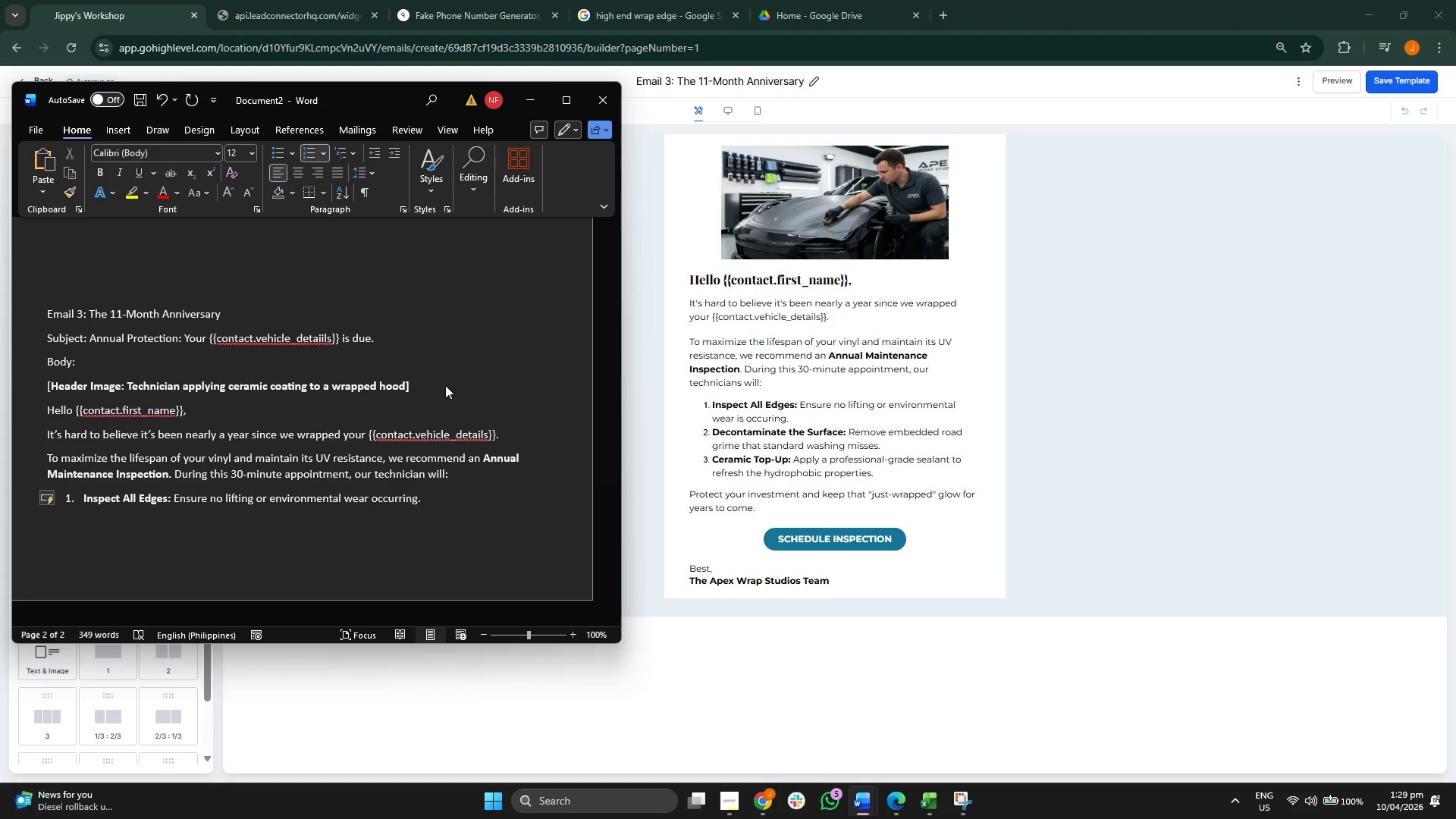 
key(Enter)
 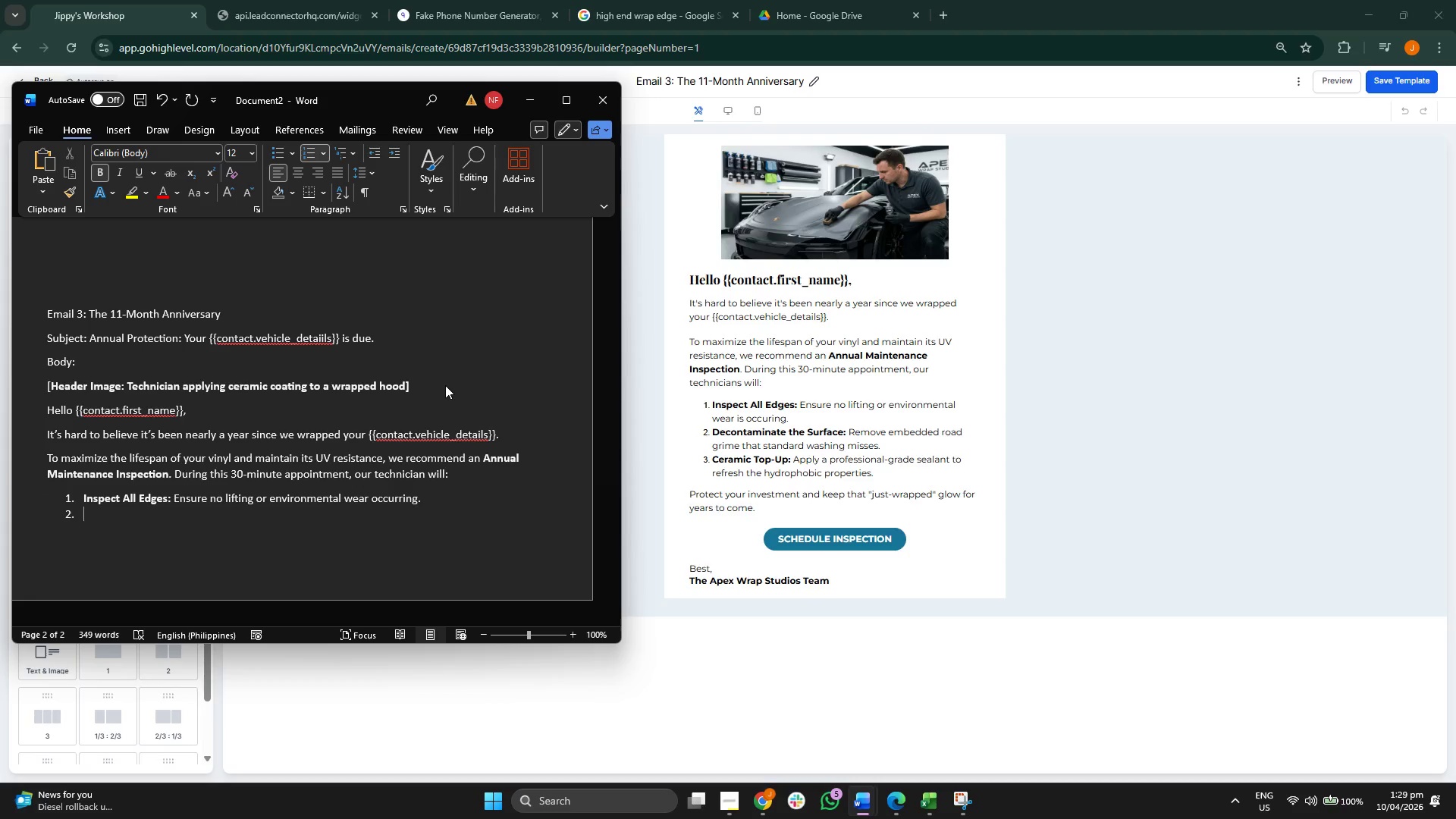 
key(Control+B)
 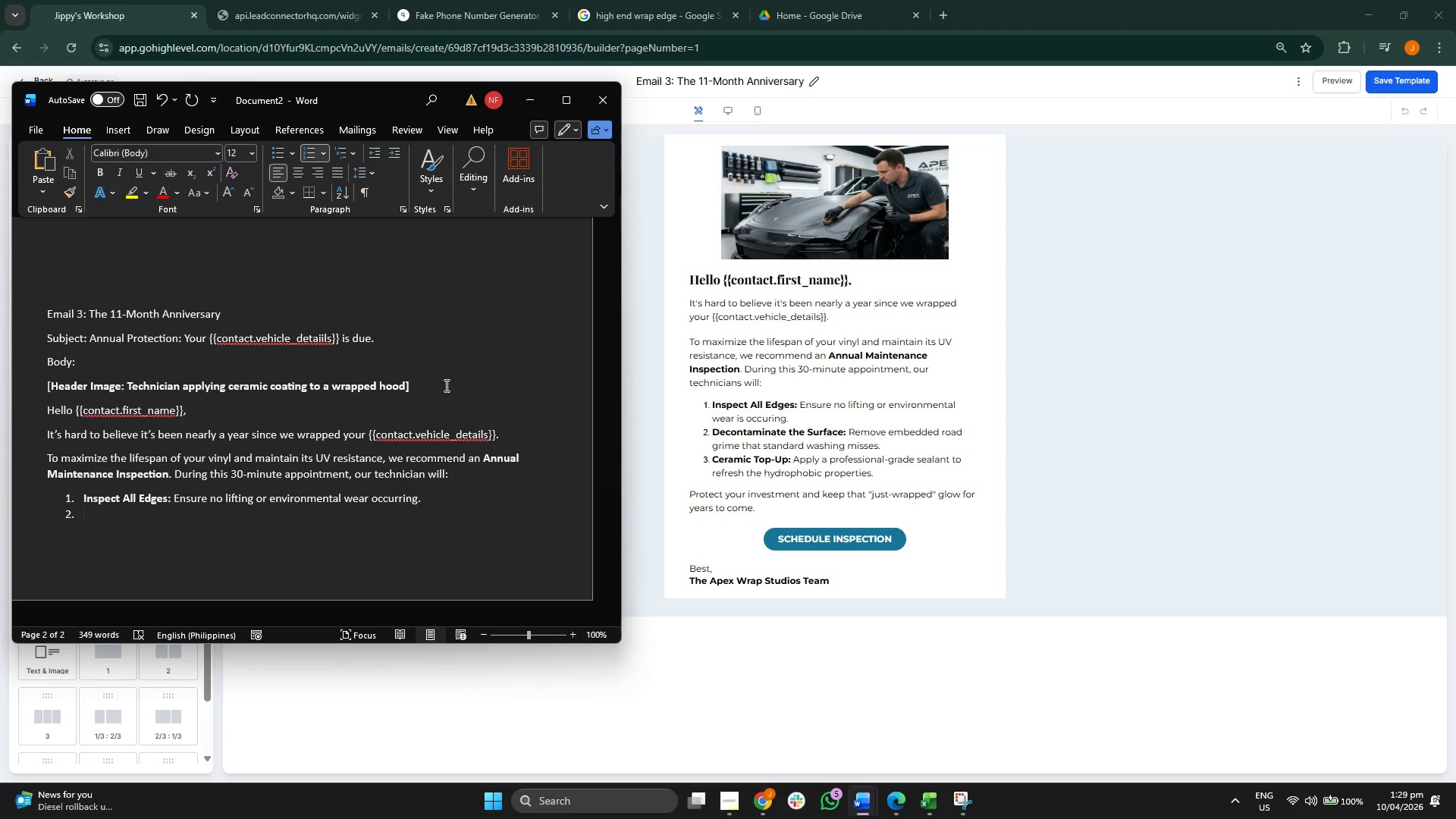 
key(CapsLock)
 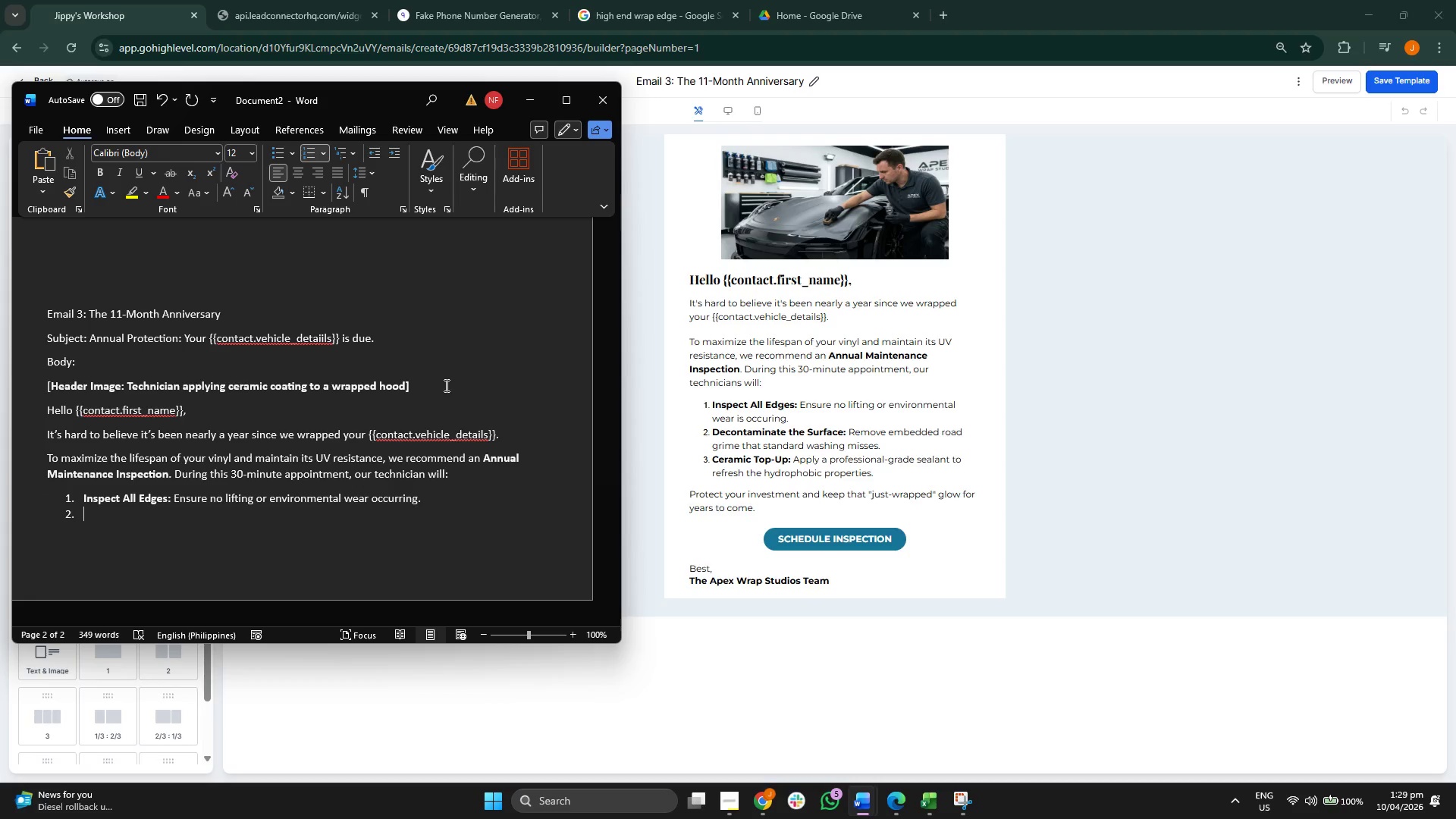 
key(D)
 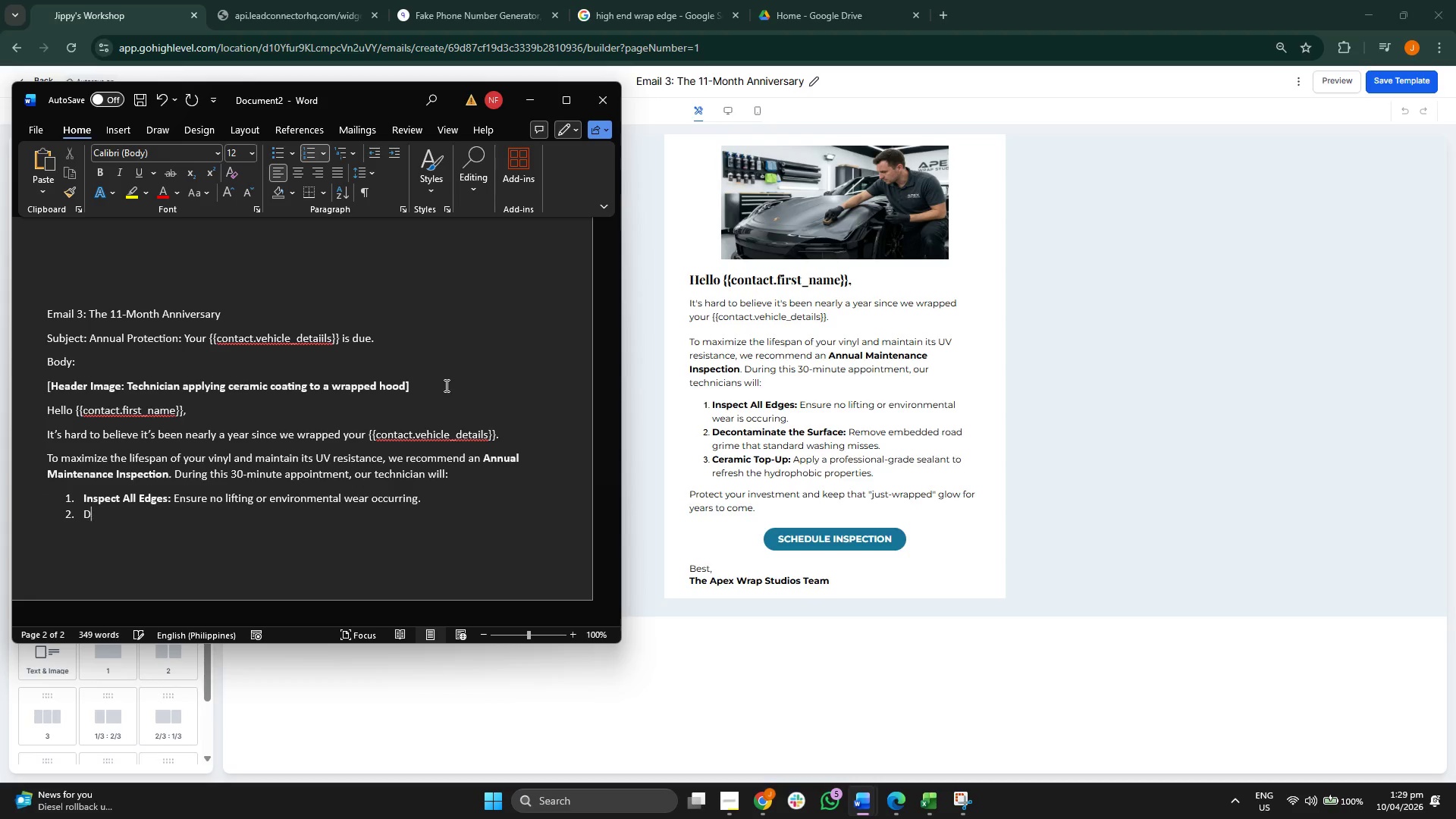 
key(CapsLock)
 